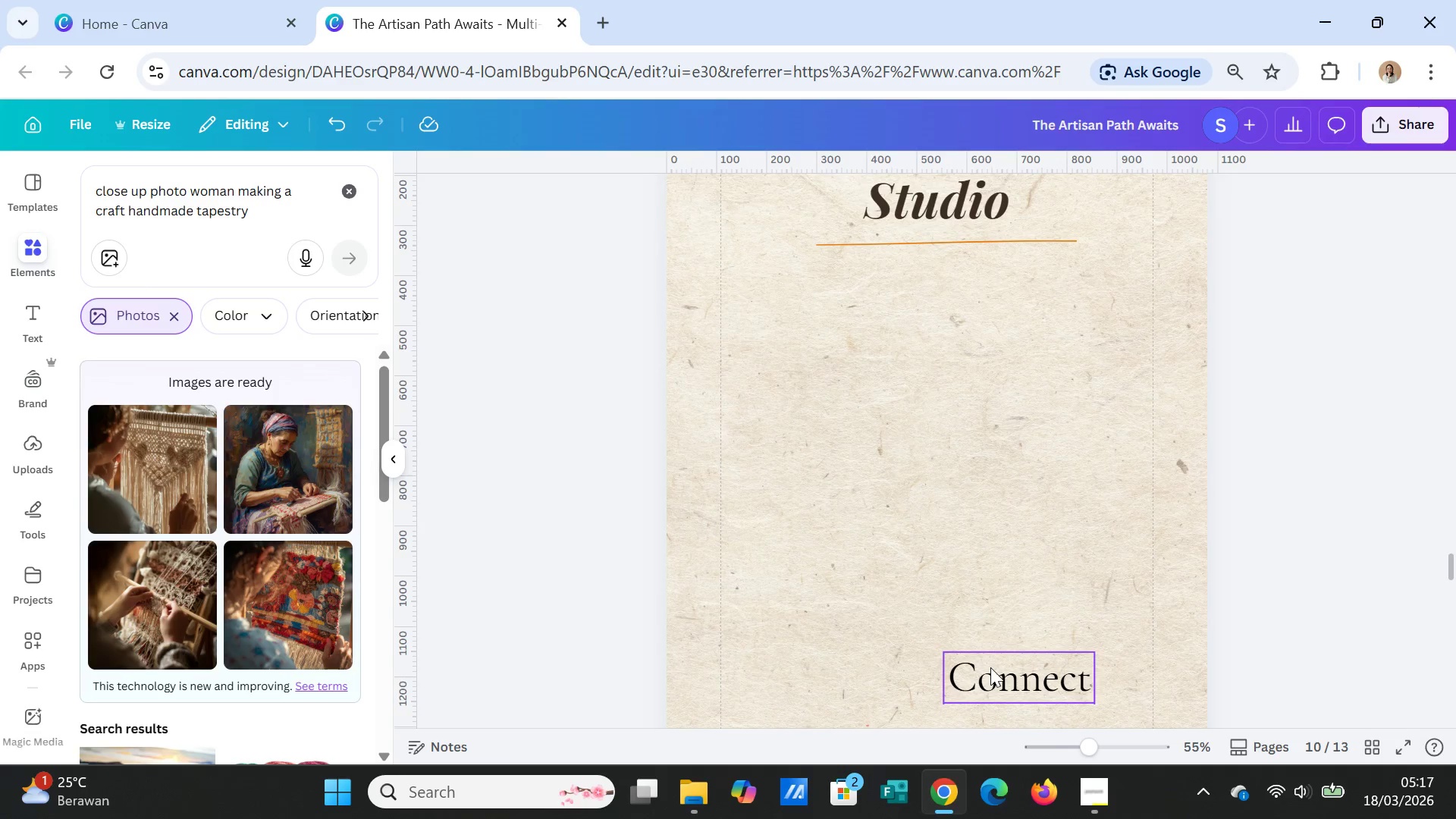 
left_click([991, 667])
 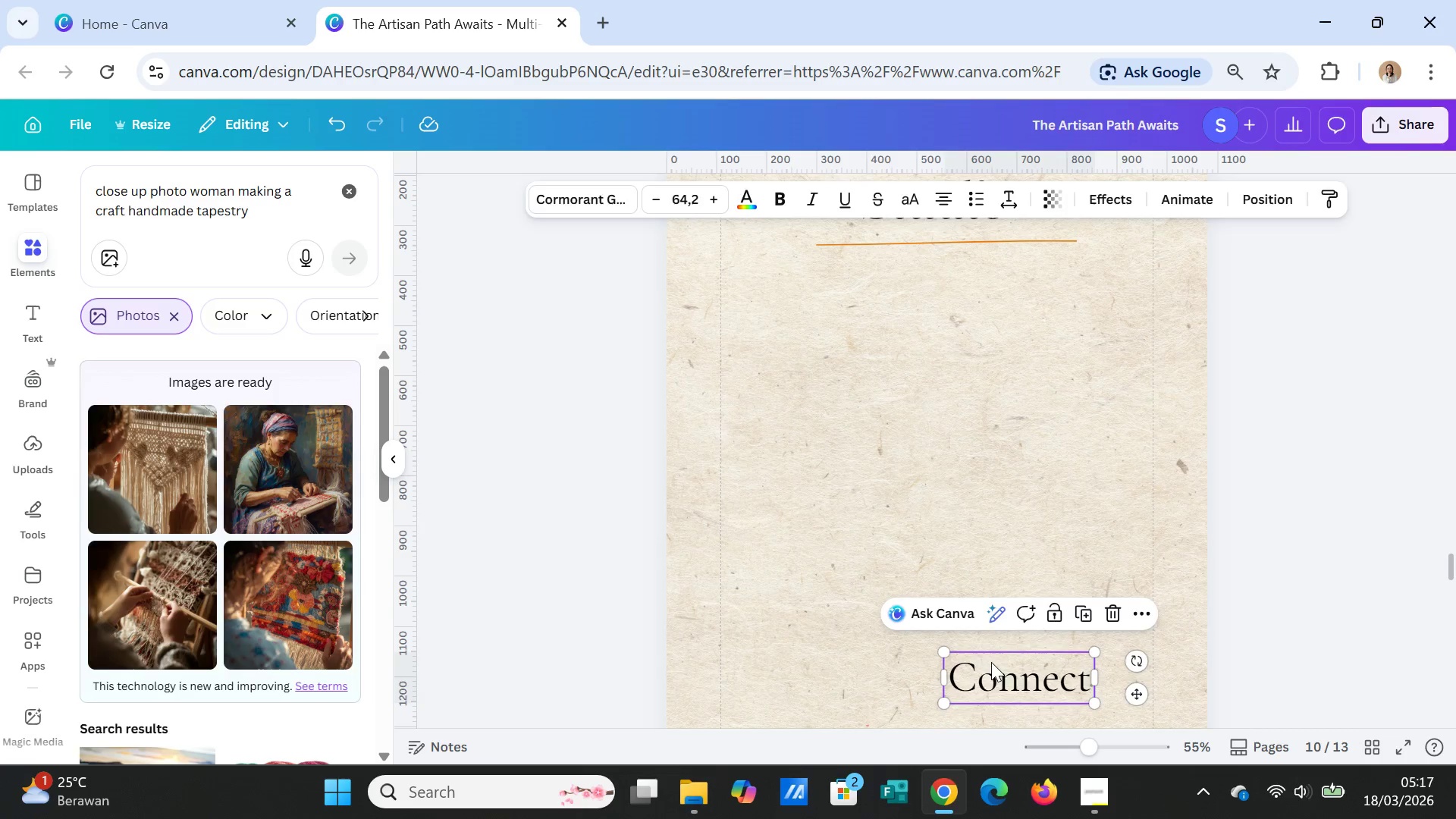 
key(Delete)
 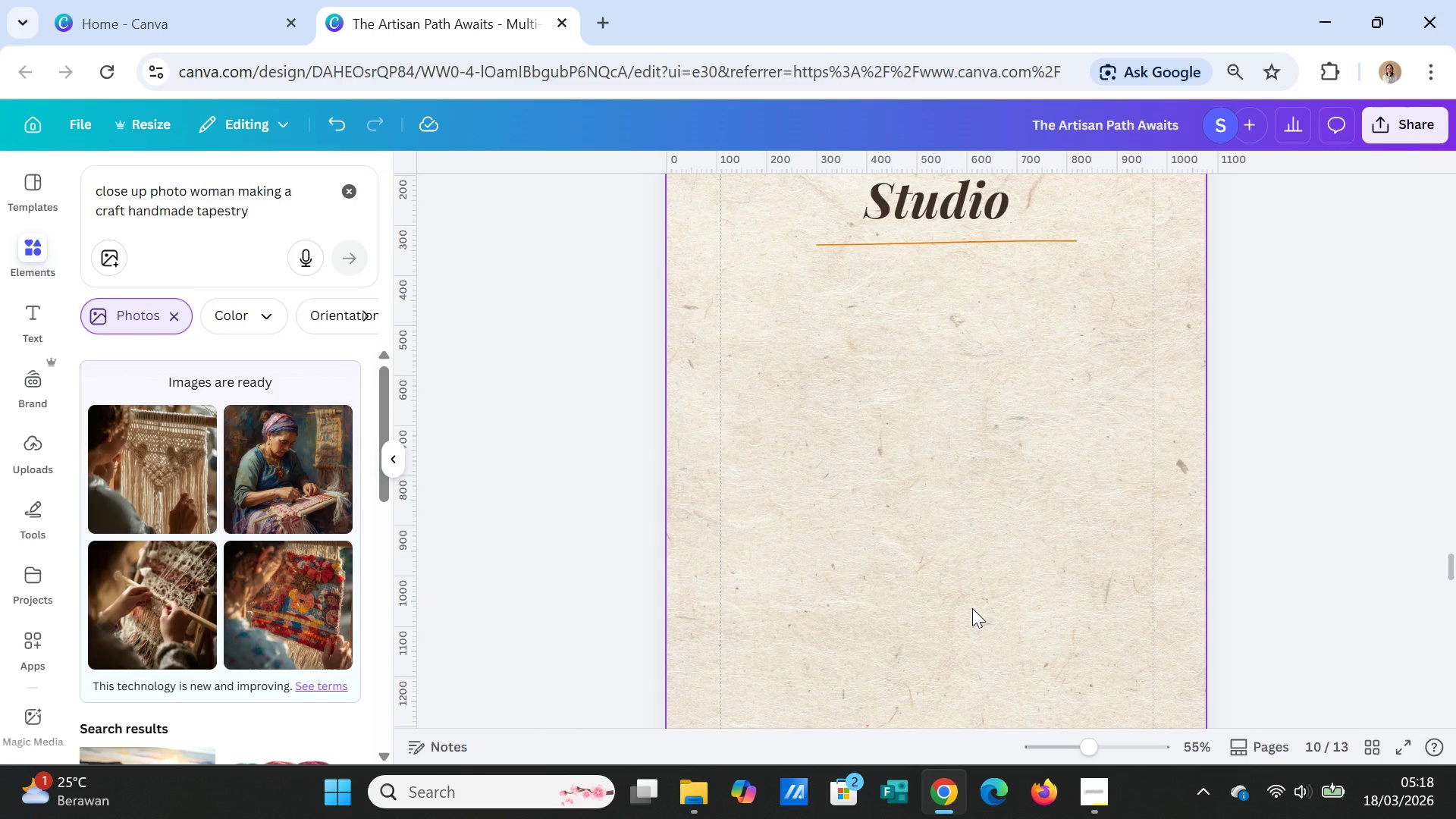 
scroll: coordinate [1166, 598], scroll_direction: up, amount: 33.0
 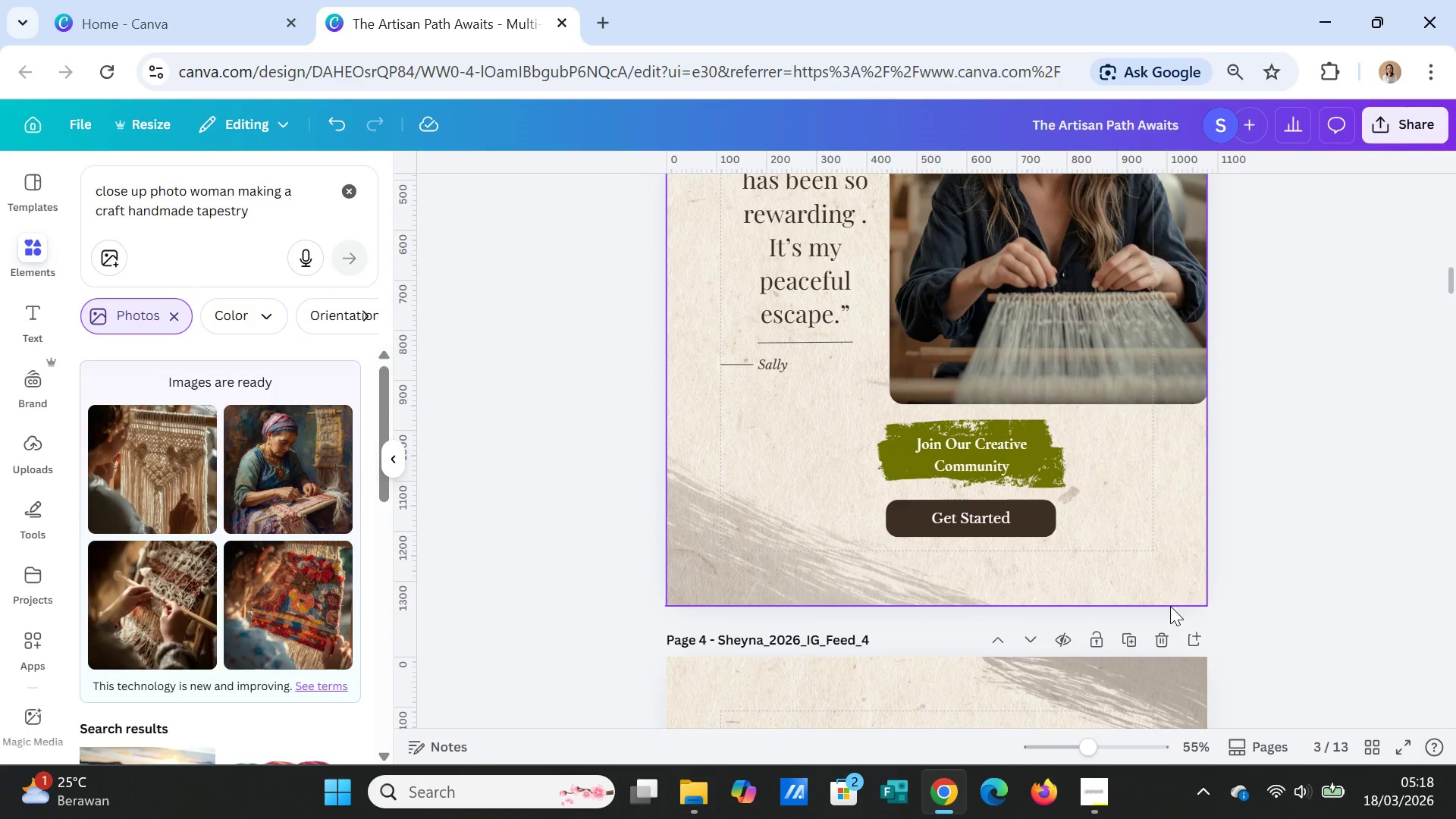 
scroll: coordinate [1174, 607], scroll_direction: down, amount: 68.0
 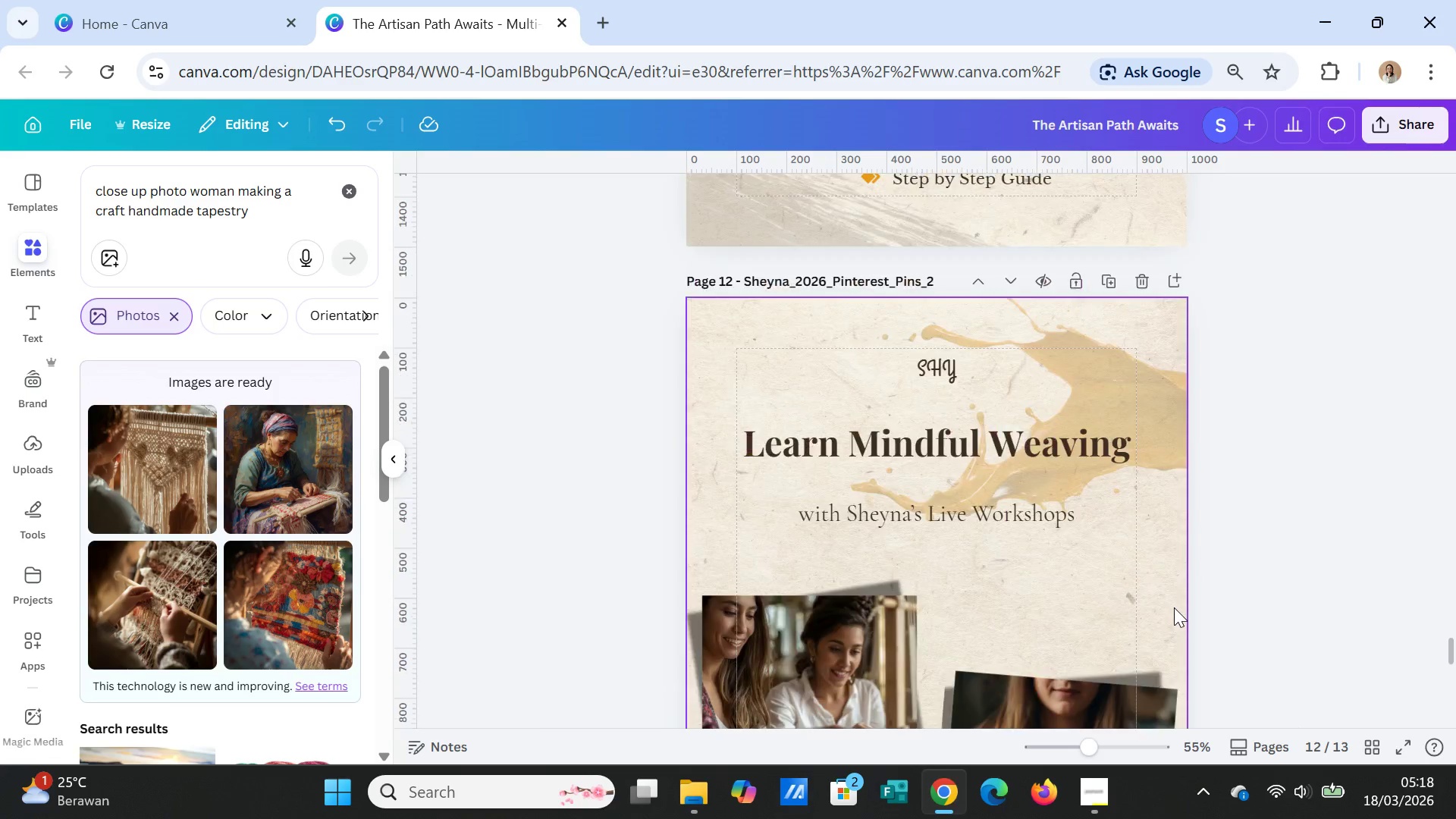 
scroll: coordinate [1174, 607], scroll_direction: up, amount: 3.0
 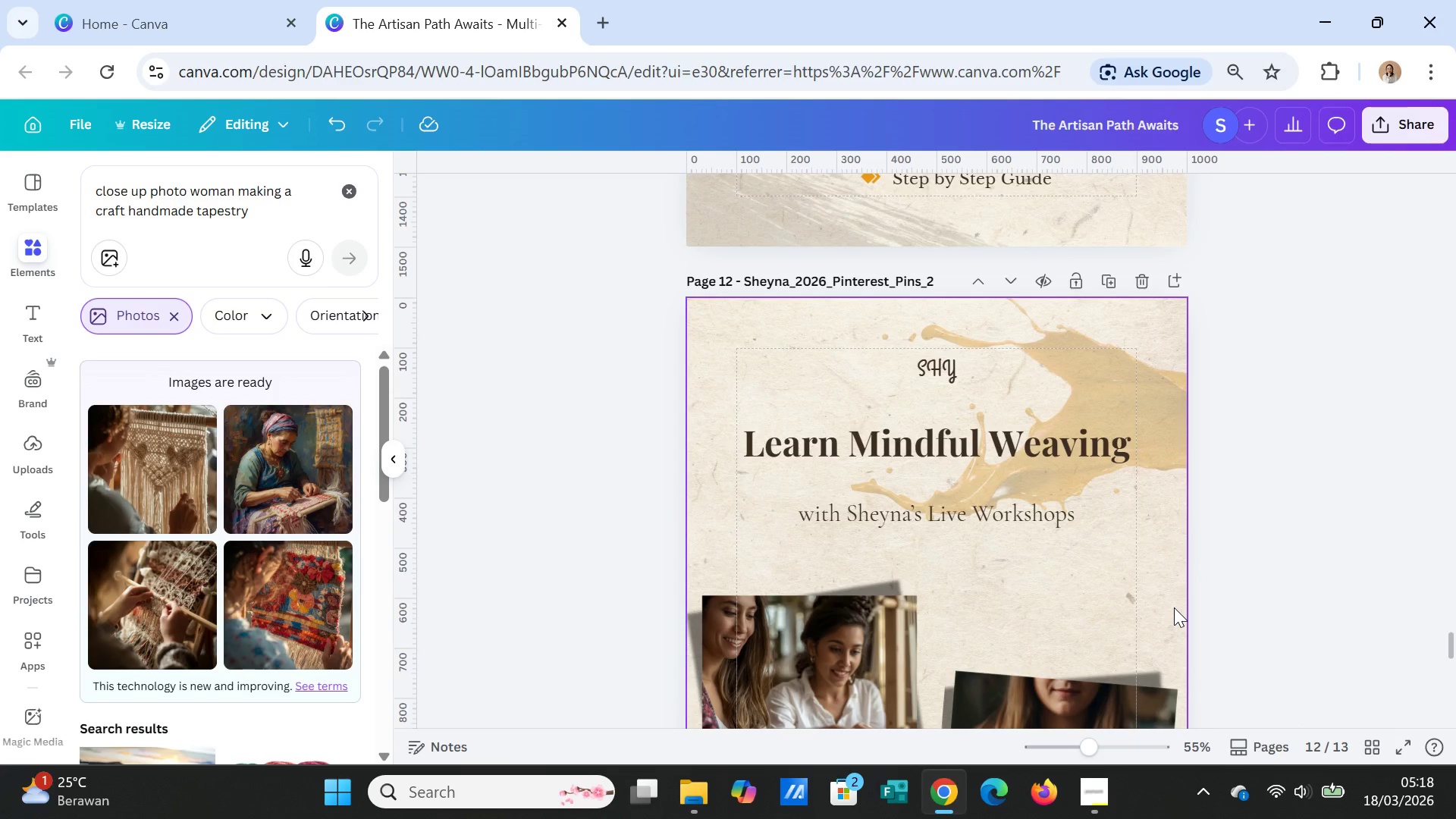 
scroll: coordinate [1174, 607], scroll_direction: down, amount: 1.0
 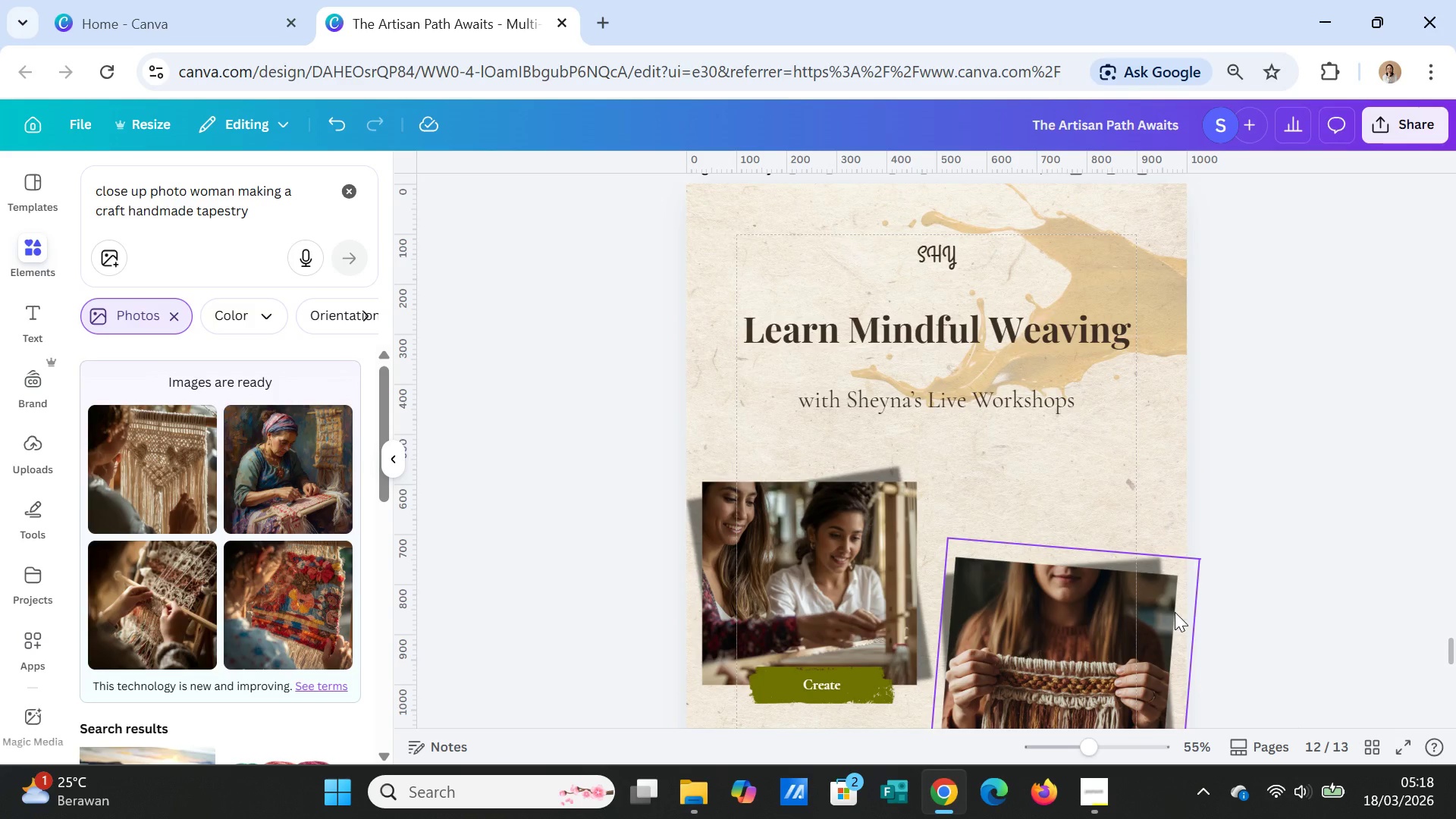 
wait(17.19)
 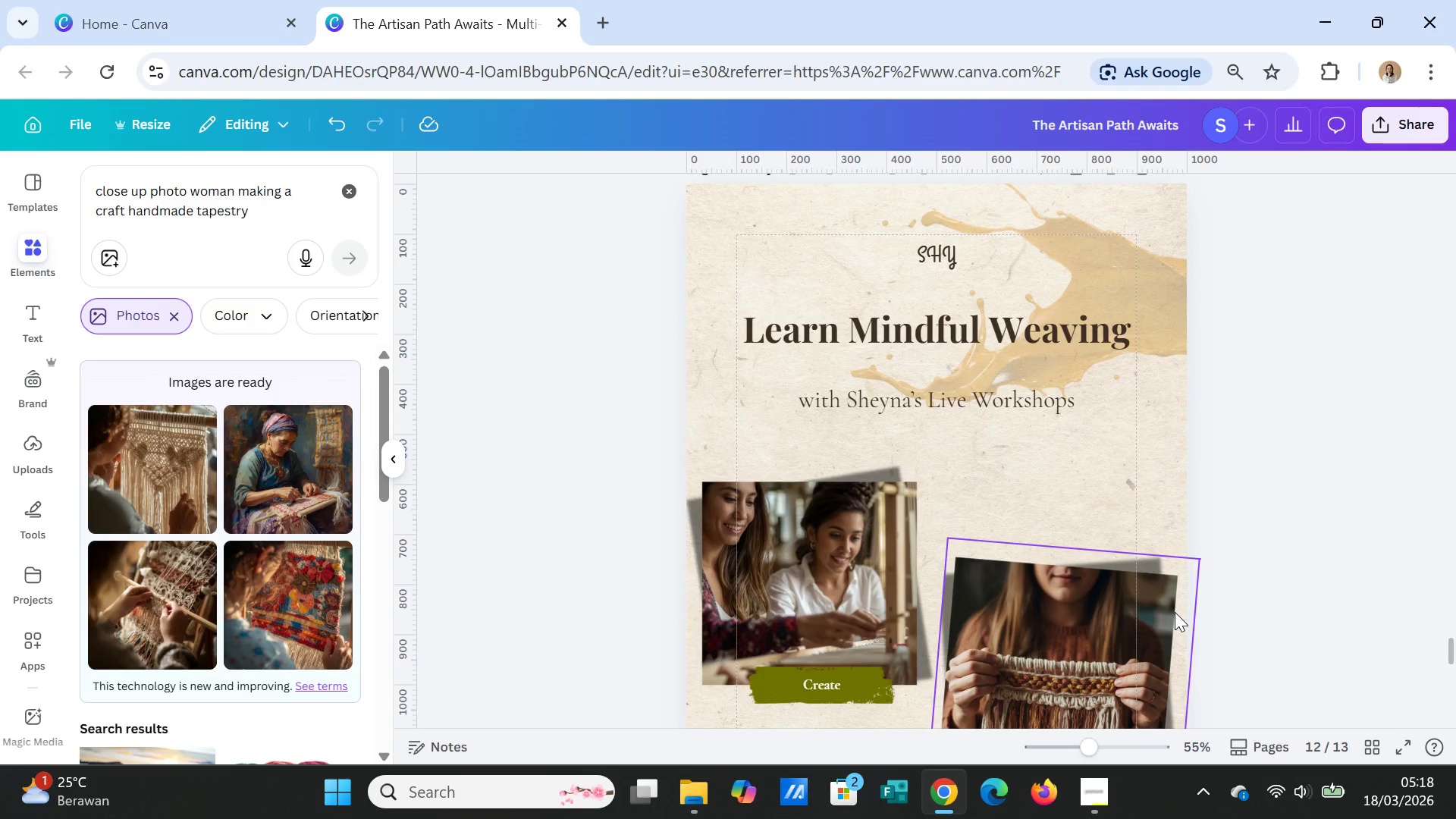 
scroll: coordinate [1206, 548], scroll_direction: down, amount: 7.0
 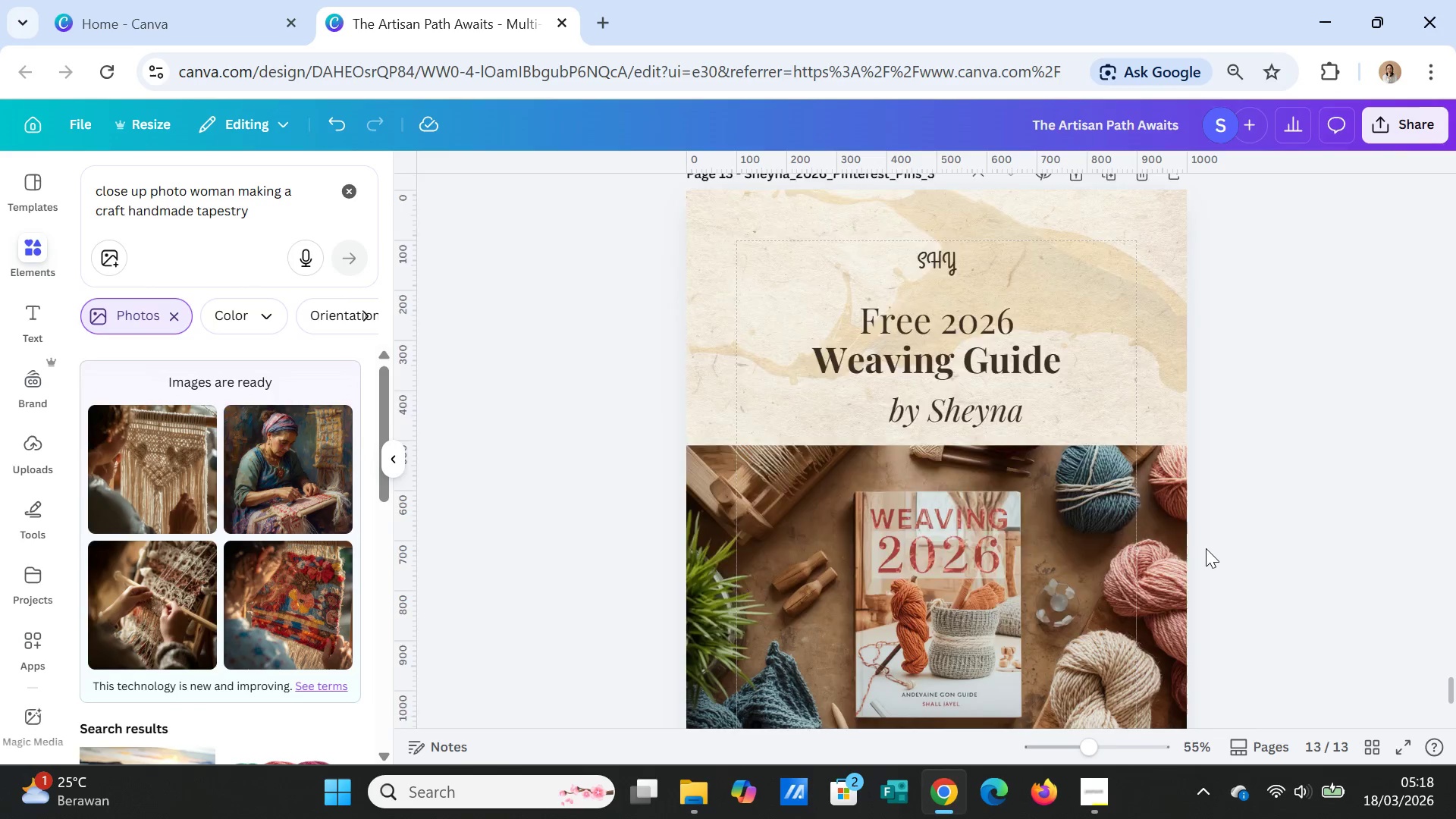 
scroll: coordinate [1207, 544], scroll_direction: up, amount: 51.0
 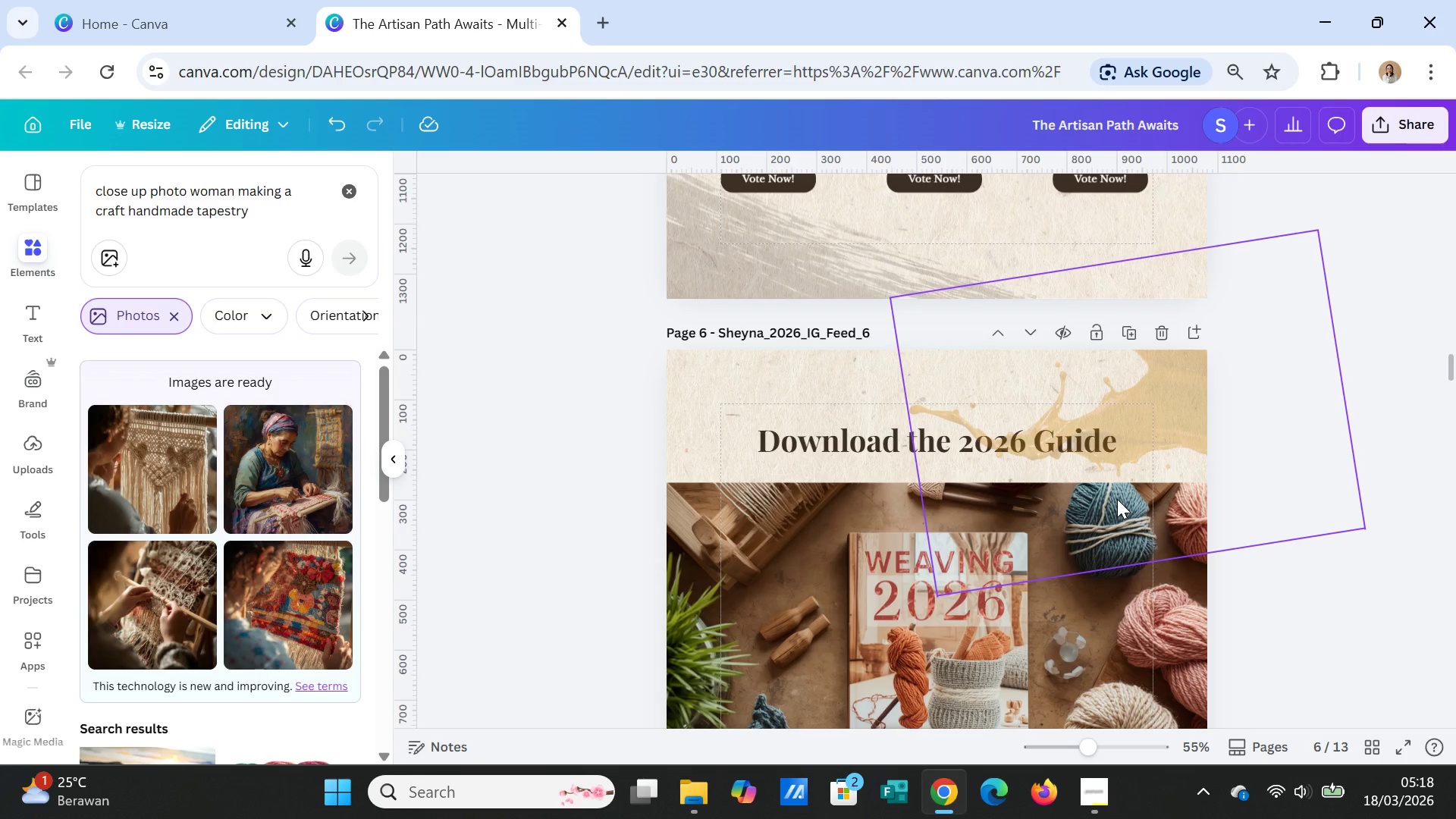 
wait(13.87)
 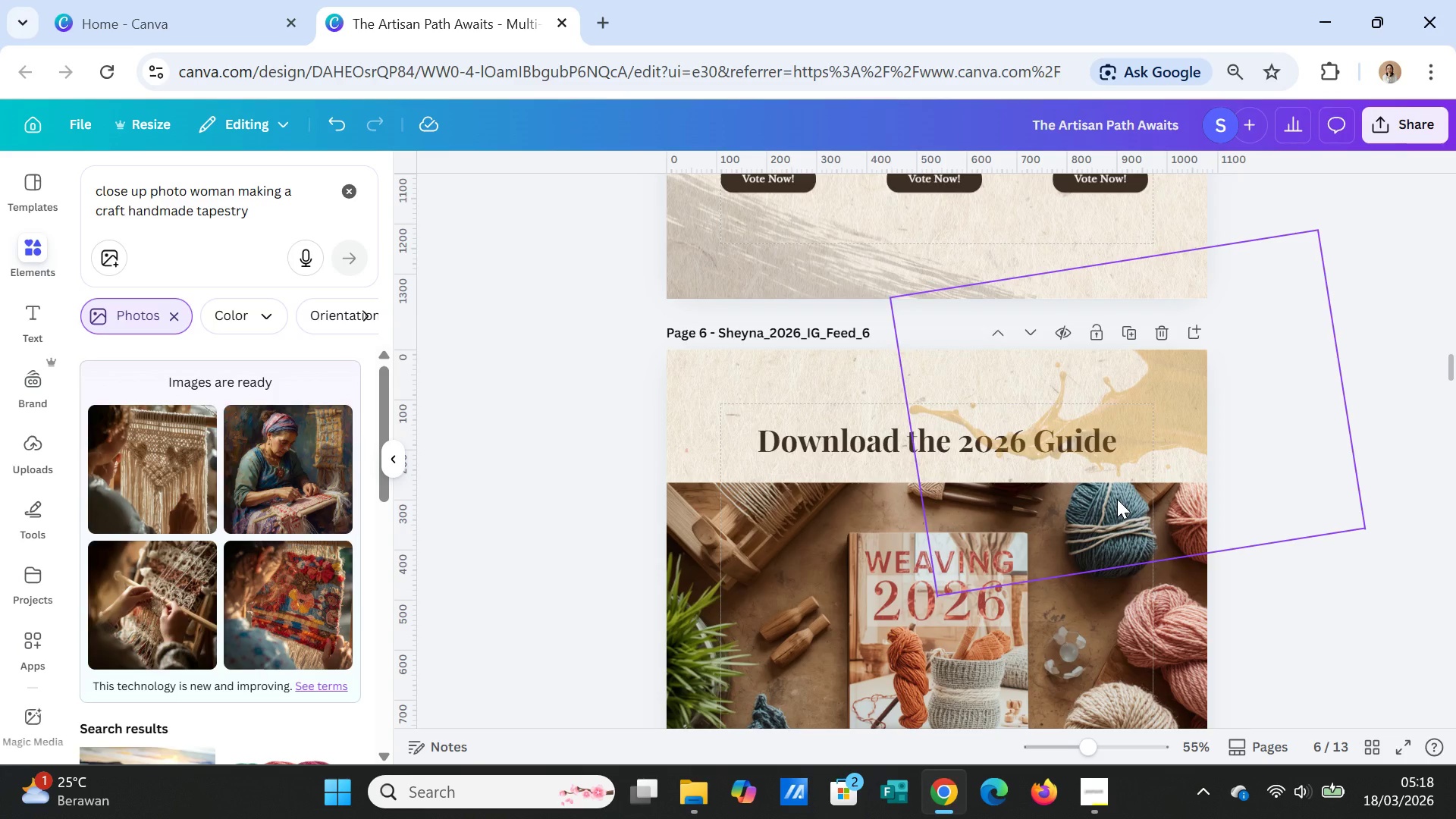 
left_click([953, 441])
 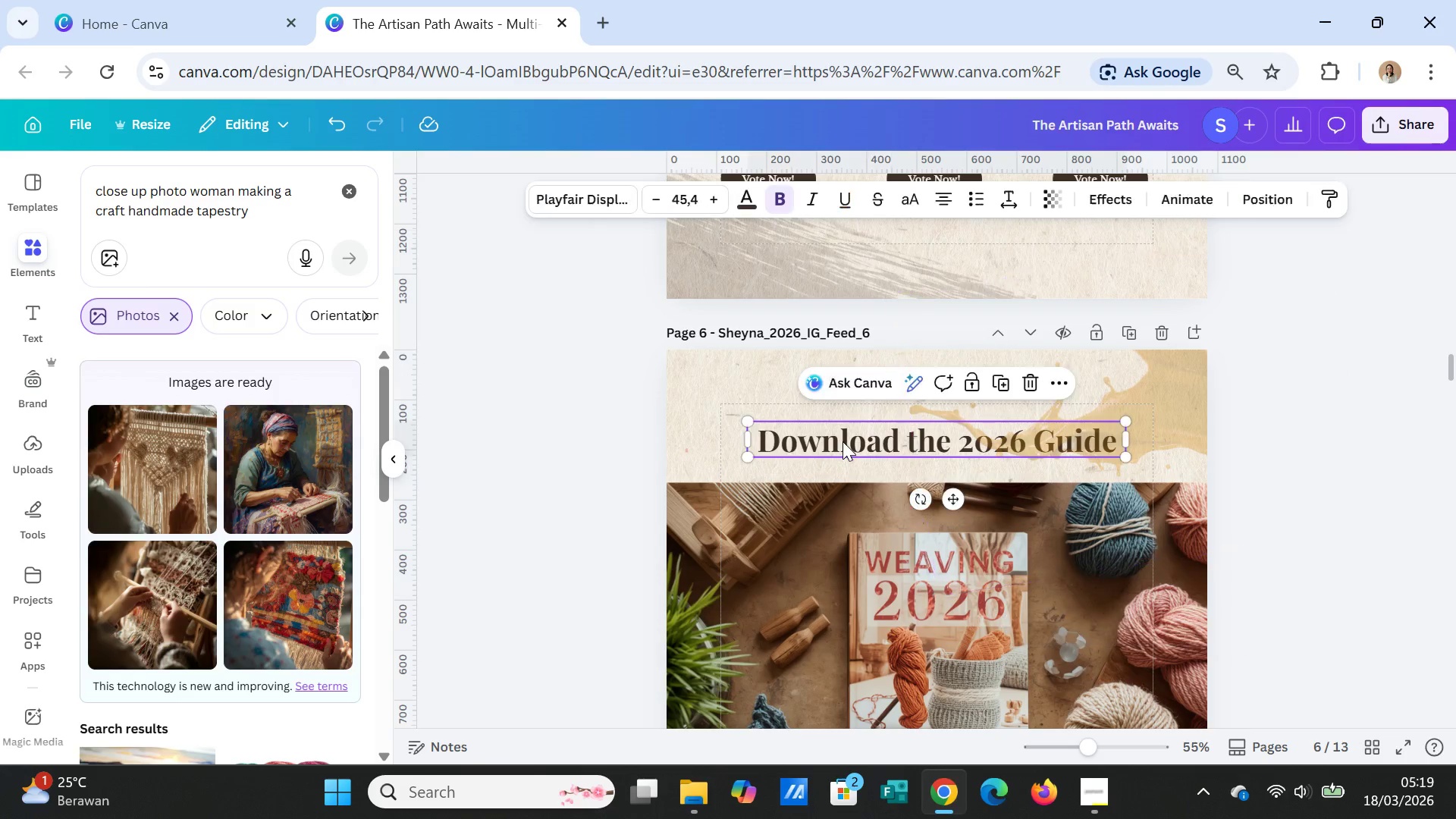 
double_click([843, 441])
 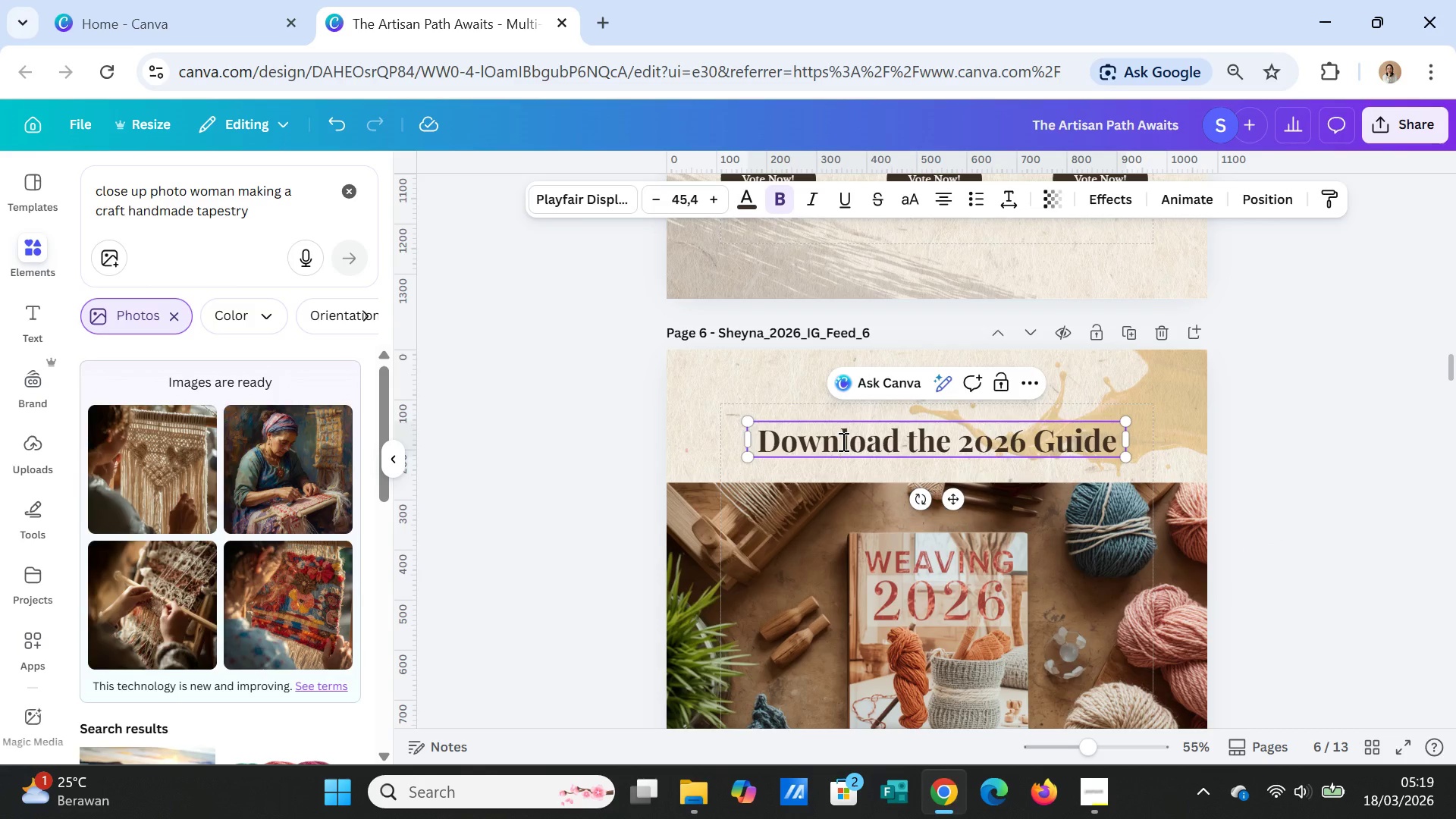 
double_click([842, 441])
 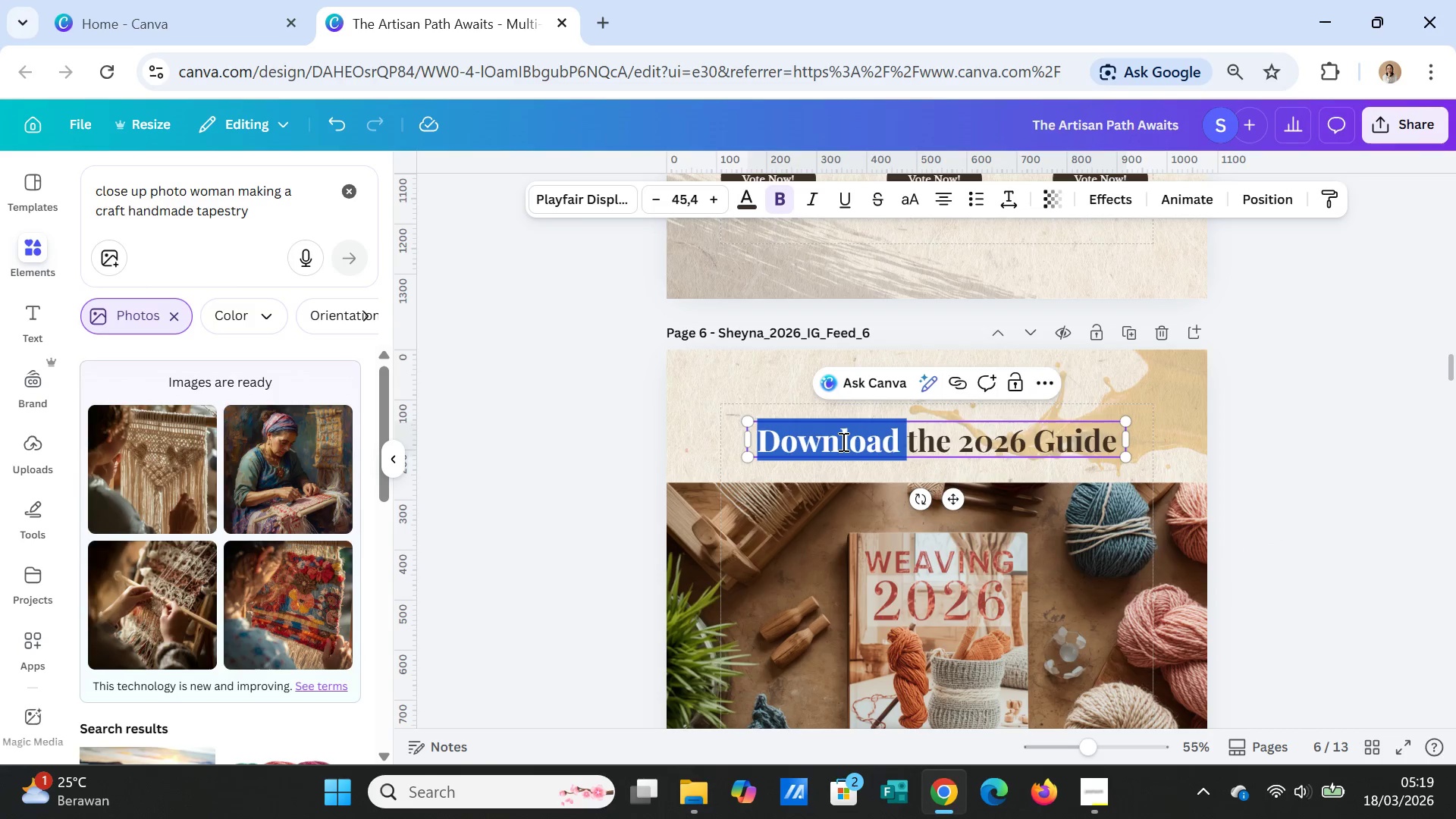 
triple_click([842, 441])
 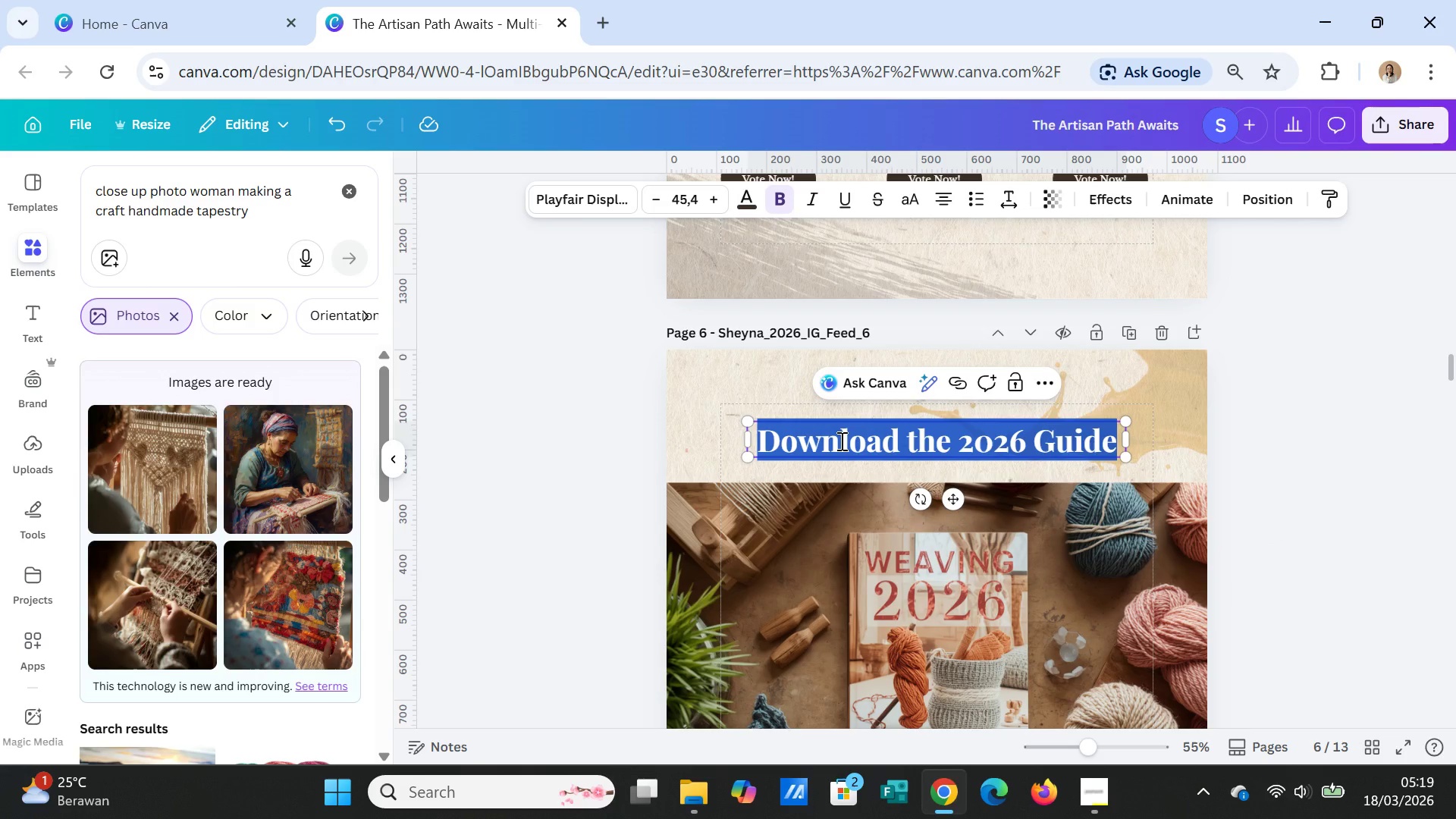 
key(CapsLock)
 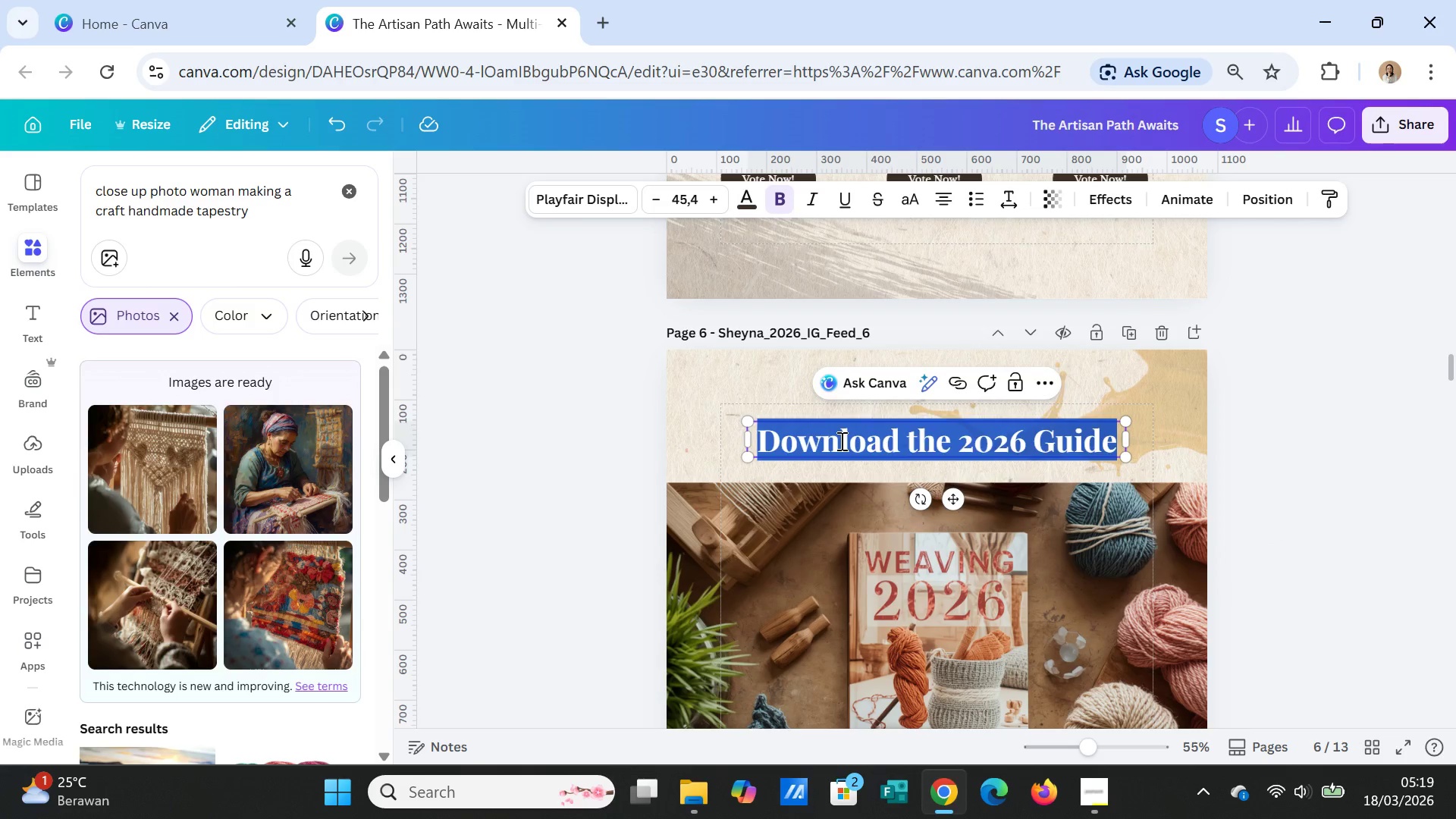 
key(S)
 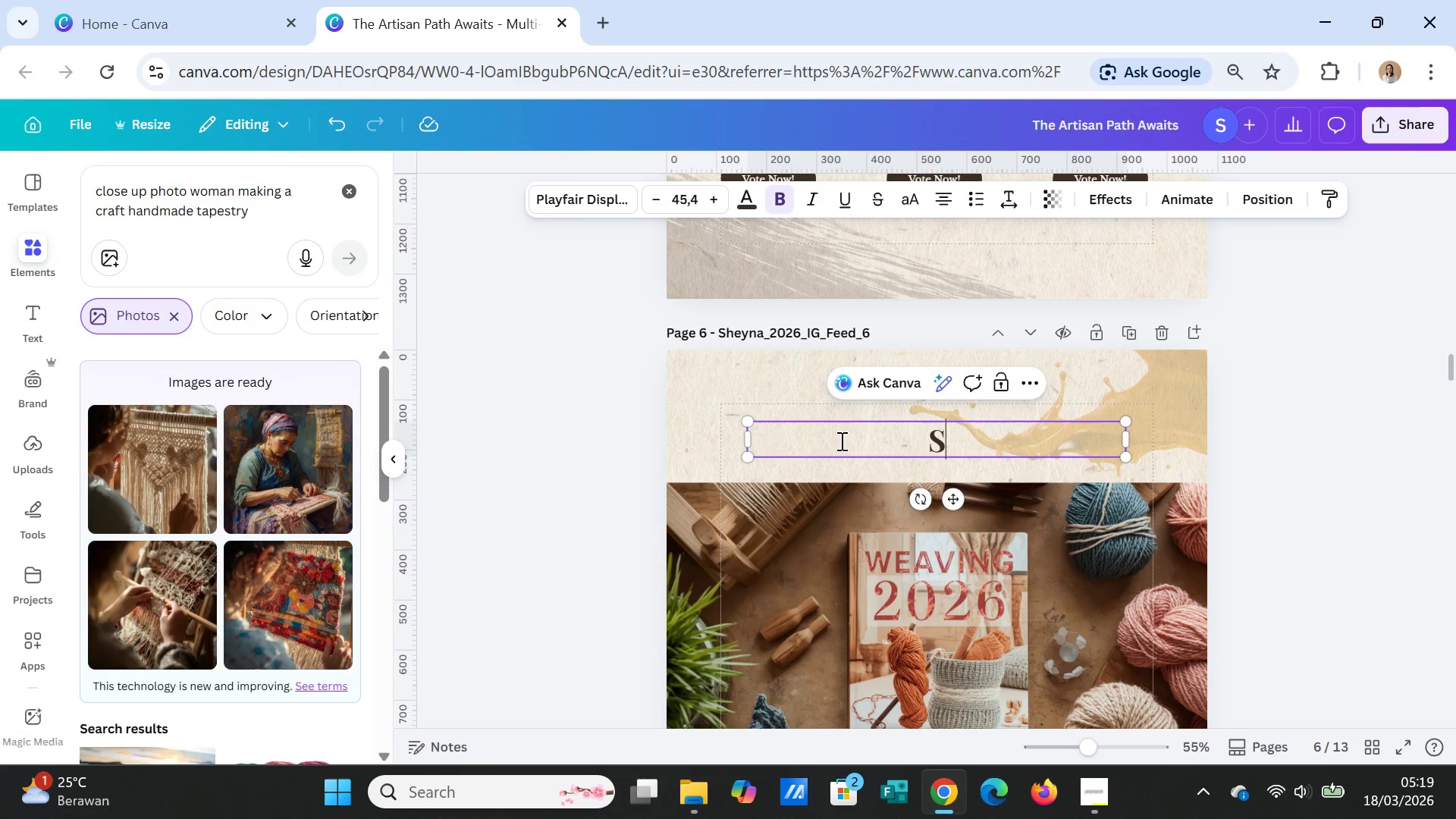 
key(CapsLock)
 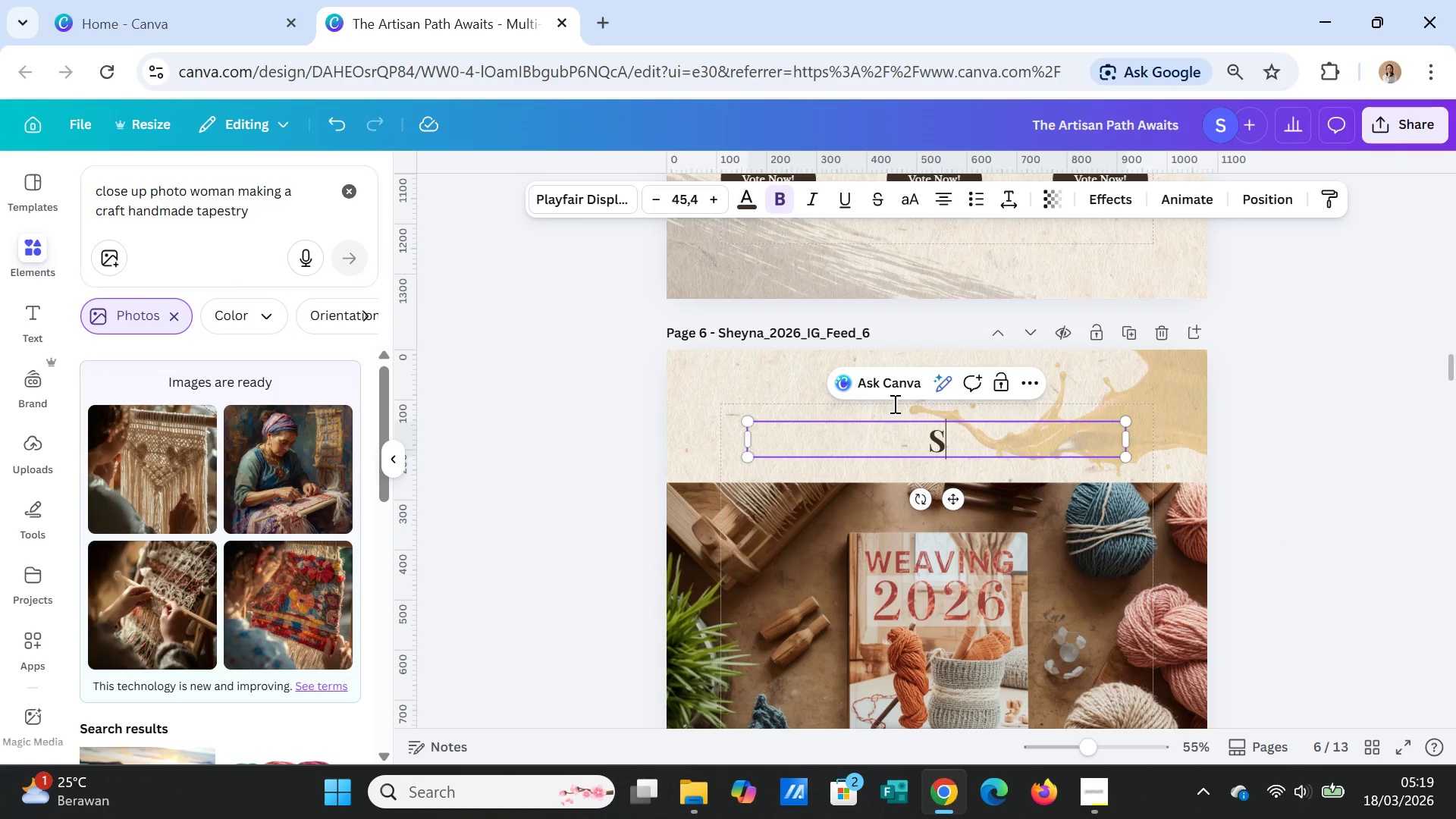 
key(T)
 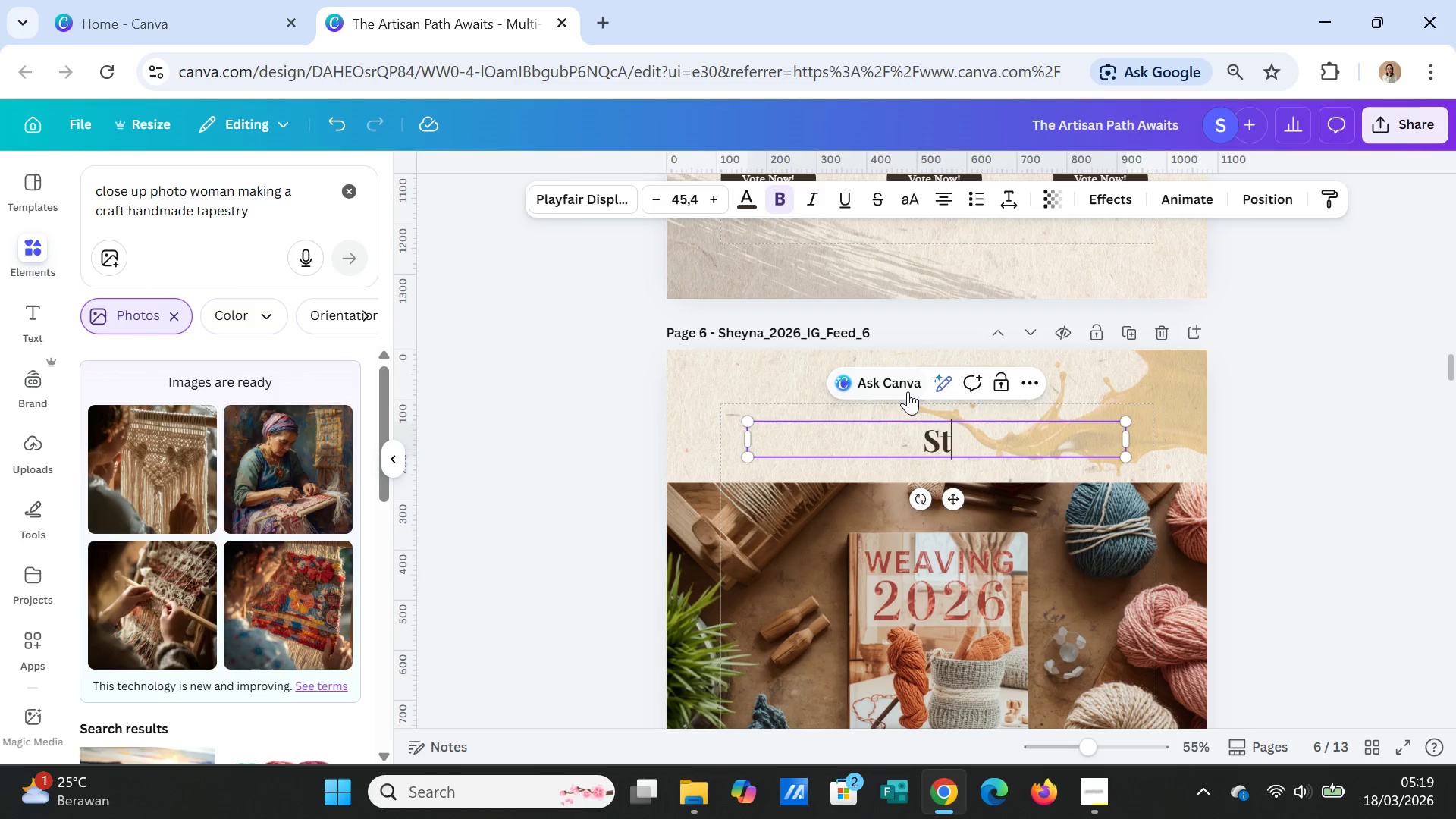 
type(art Your Mindful w)
key(Backspace)
type(Weaving Journey)
 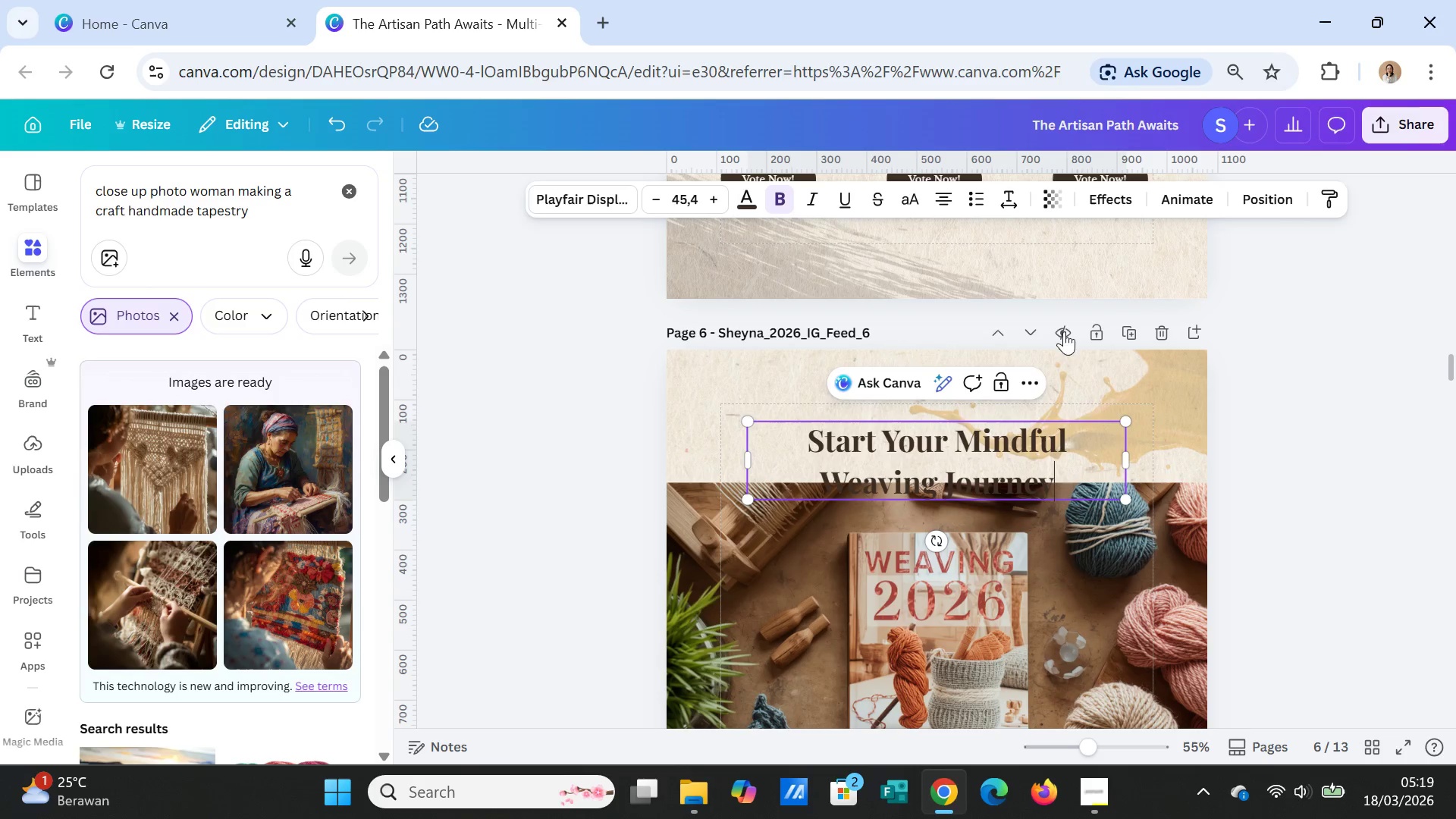 
left_click([1156, 397])
 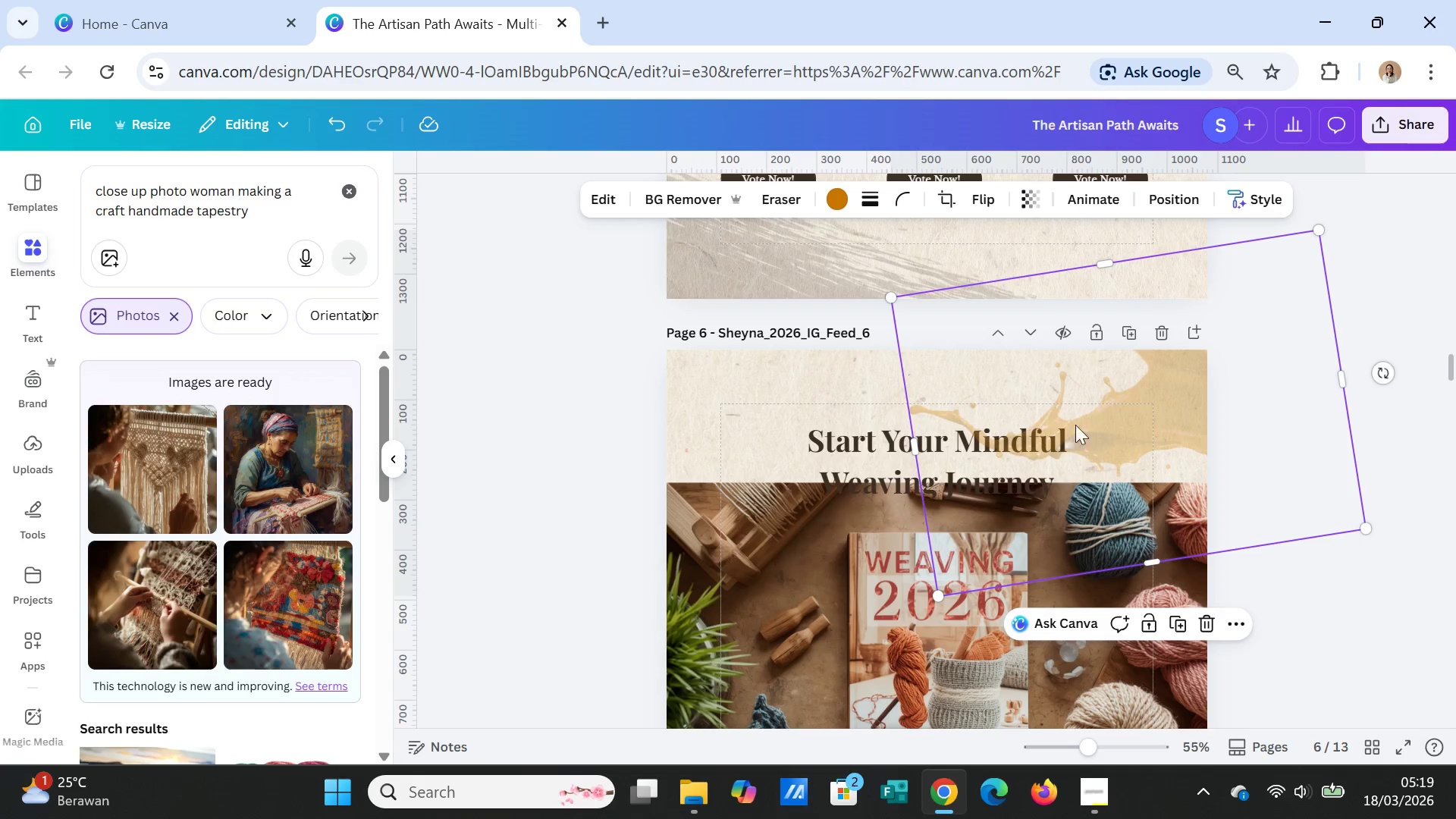 
left_click([1070, 433])
 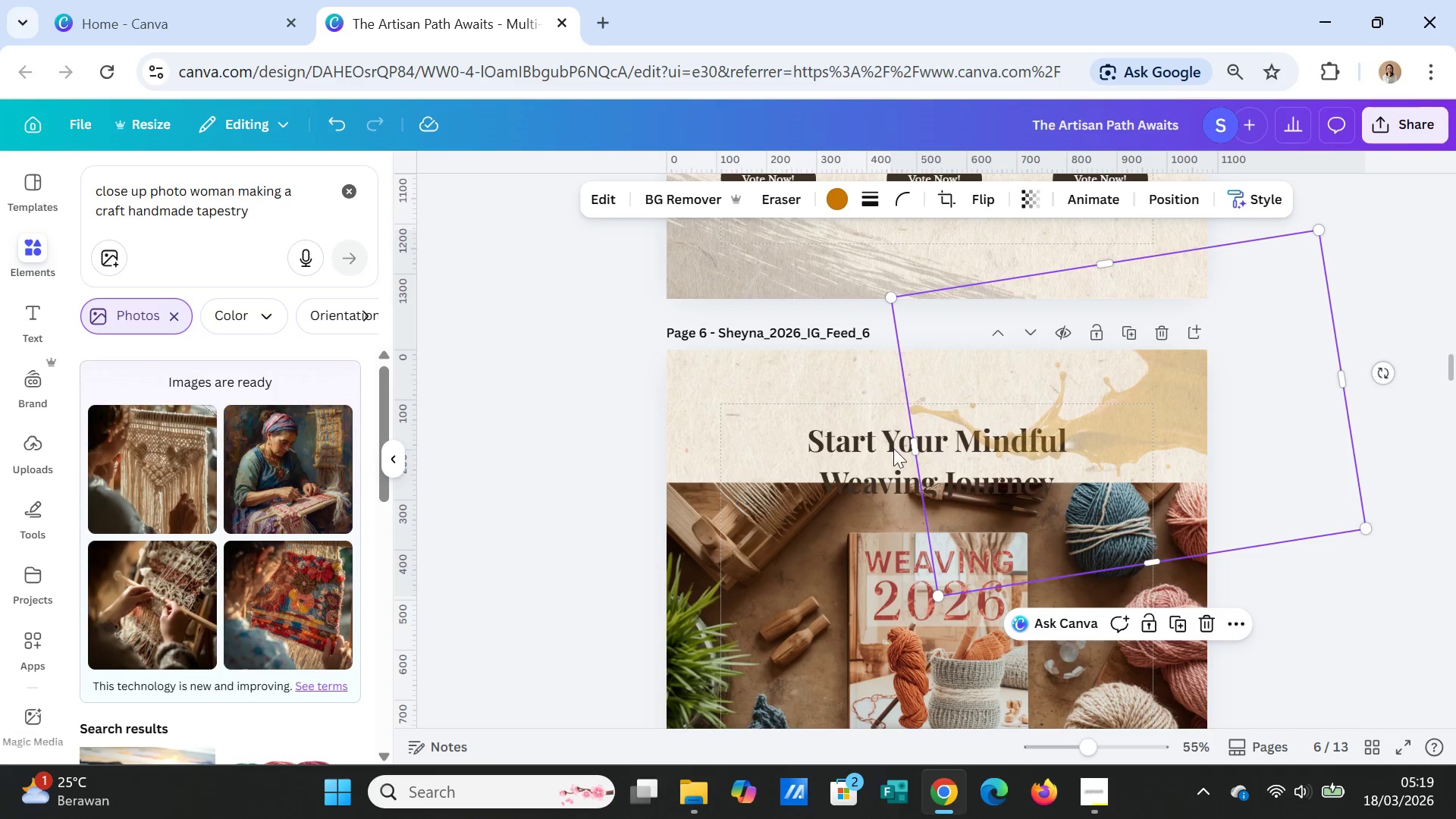 
left_click([859, 454])
 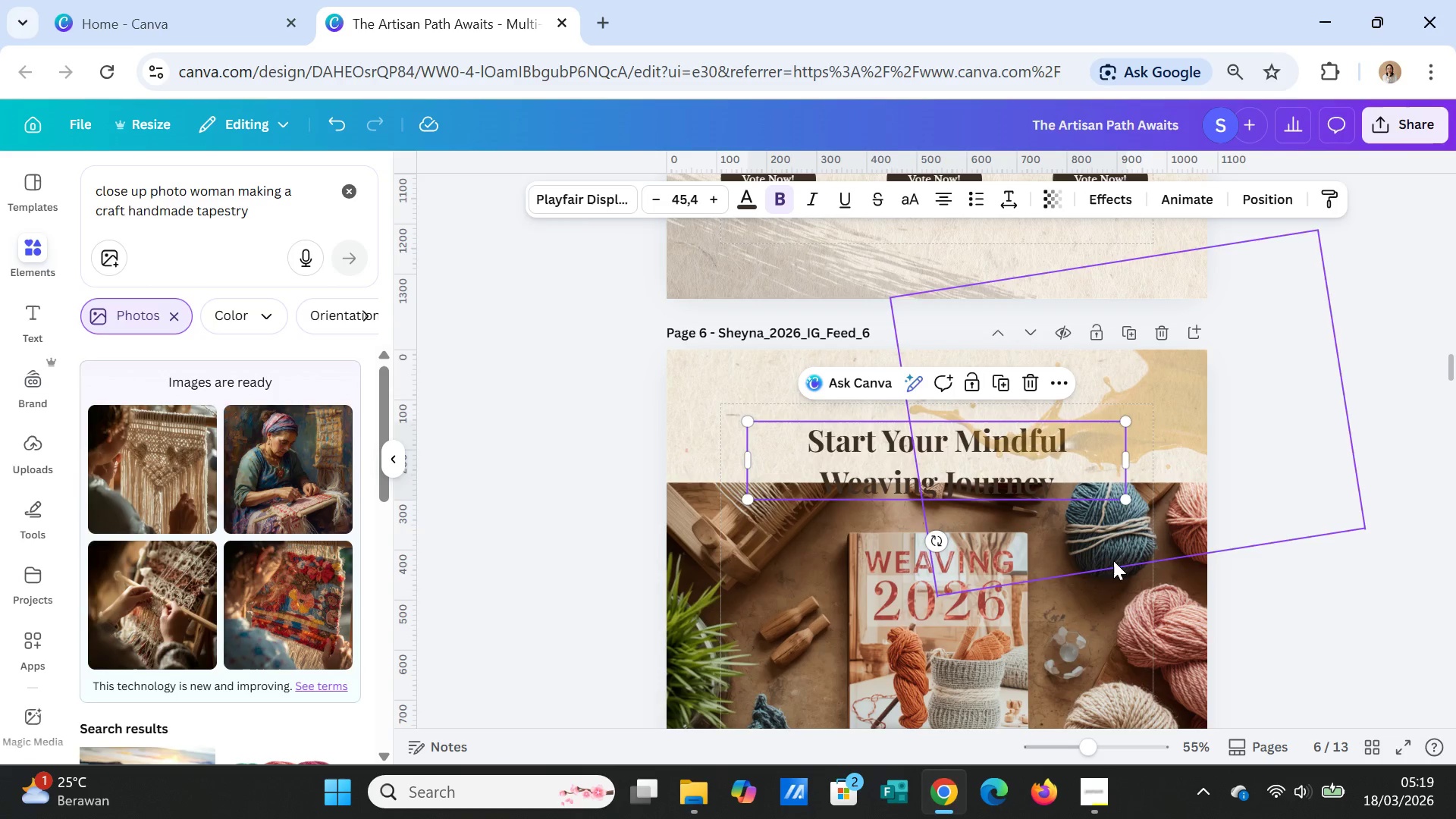 
left_click([1156, 641])
 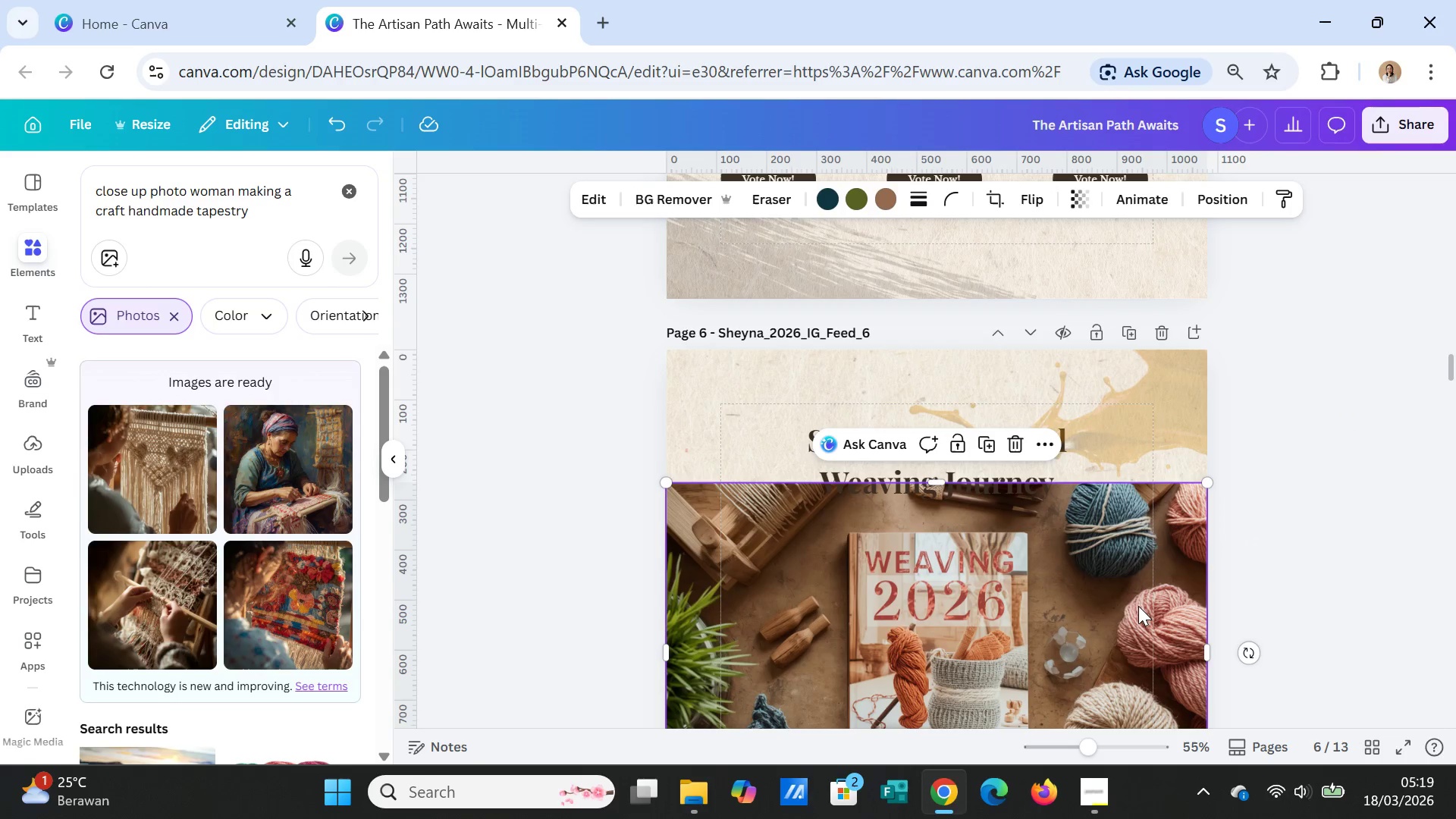 
key(Control+D)
 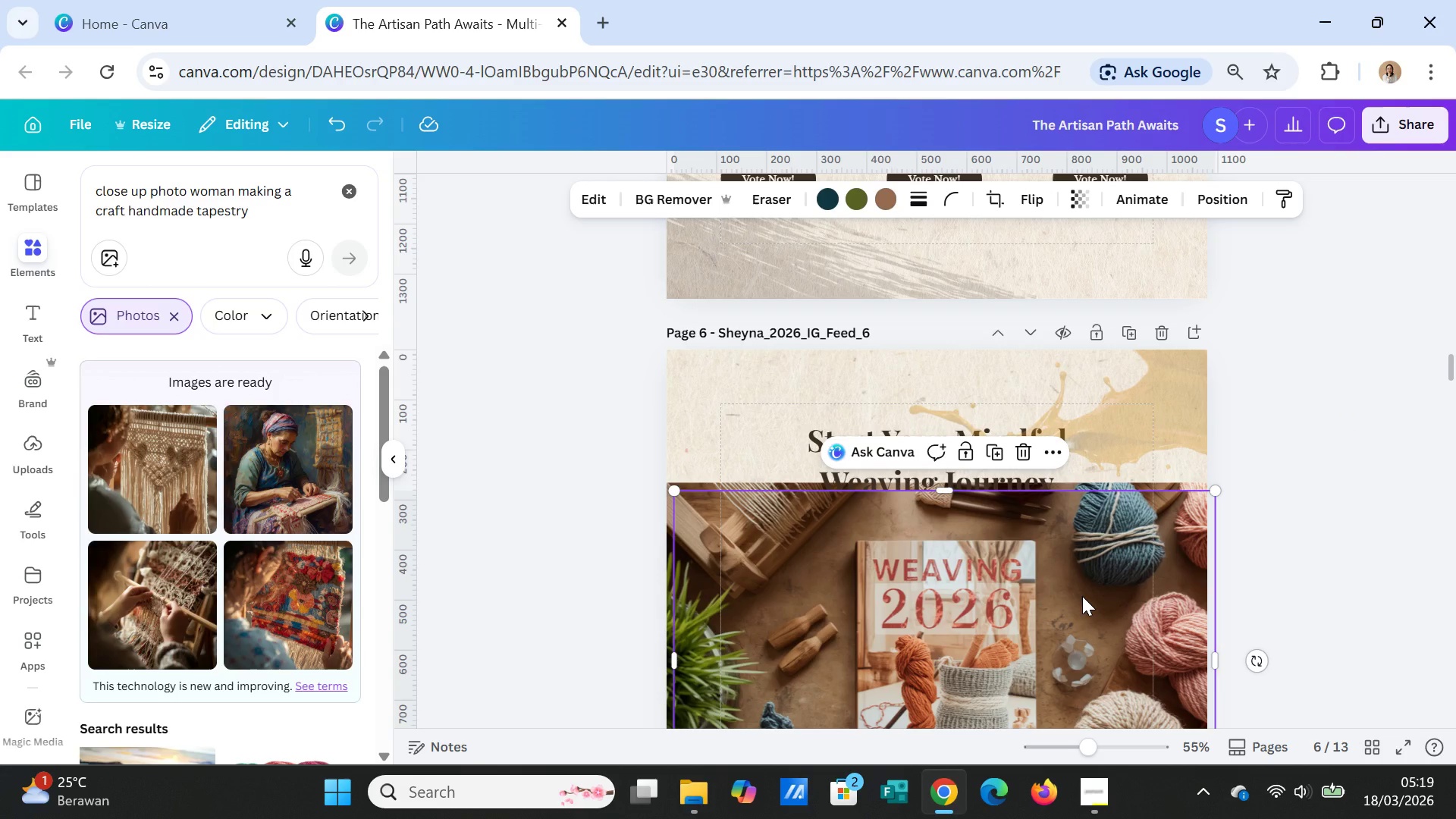 
key(Delete)
 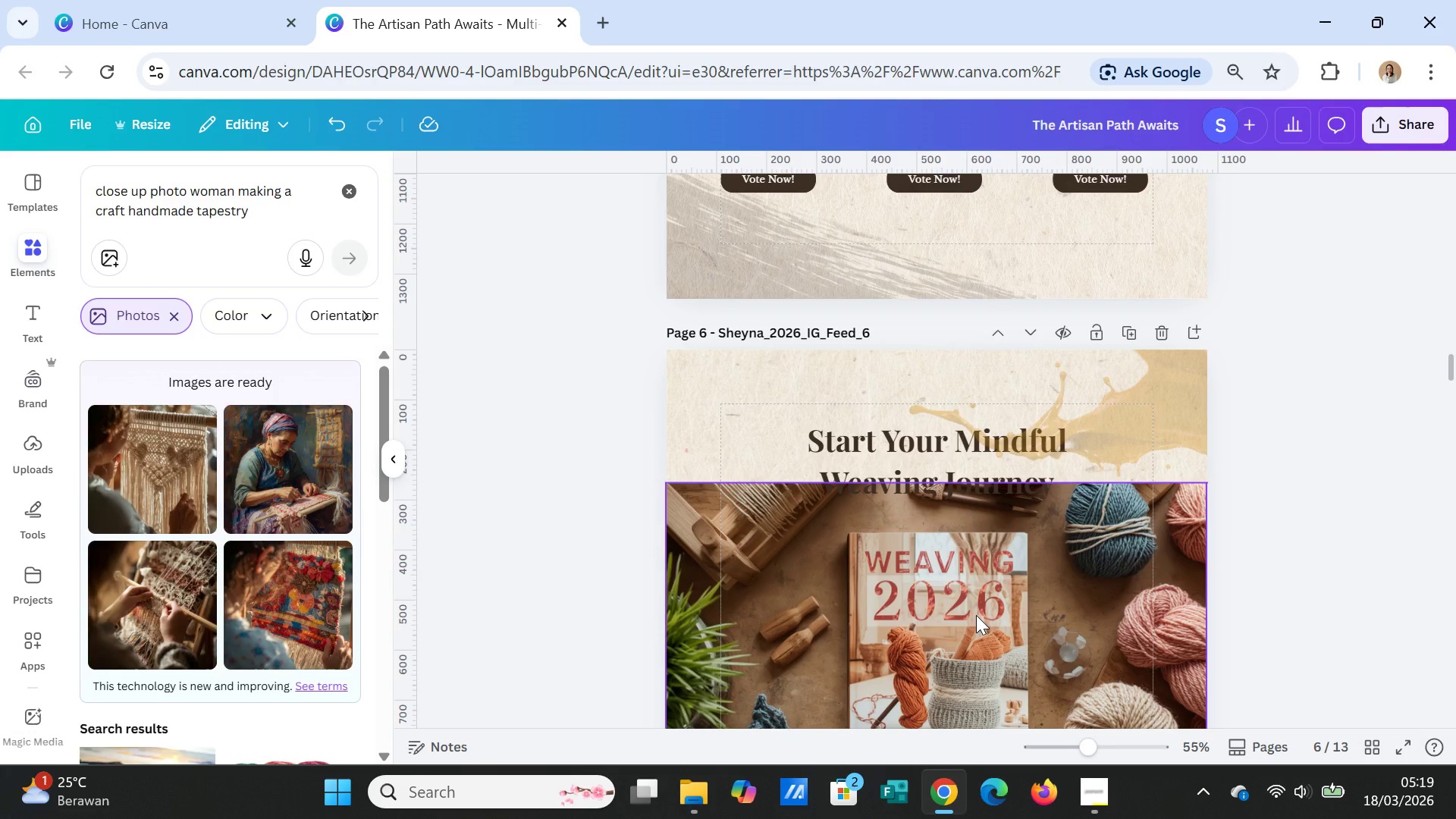 
left_click([976, 615])
 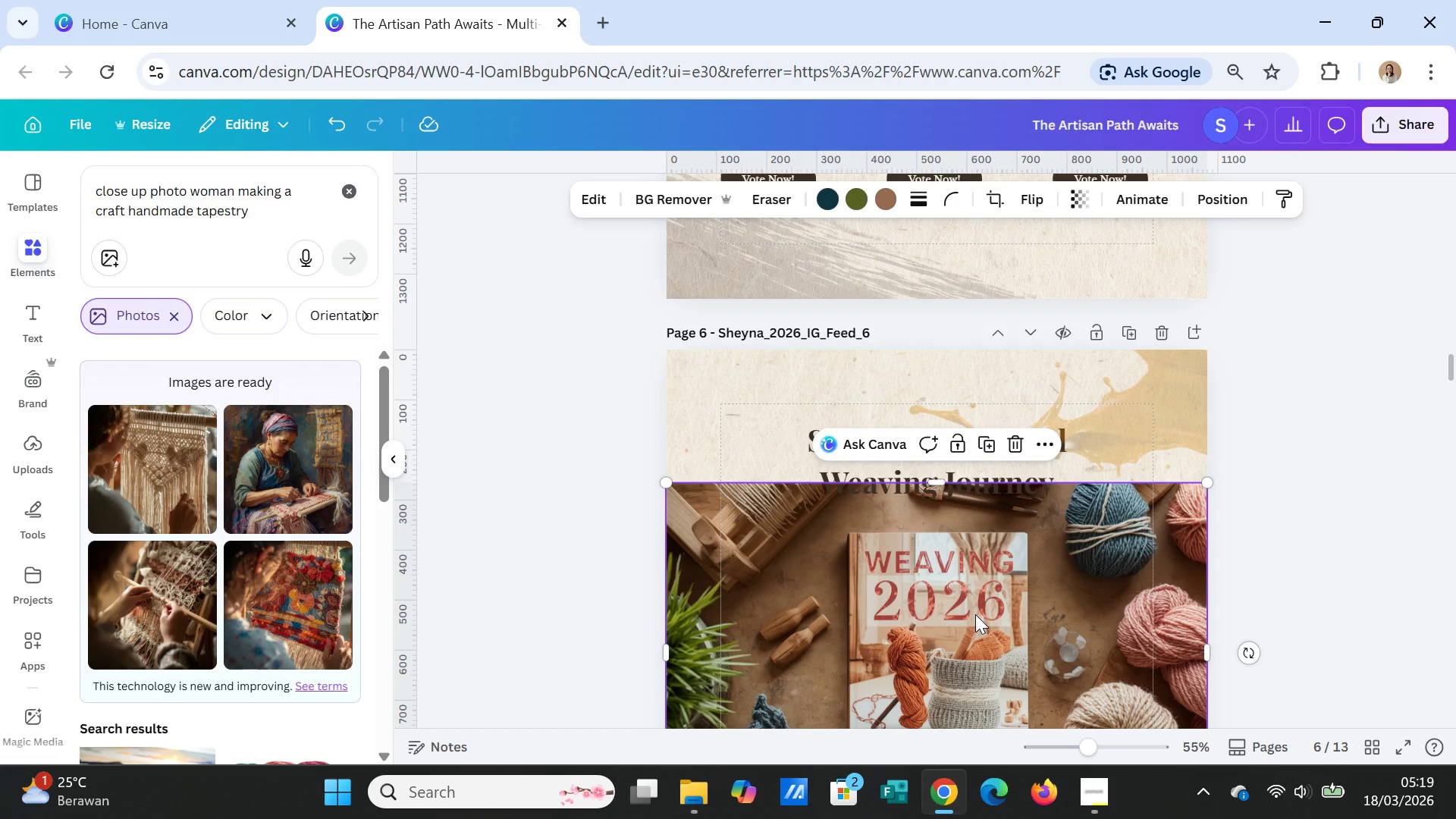 
key(Control+X)
 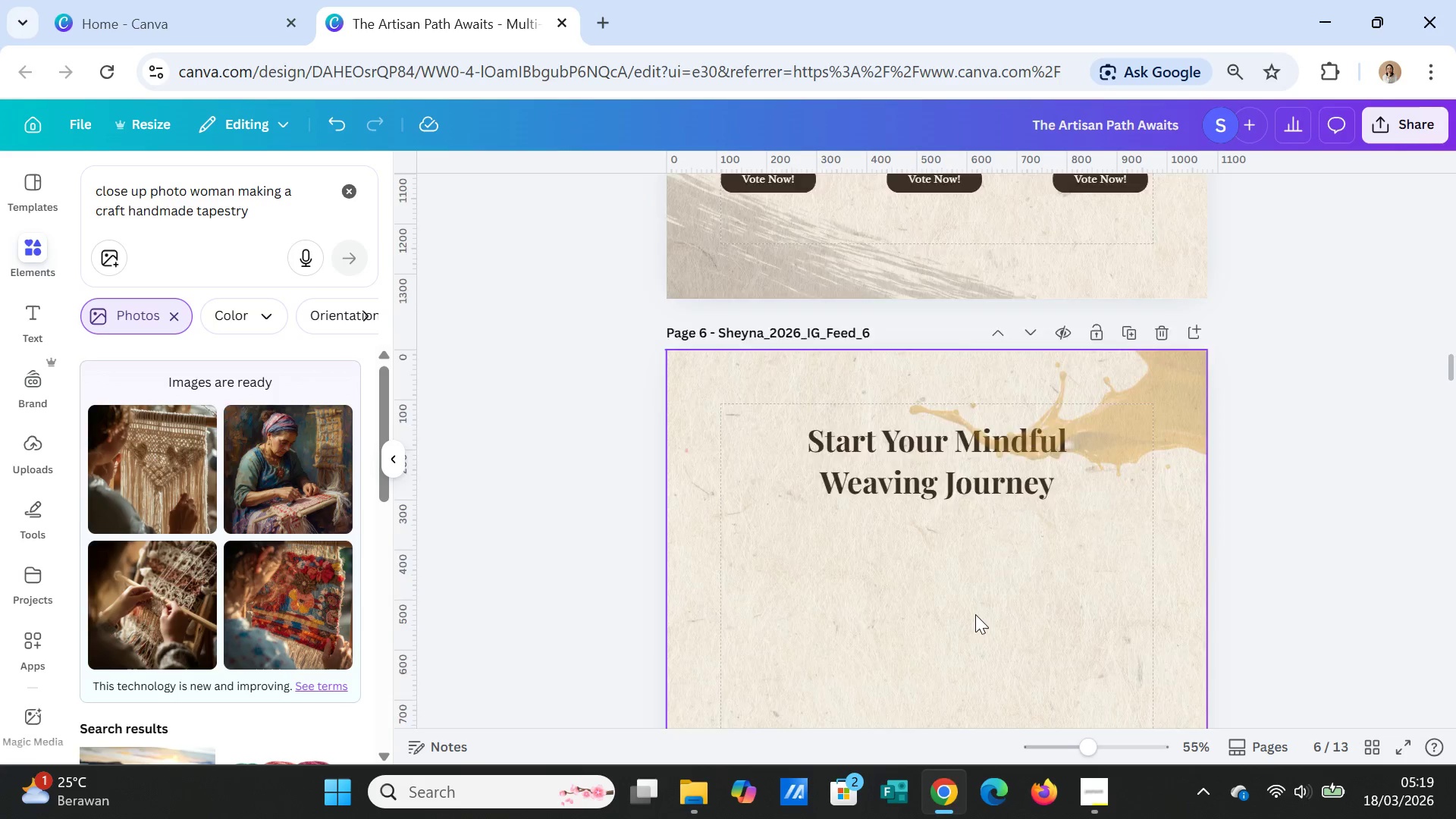 
scroll: coordinate [978, 610], scroll_direction: down, amount: 36.0
 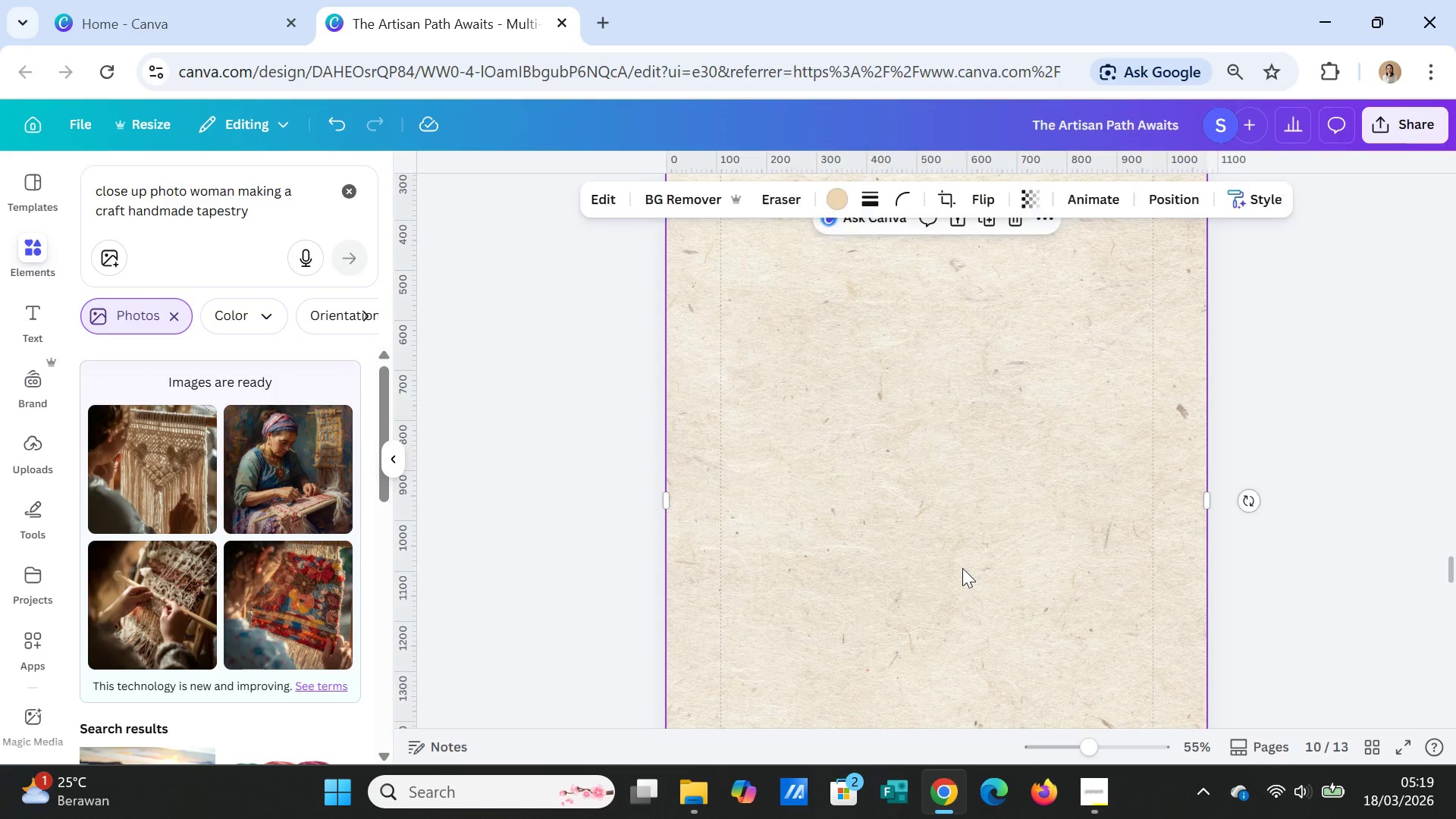 
key(Control+V)
 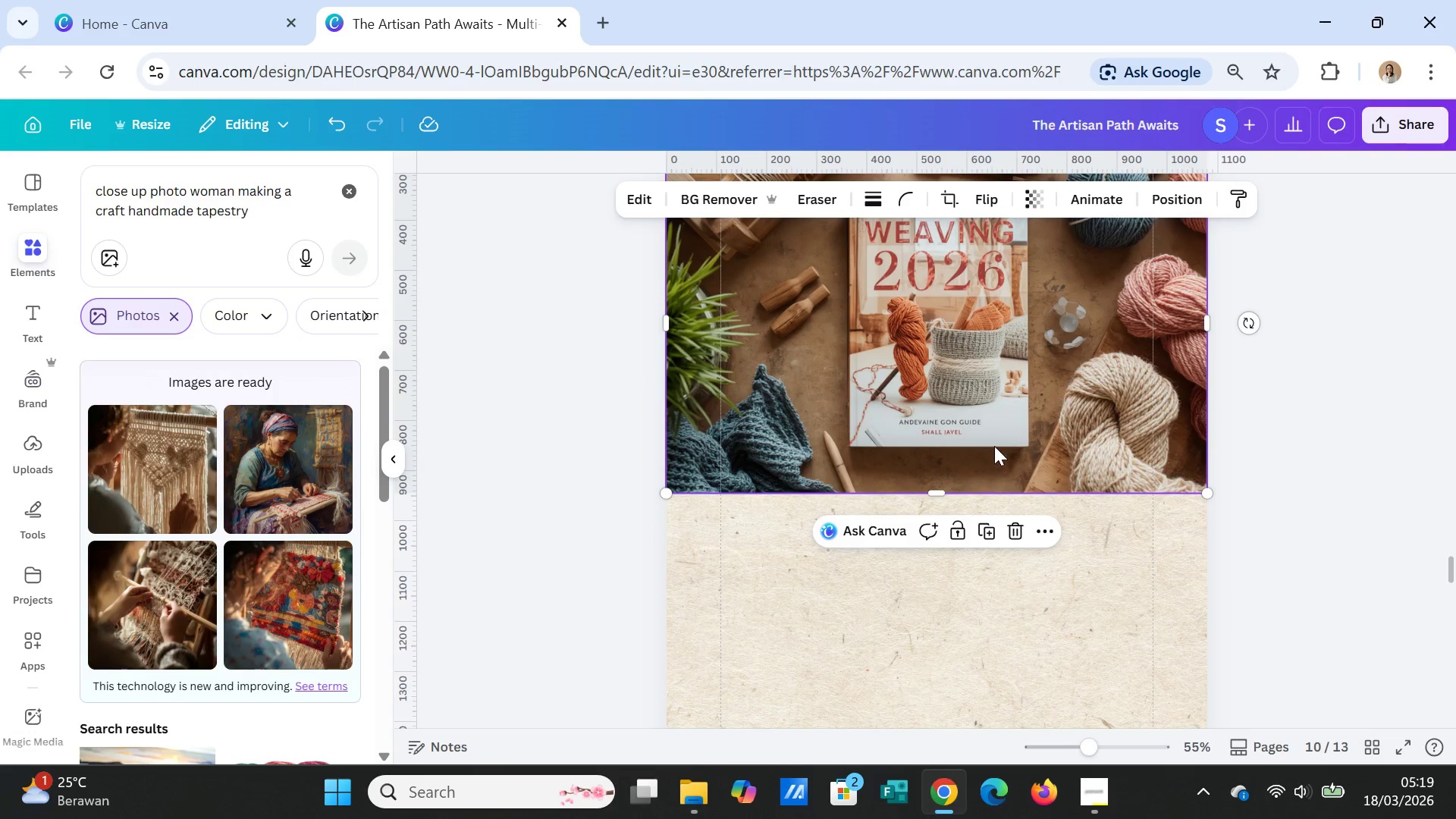 
left_click_drag(start_coordinate=[995, 440], to_coordinate=[996, 537])
 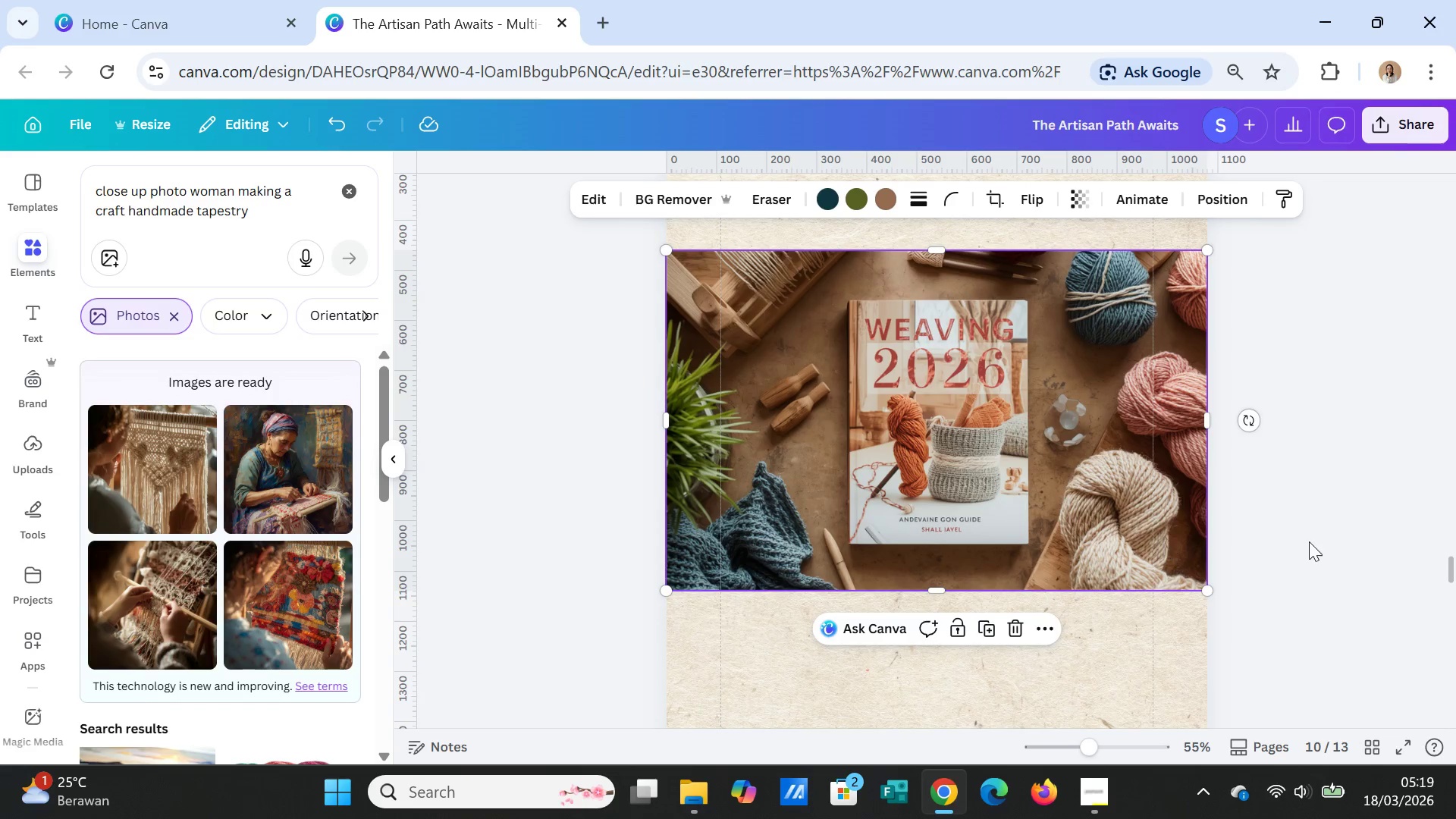 
left_click([1309, 541])
 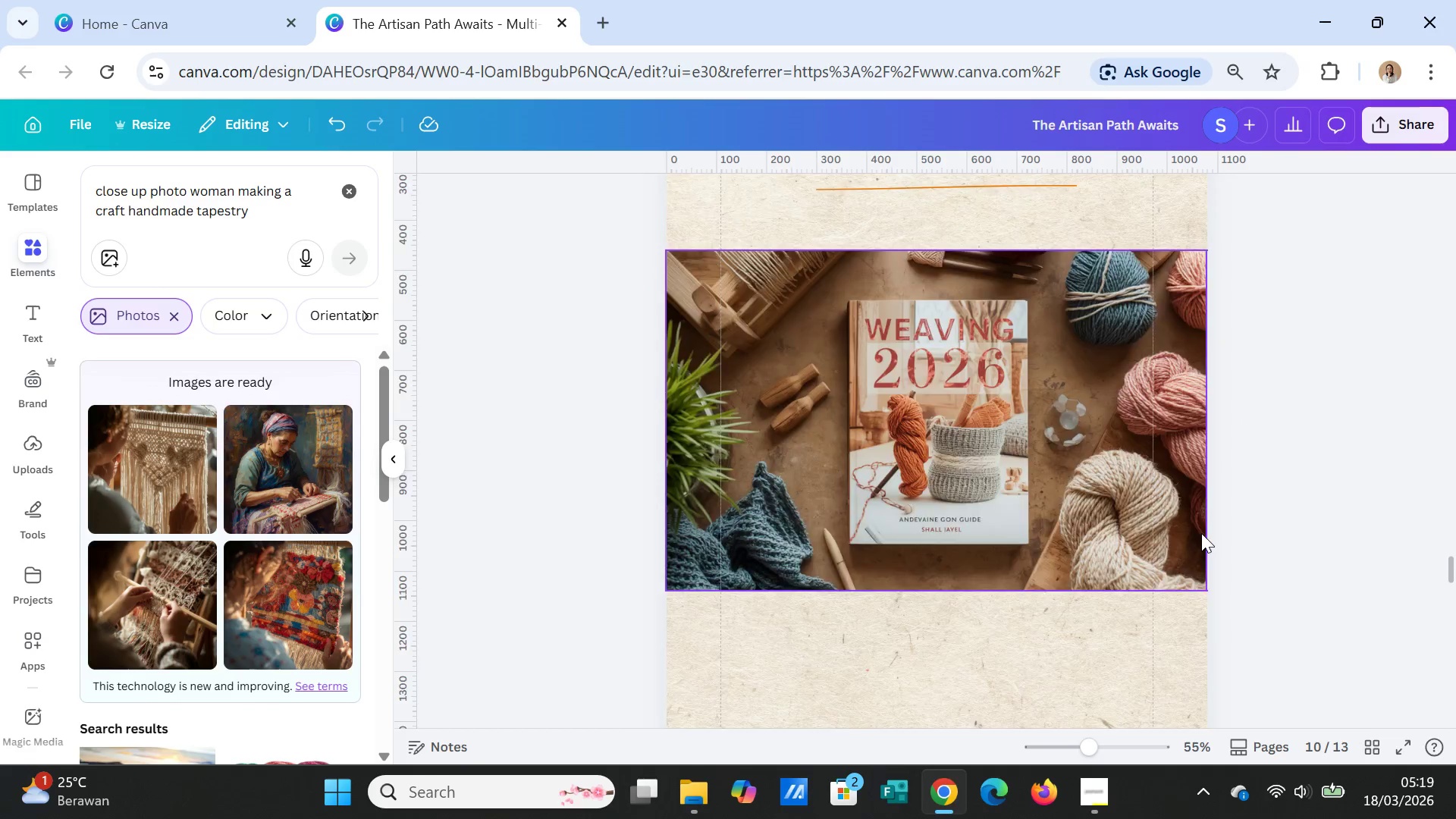 
scroll: coordinate [1201, 533], scroll_direction: up, amount: 2.0
 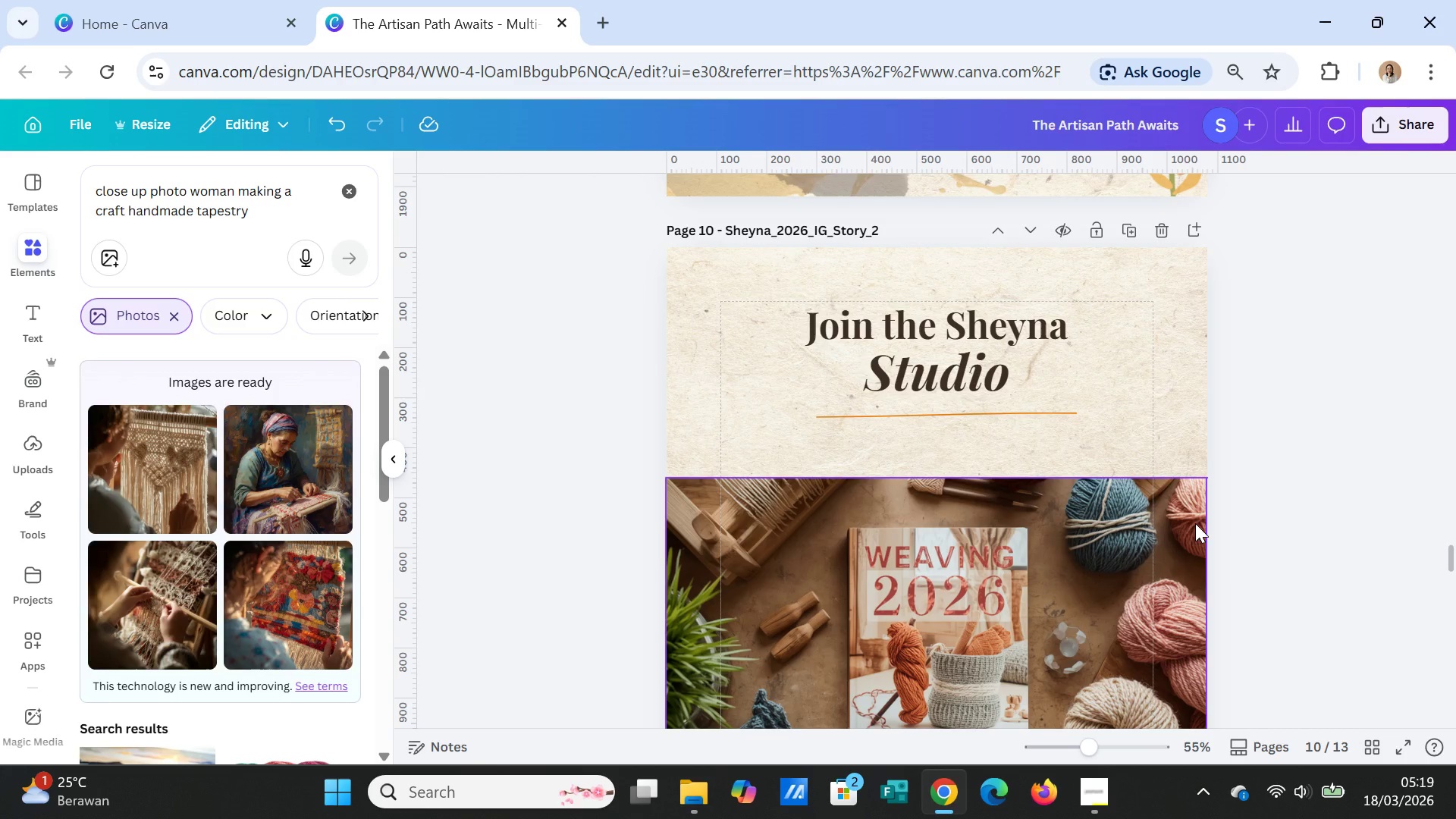 
wait(19.12)
 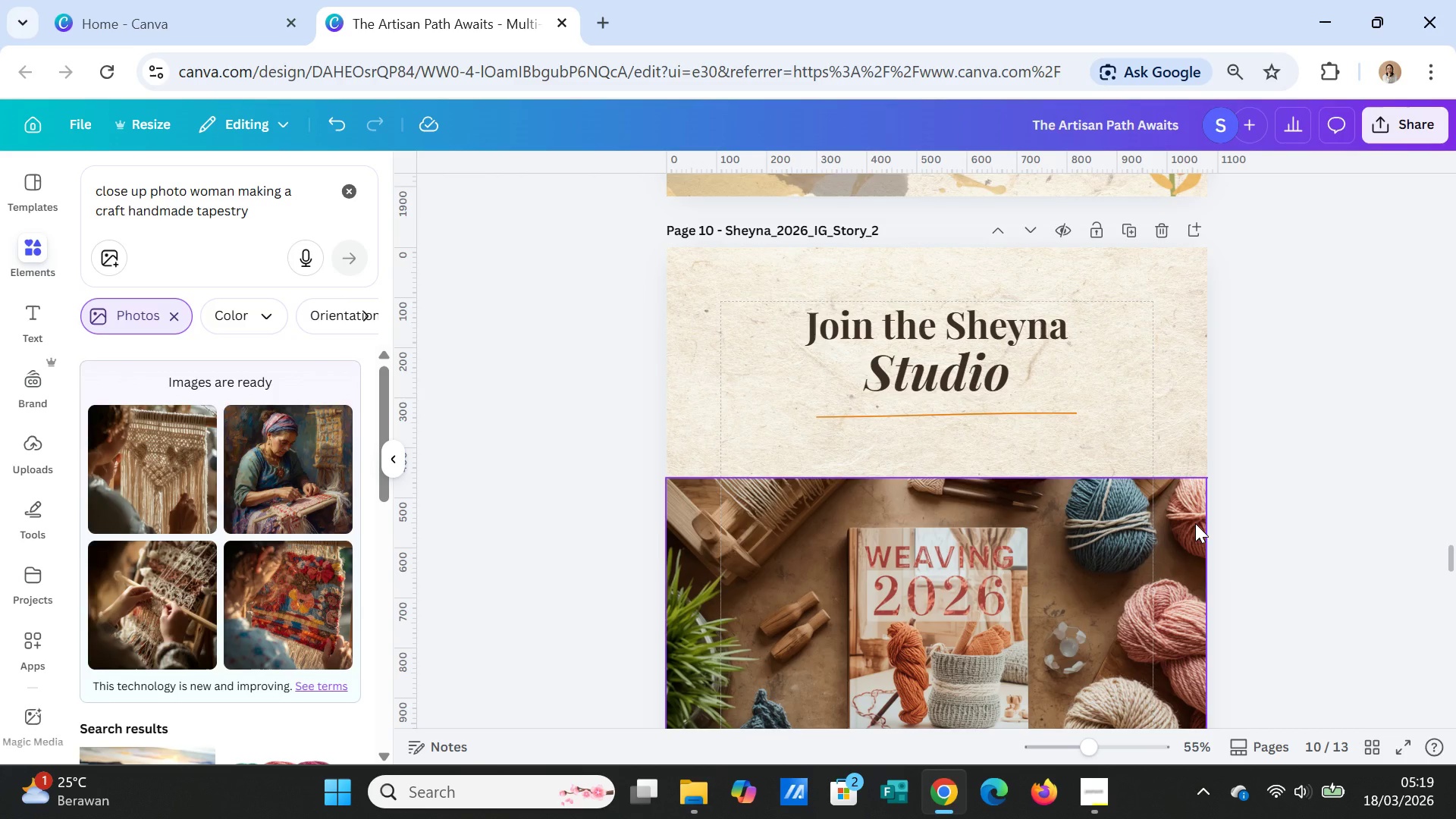 
scroll: coordinate [1266, 349], scroll_direction: down, amount: 2.0
 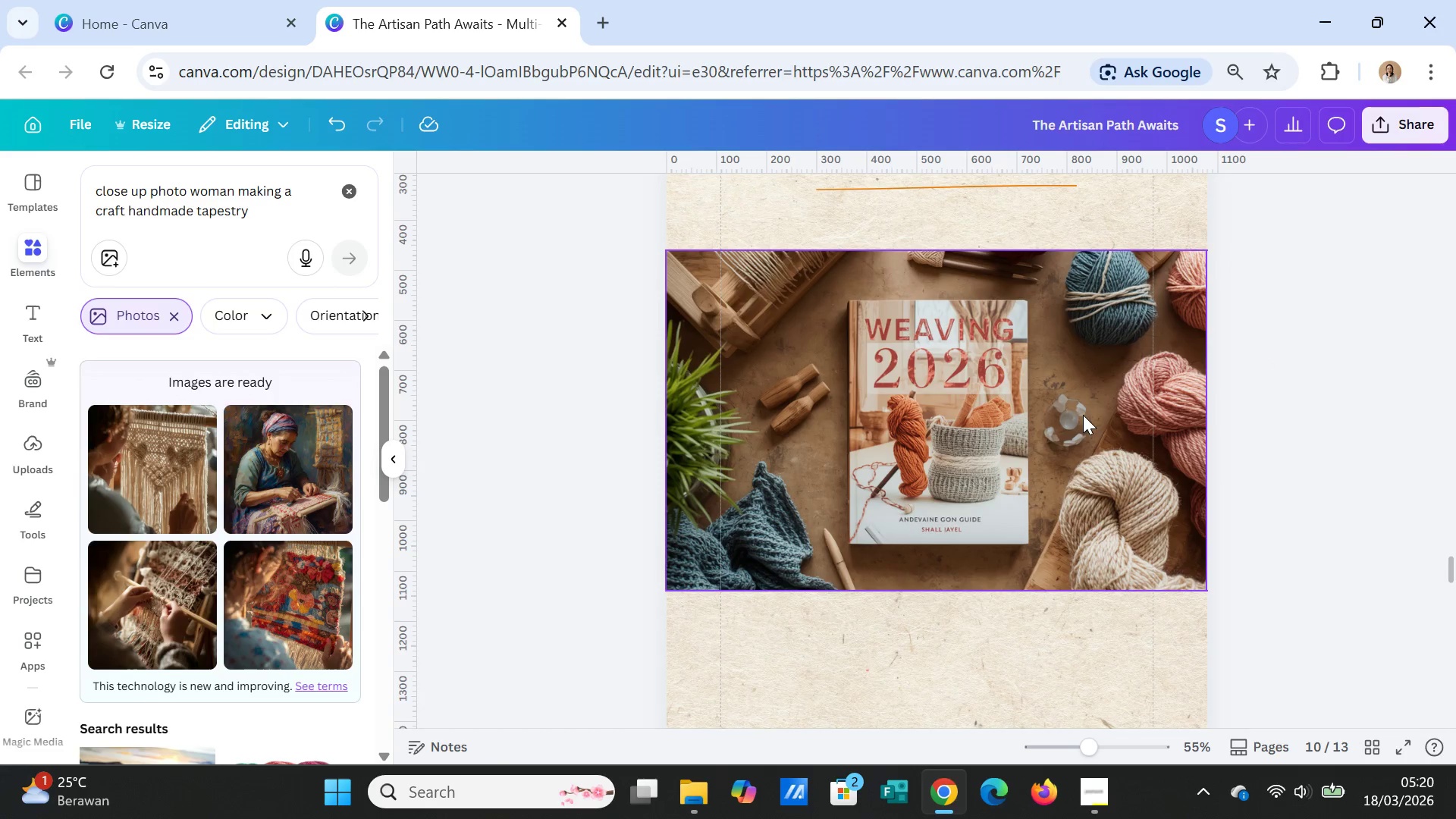 
left_click([1028, 431])
 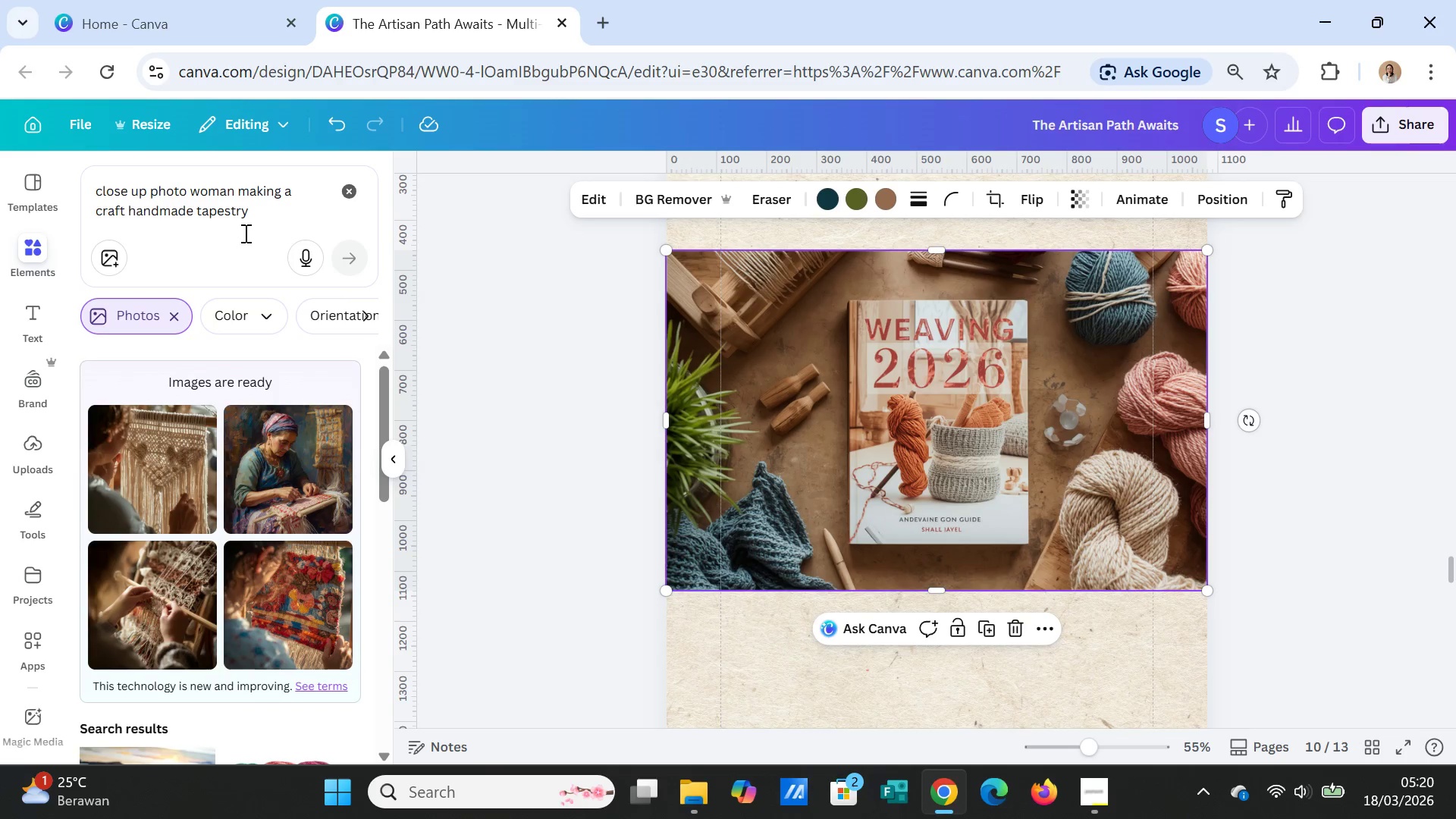 
left_click([248, 216])
 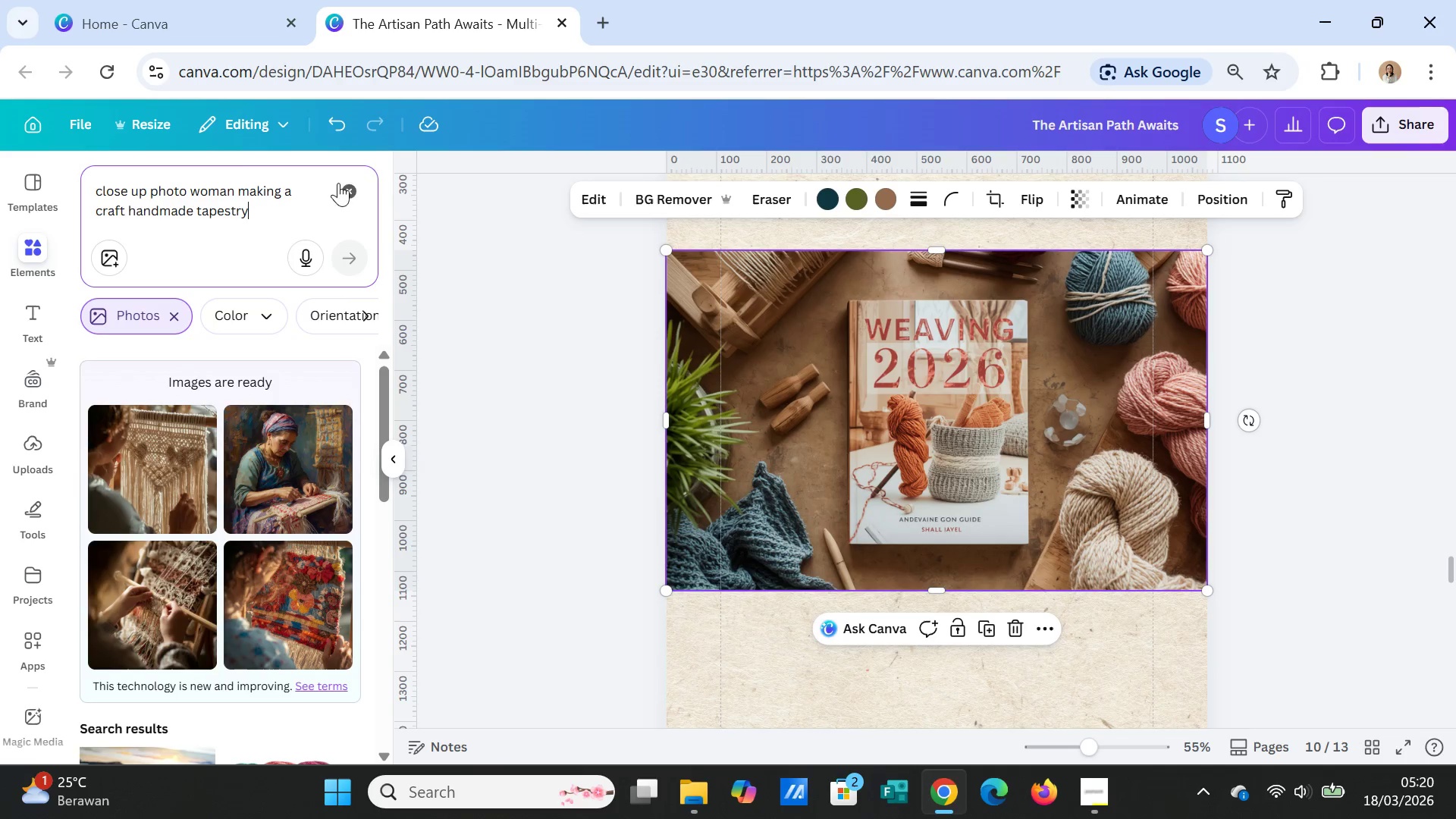 
left_click([347, 182])
 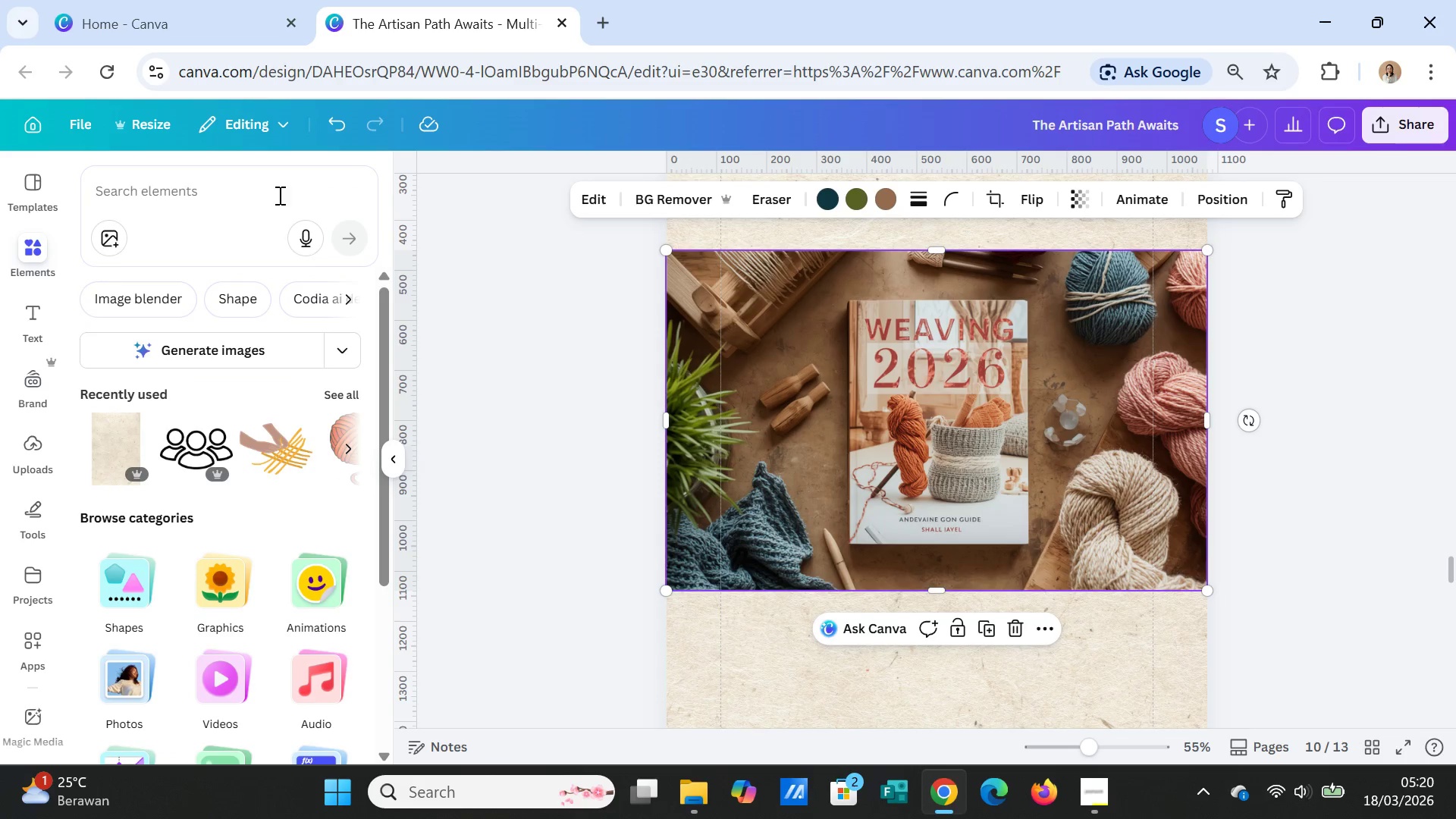 
left_click([275, 195])
 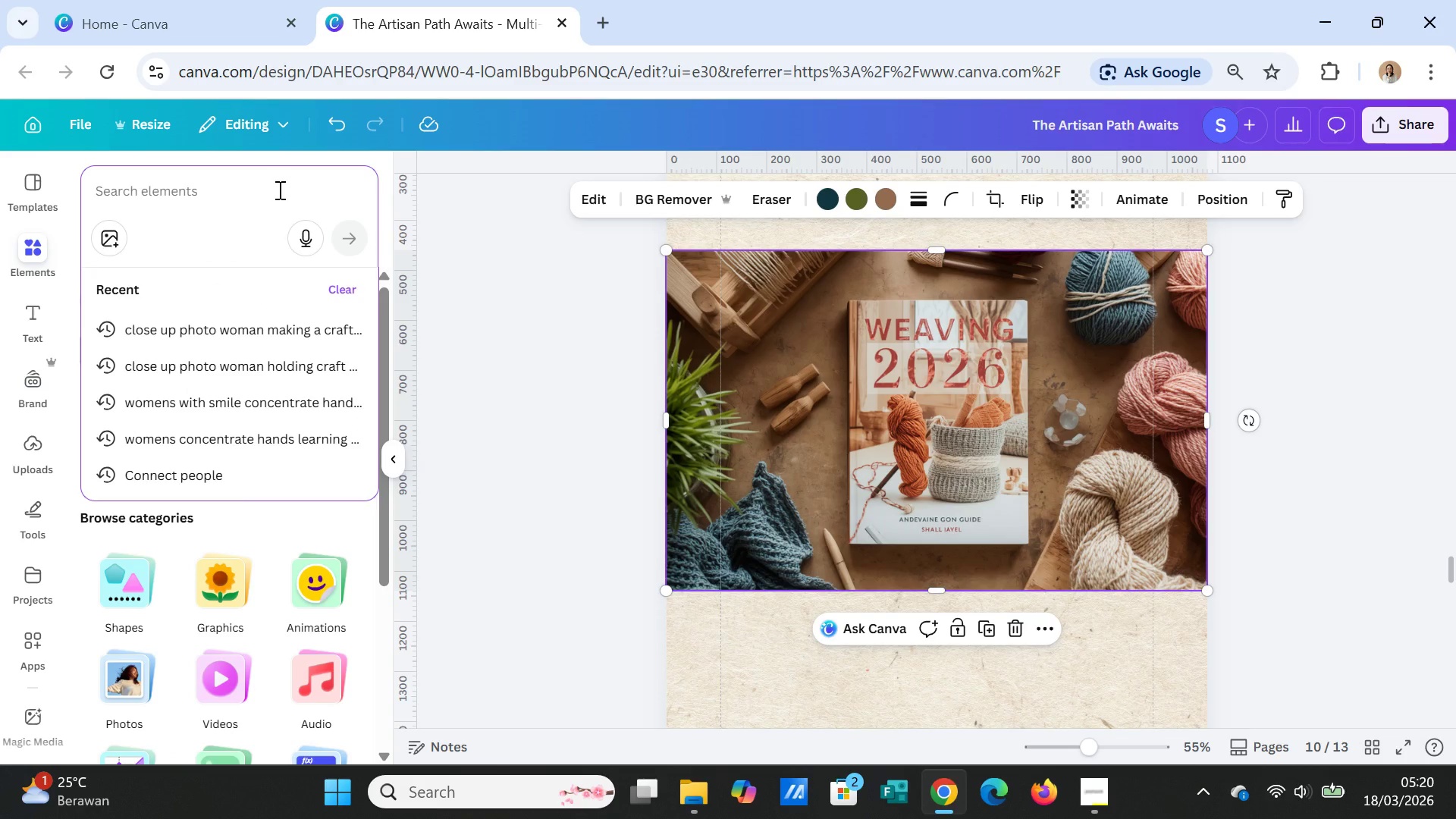 
type(weaving tools with guide book "weaving 2026" flat lay)
 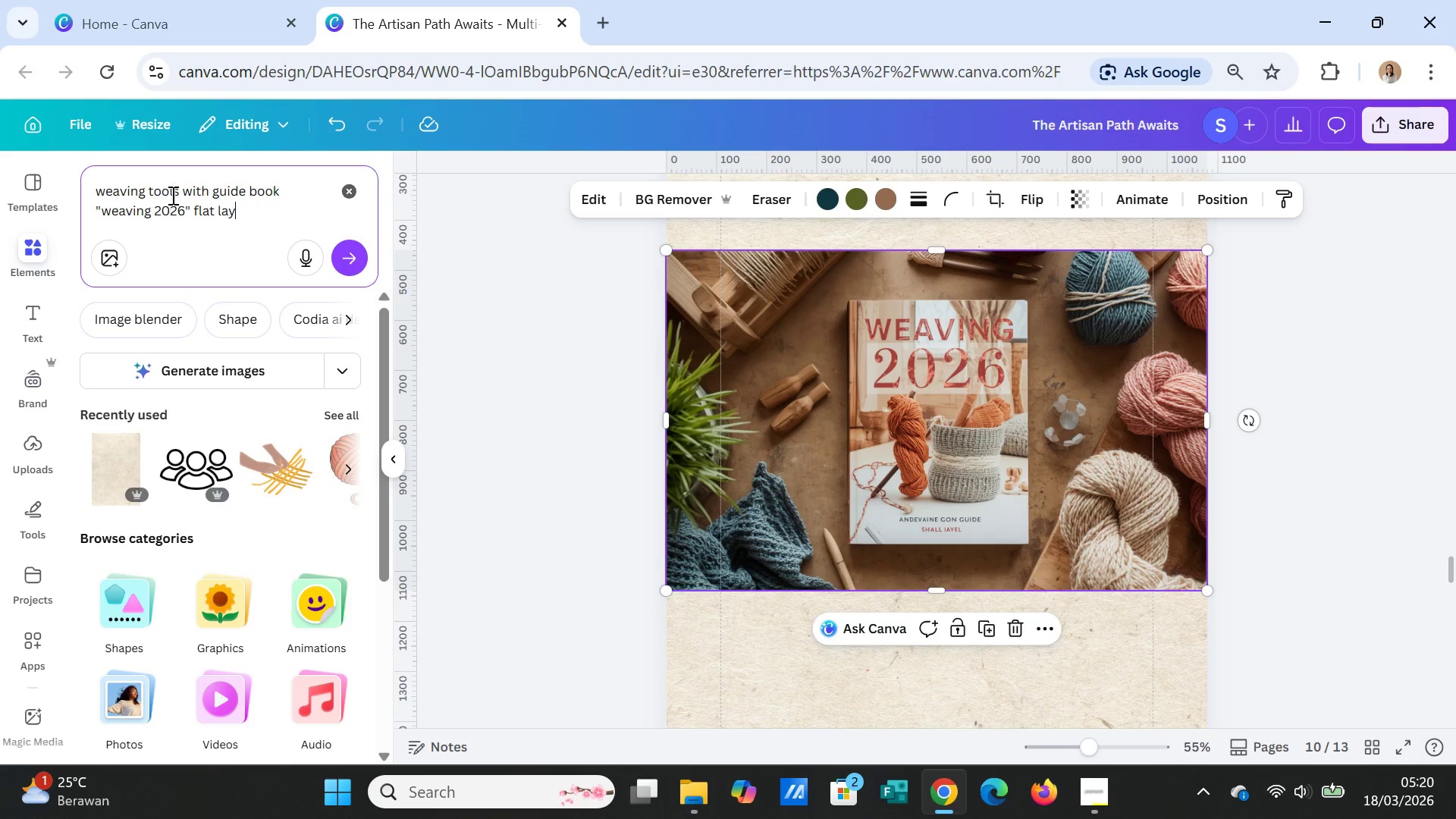 
wait(5.83)
 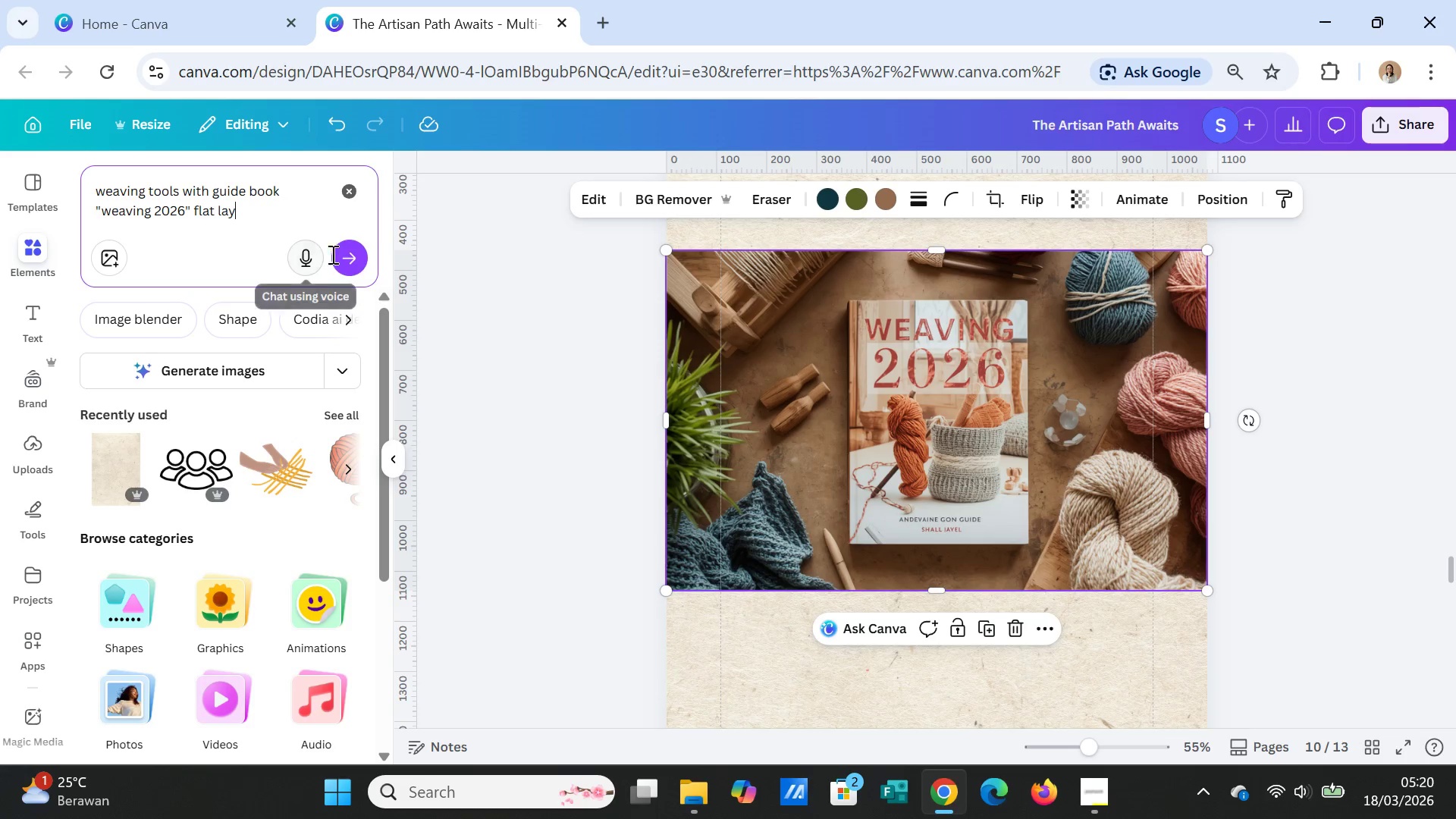 
left_click([348, 257])
 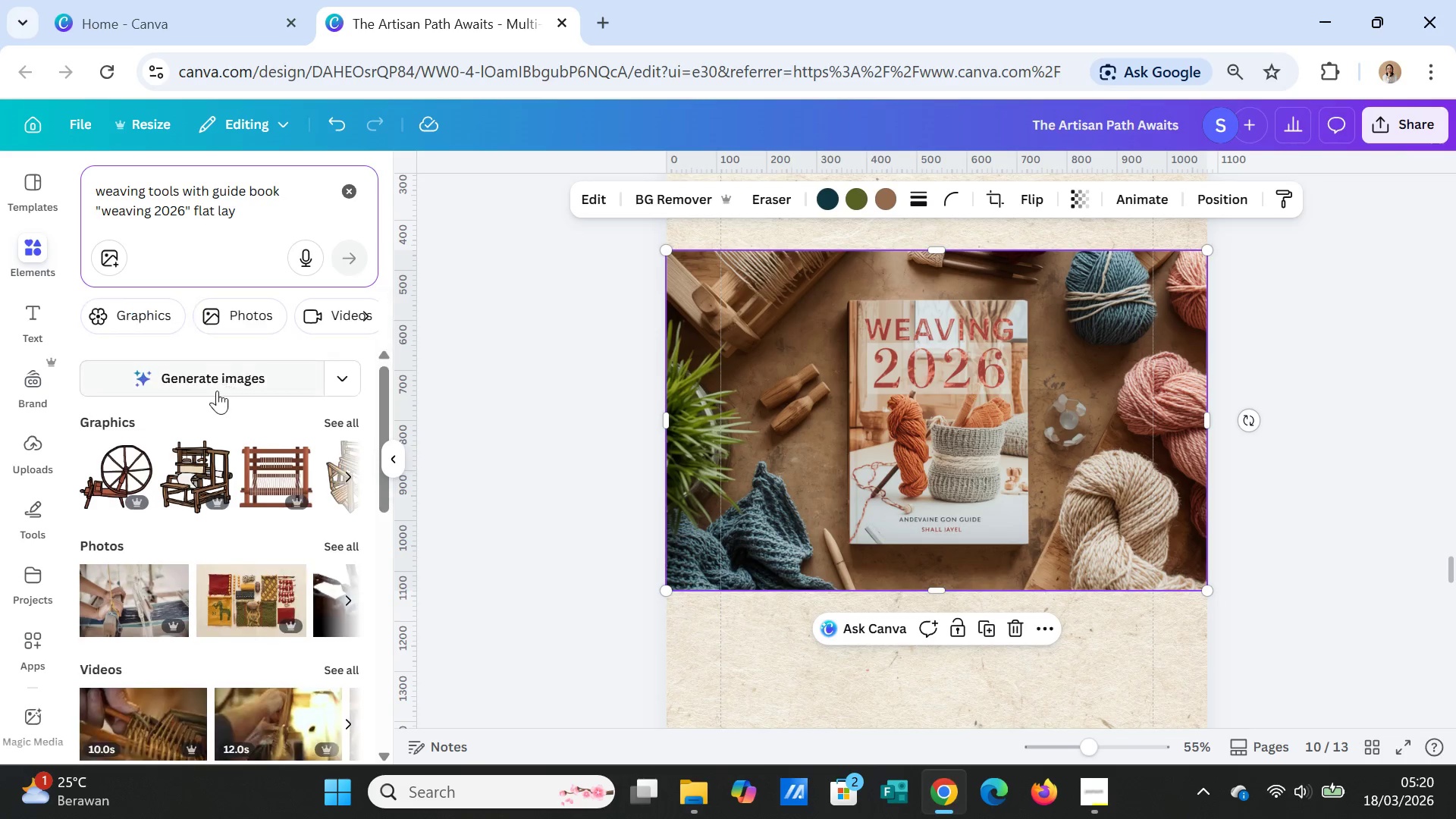 
left_click([214, 371])
 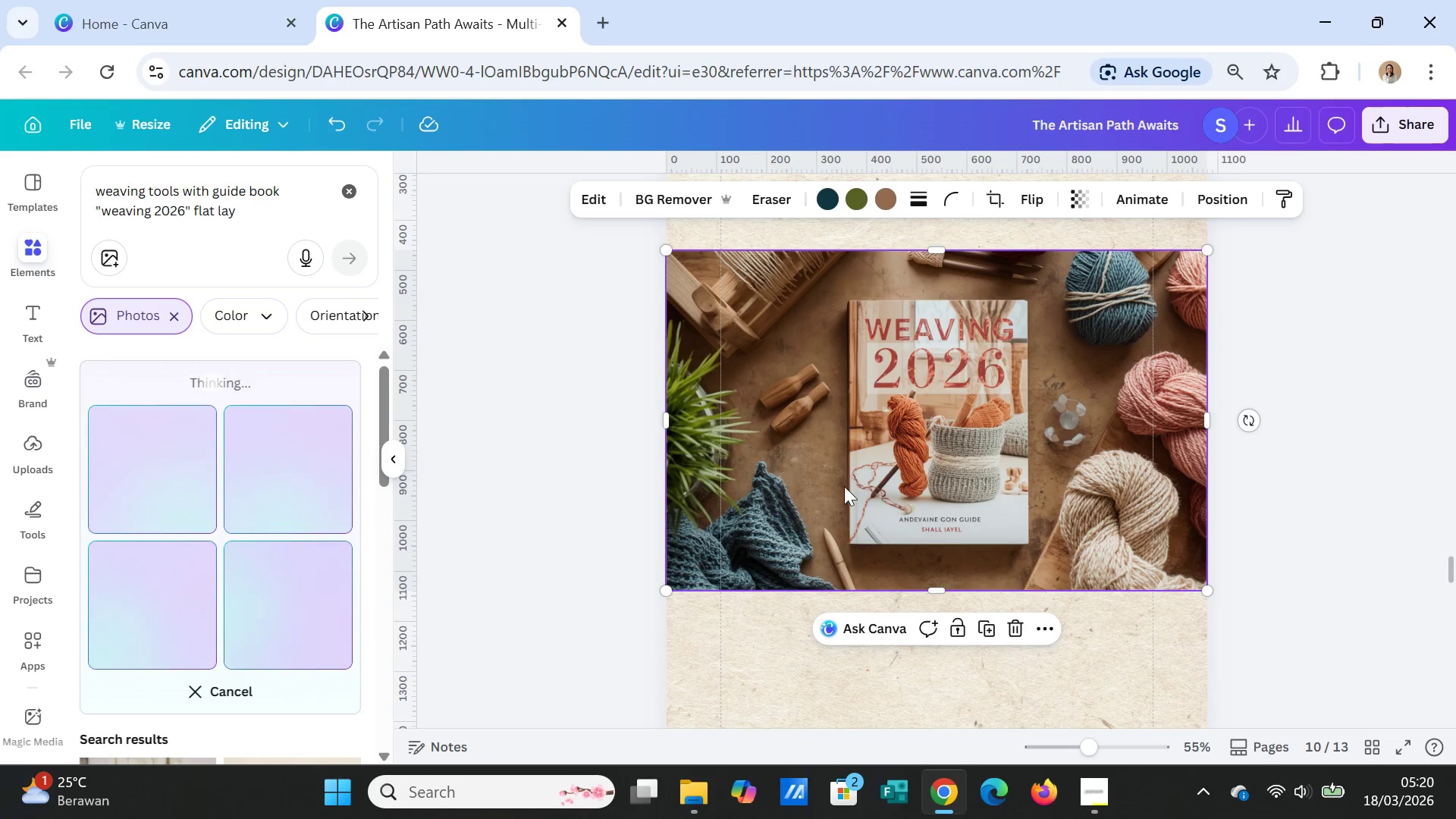 
wait(6.11)
 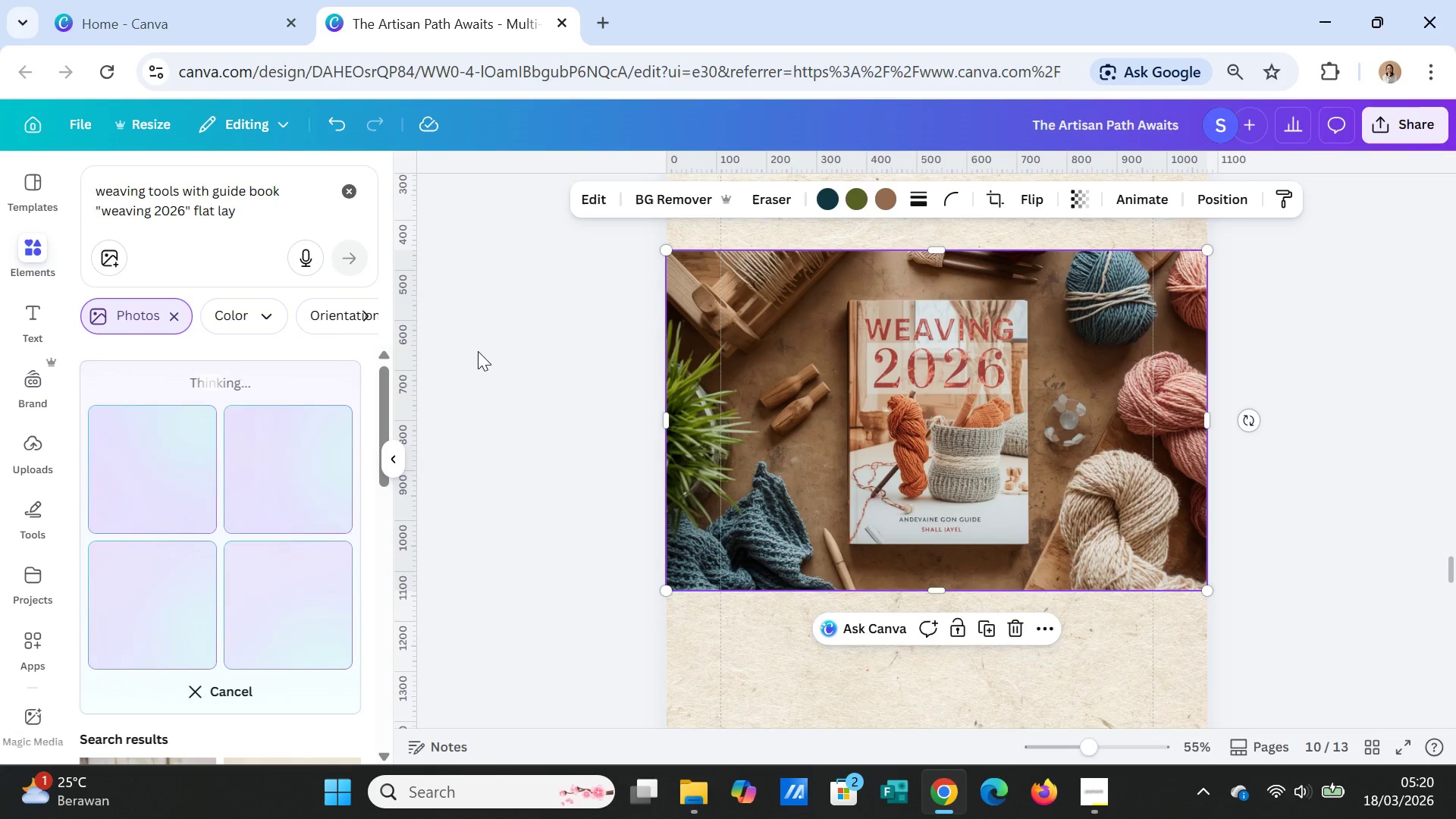 
scroll: coordinate [1256, 595], scroll_direction: down, amount: 1.0
 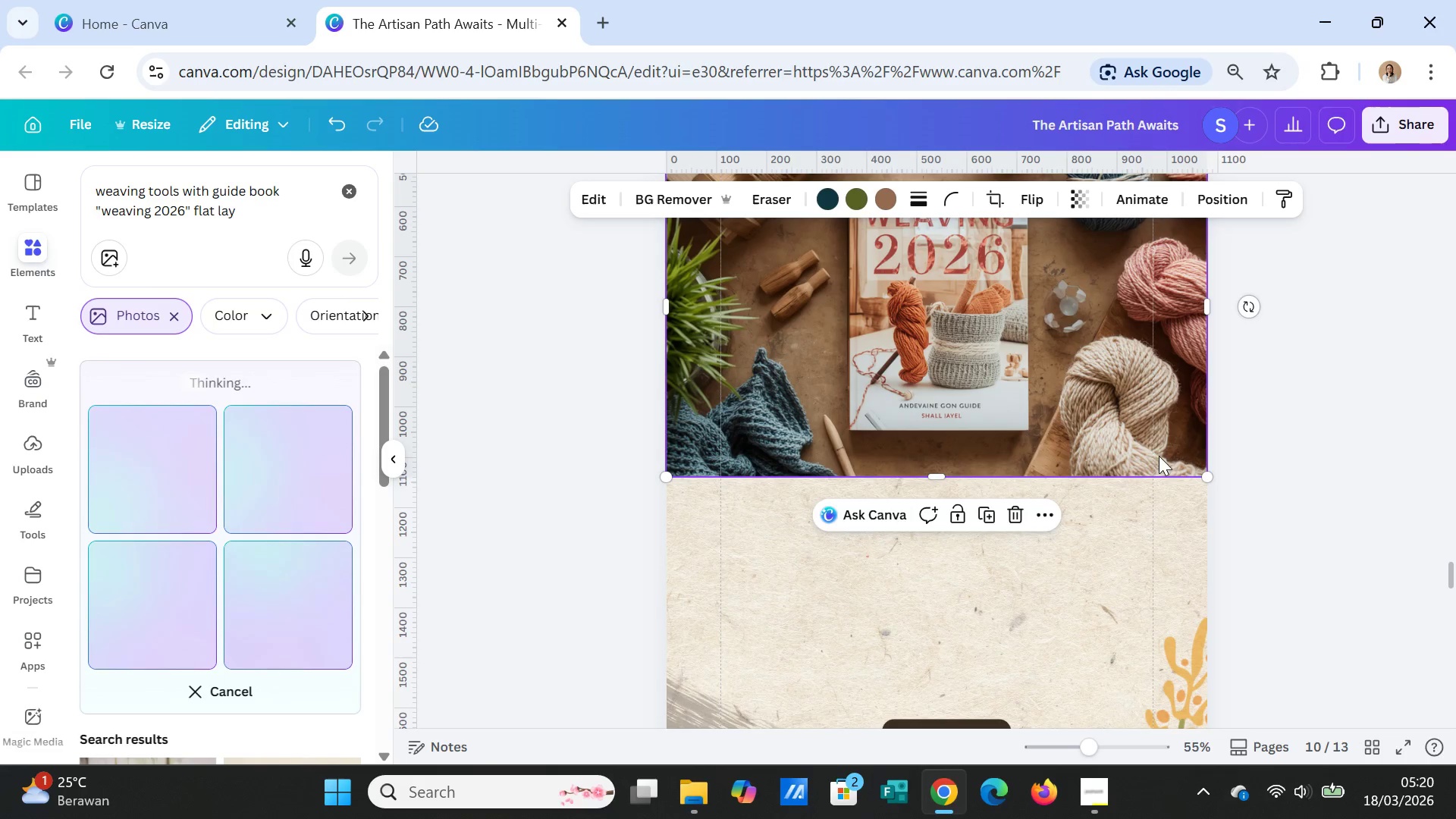 
left_click([1152, 448])
 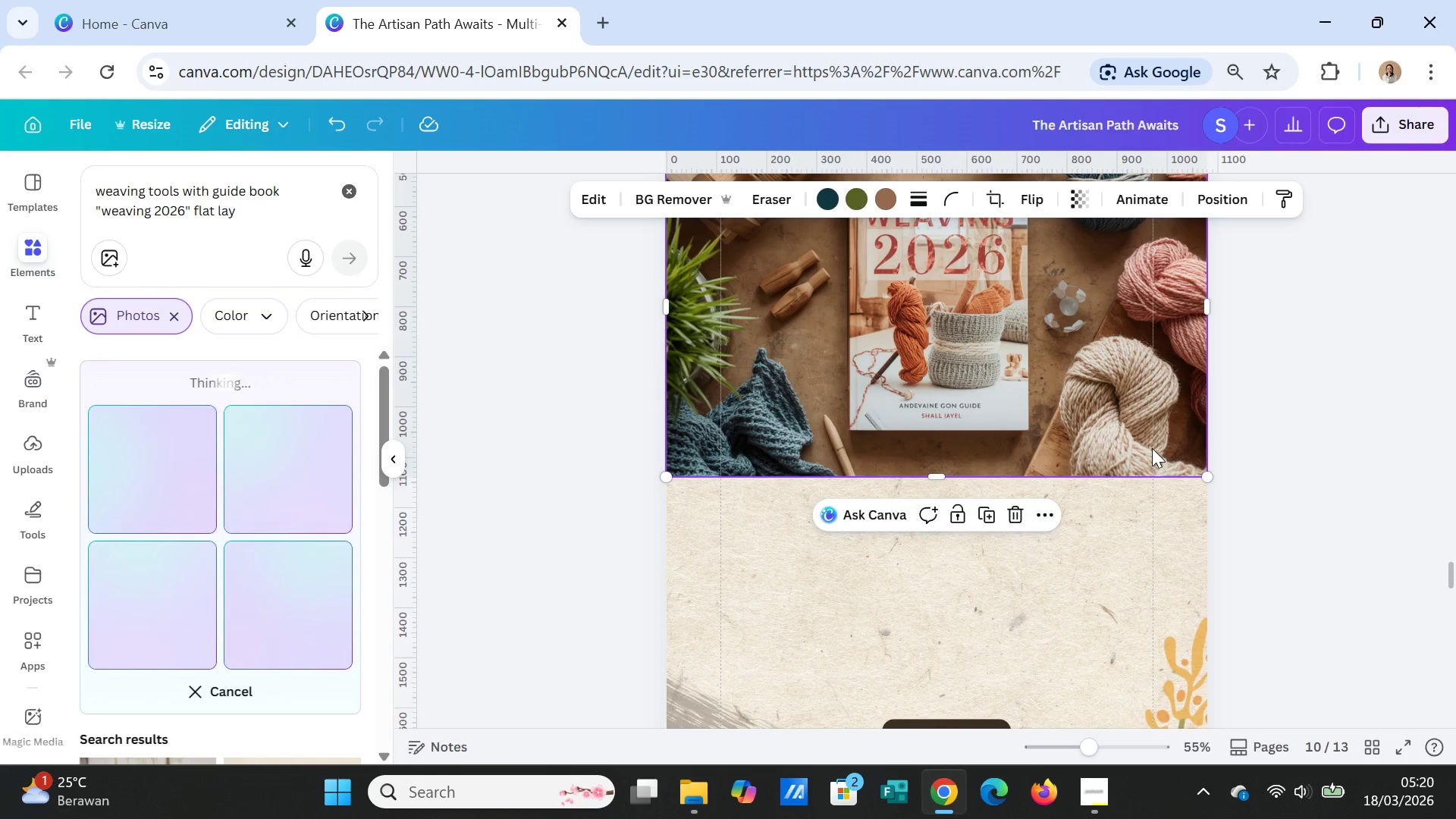 
key(Delete)
 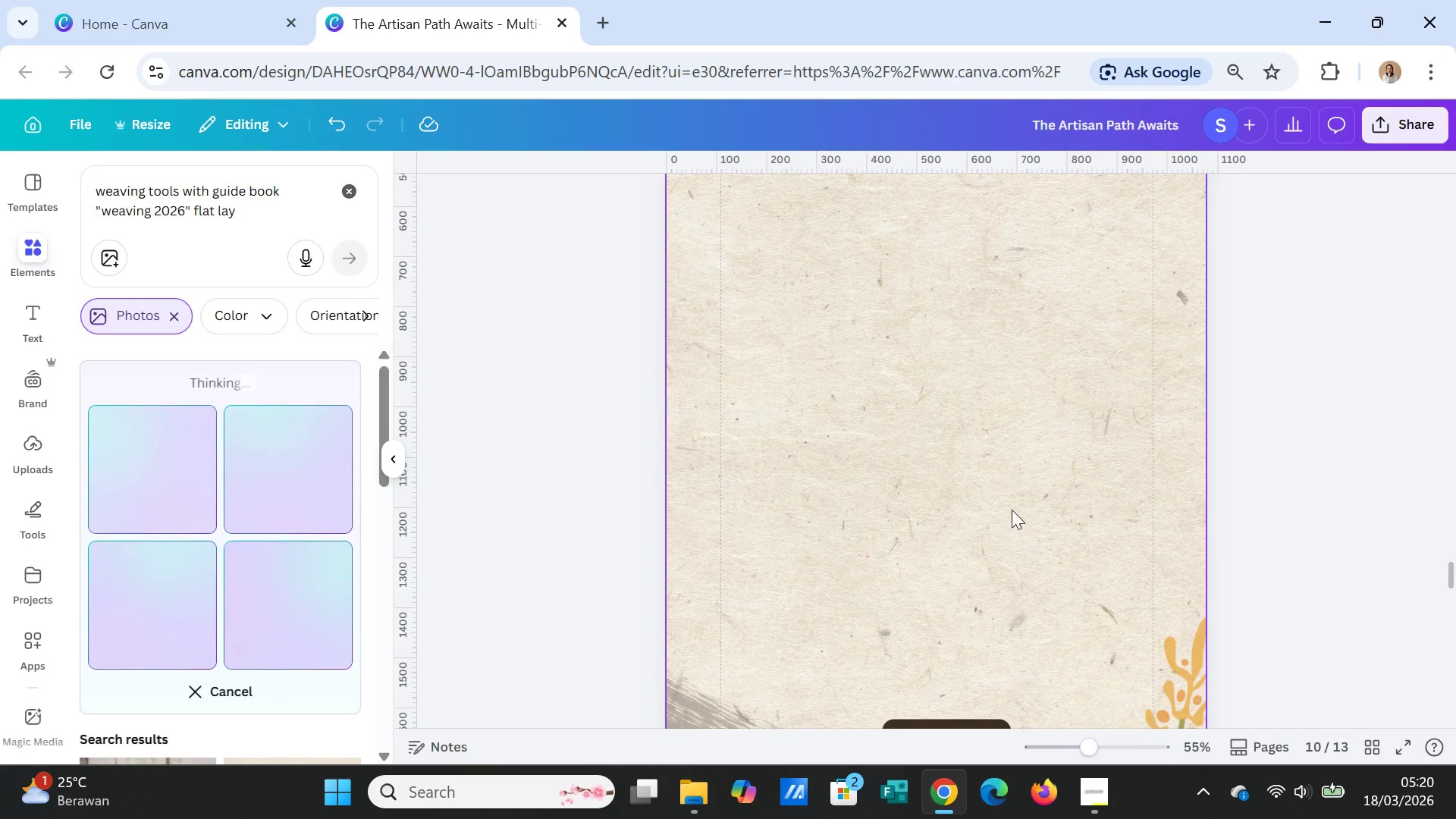 
scroll: coordinate [999, 525], scroll_direction: up, amount: 2.0
 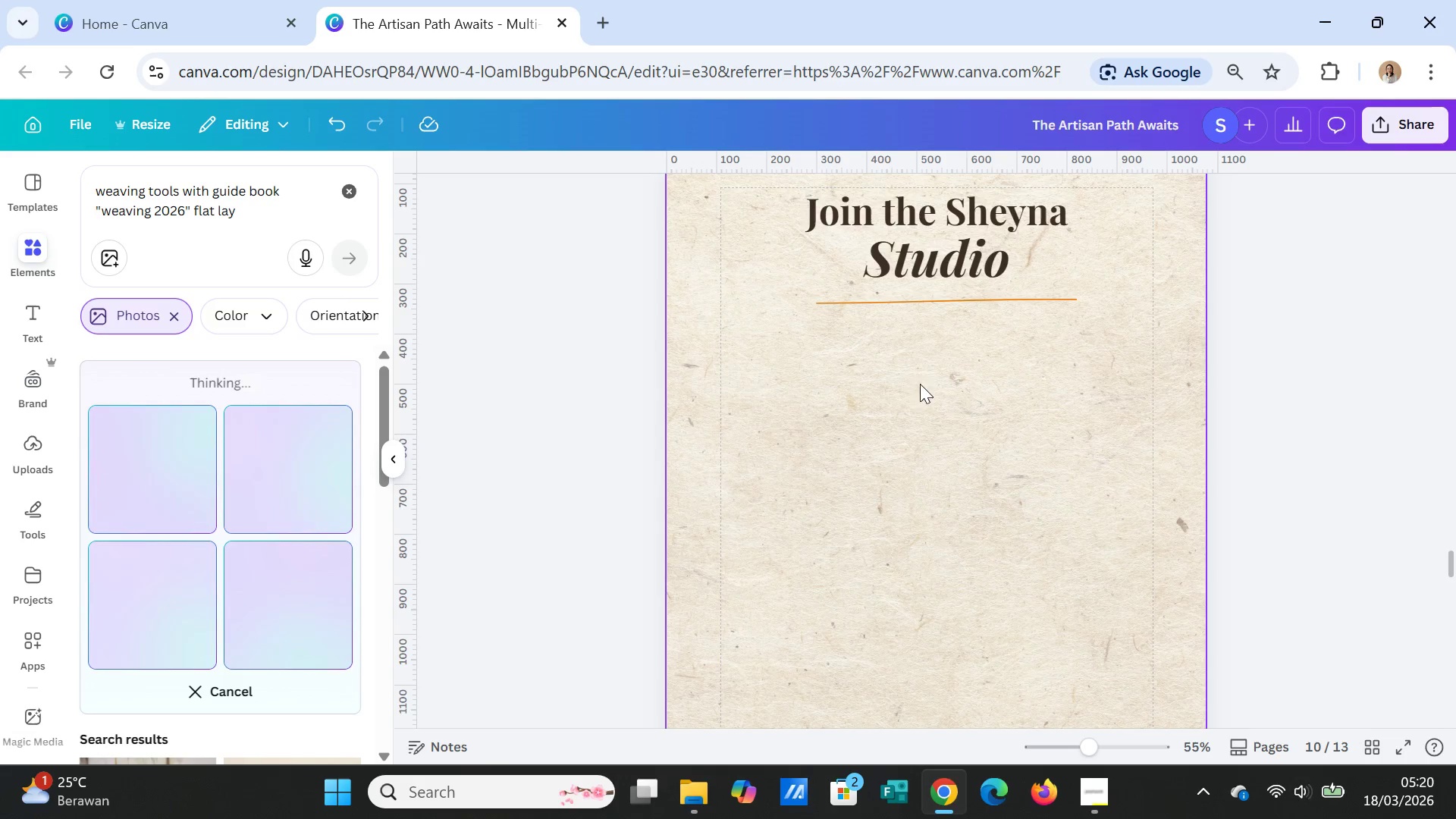 
double_click([937, 209])
 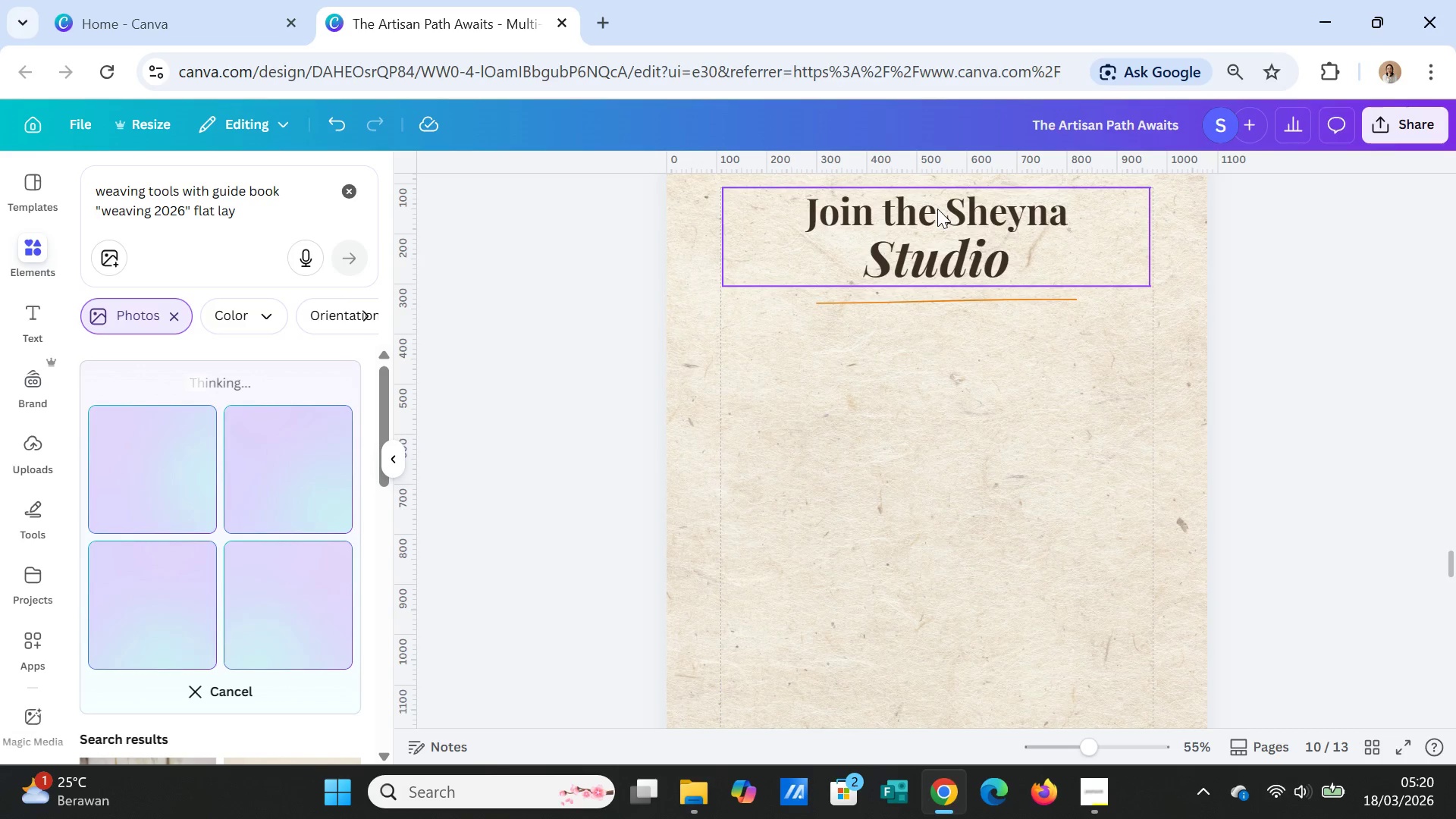 
triple_click([937, 209])
 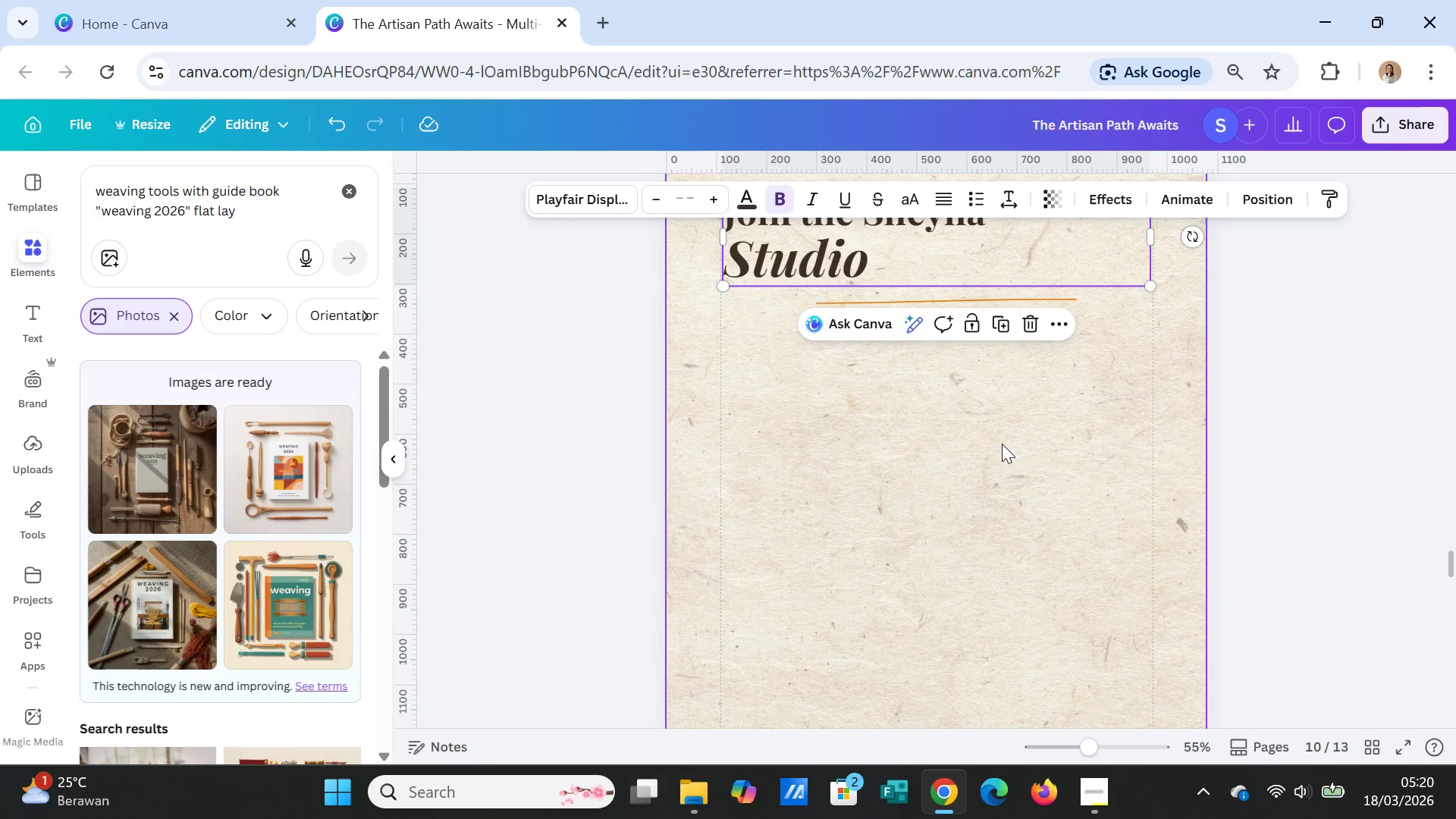 
left_click([1023, 516])
 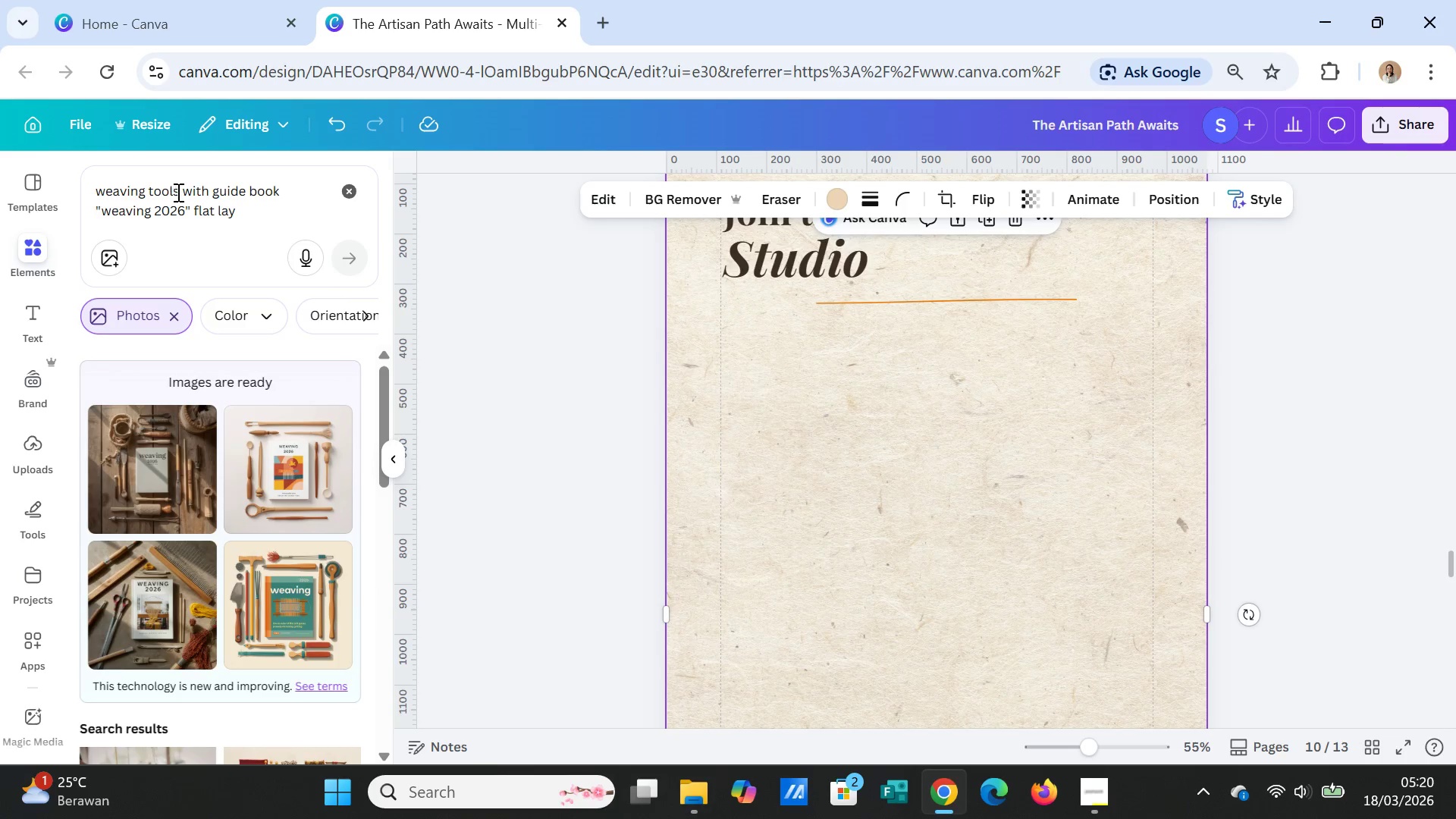 
wait(5.8)
 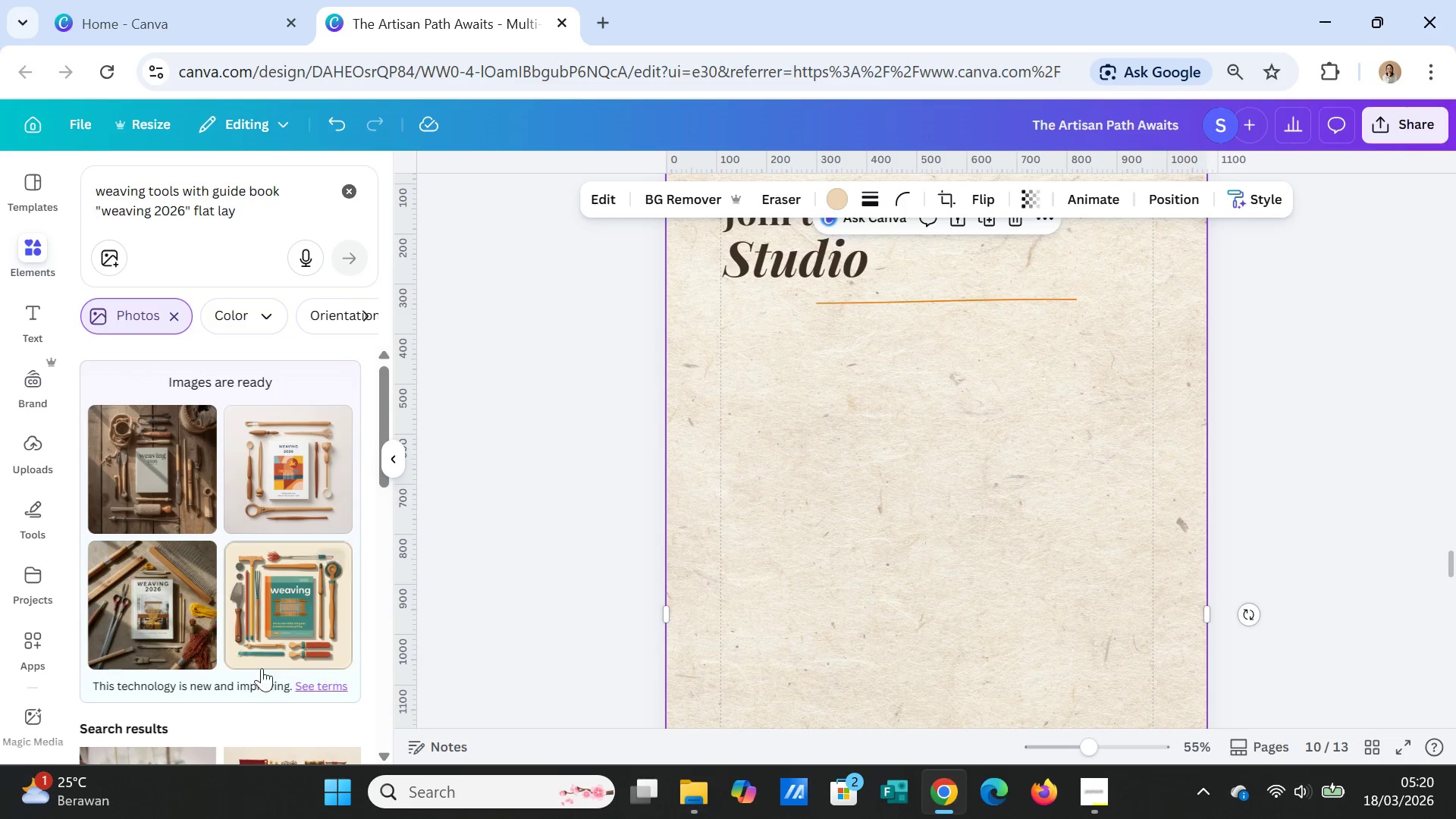 
left_click([179, 192])
 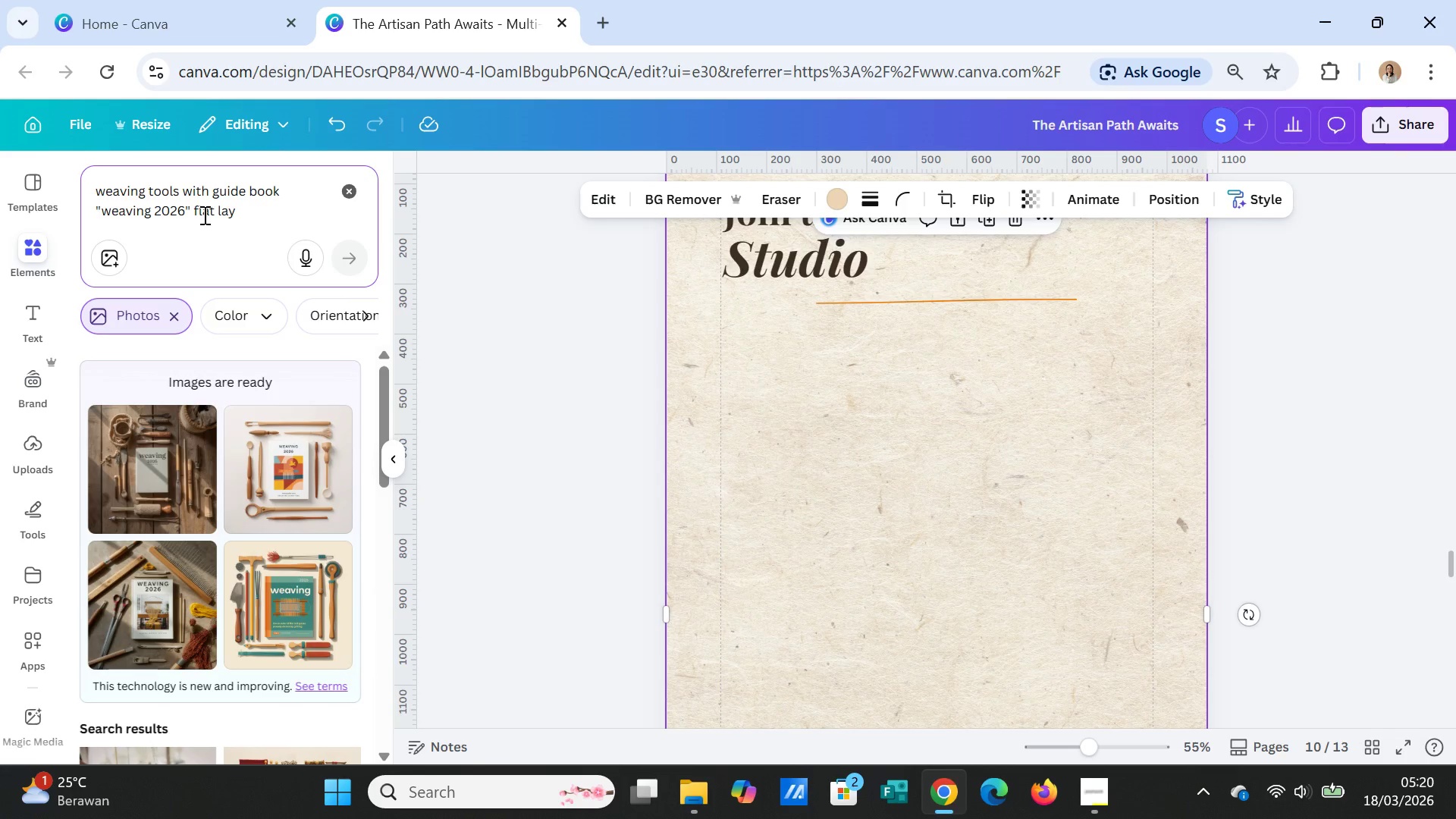 
type( (Yran)
key(Backspace)
key(Backspace)
key(Backspace)
type(arn, crochet)
 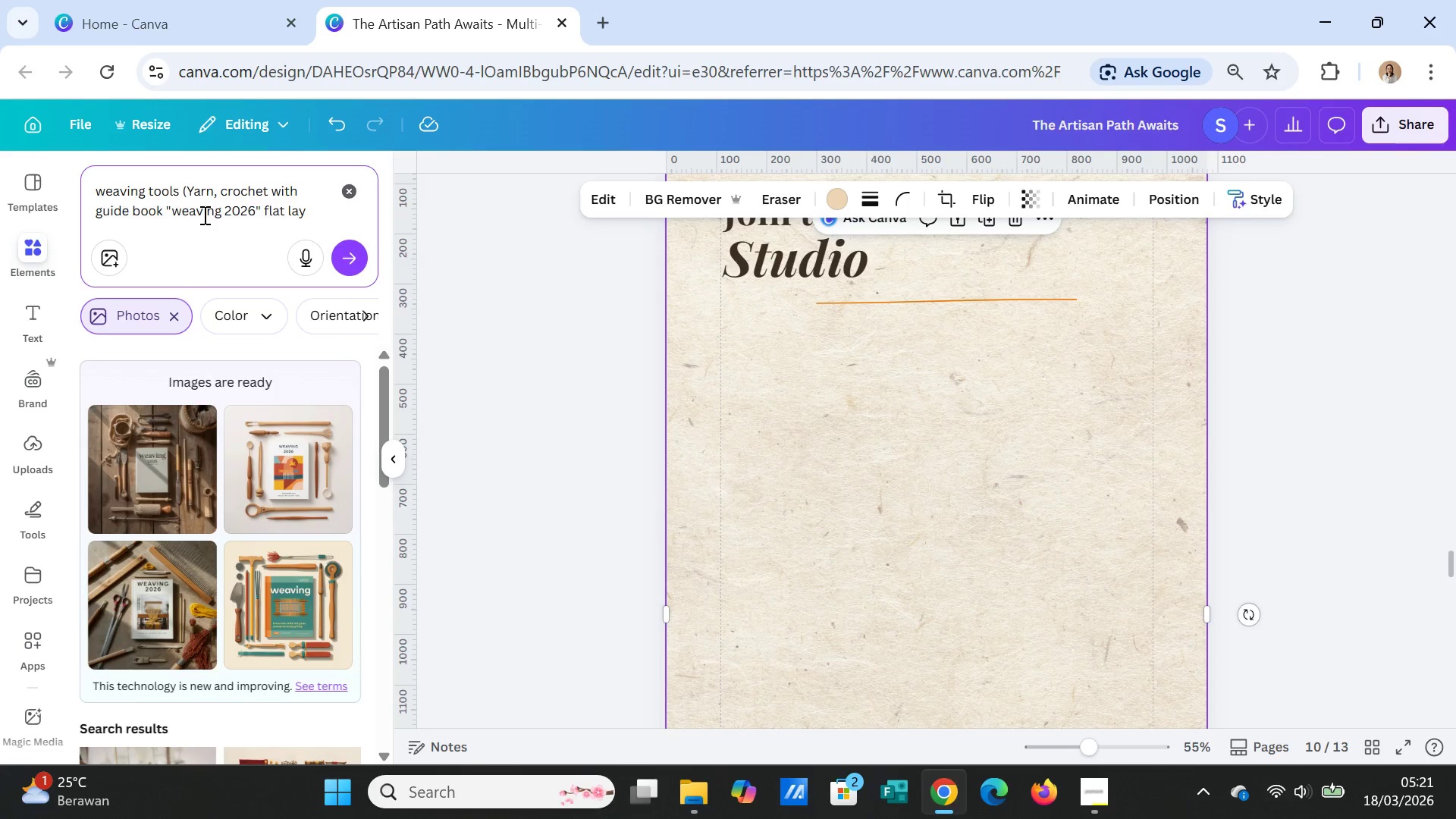 
hold_key(key=ShiftLeft, duration=2.8)
 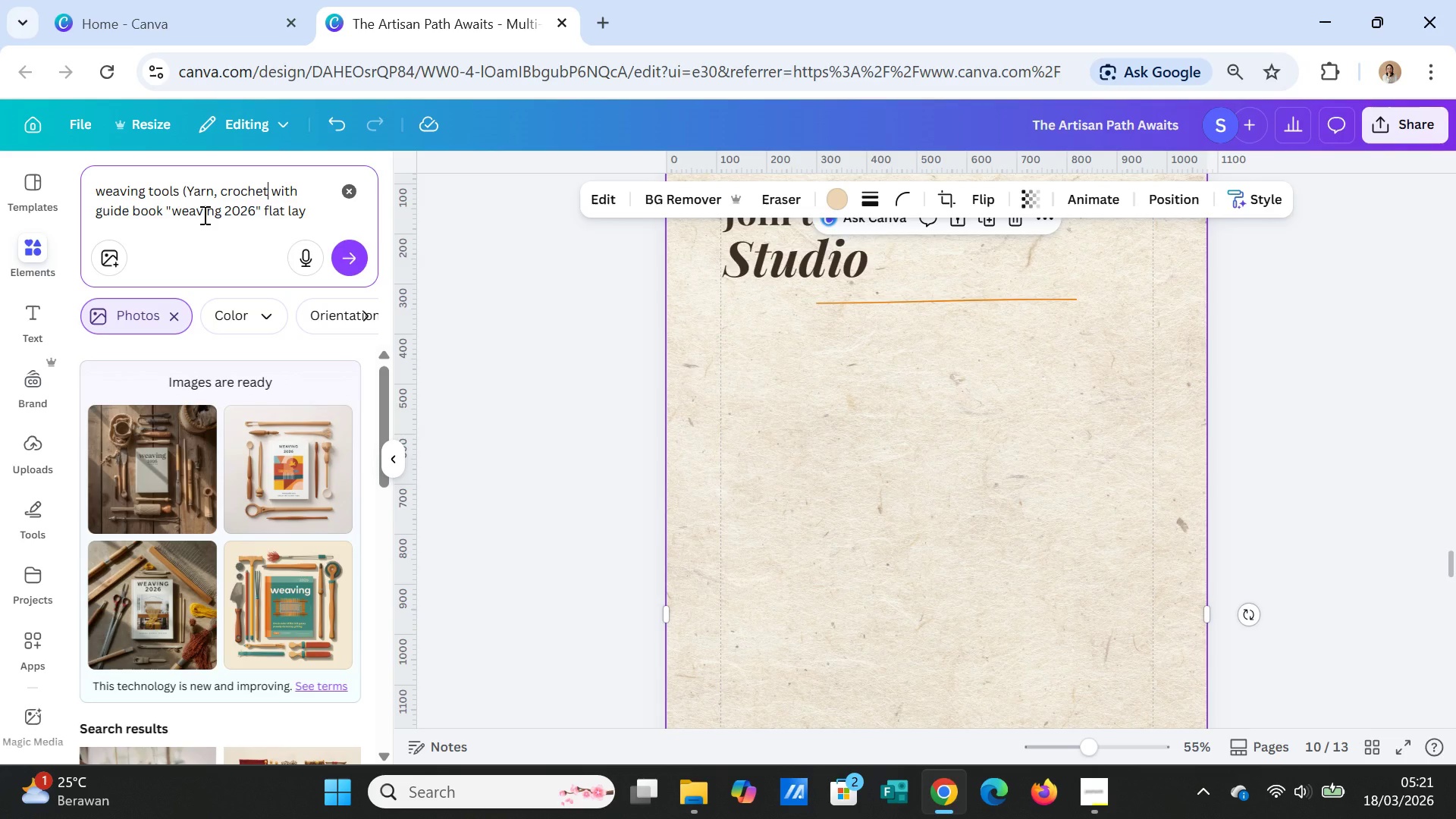 
key(Shift+0)
 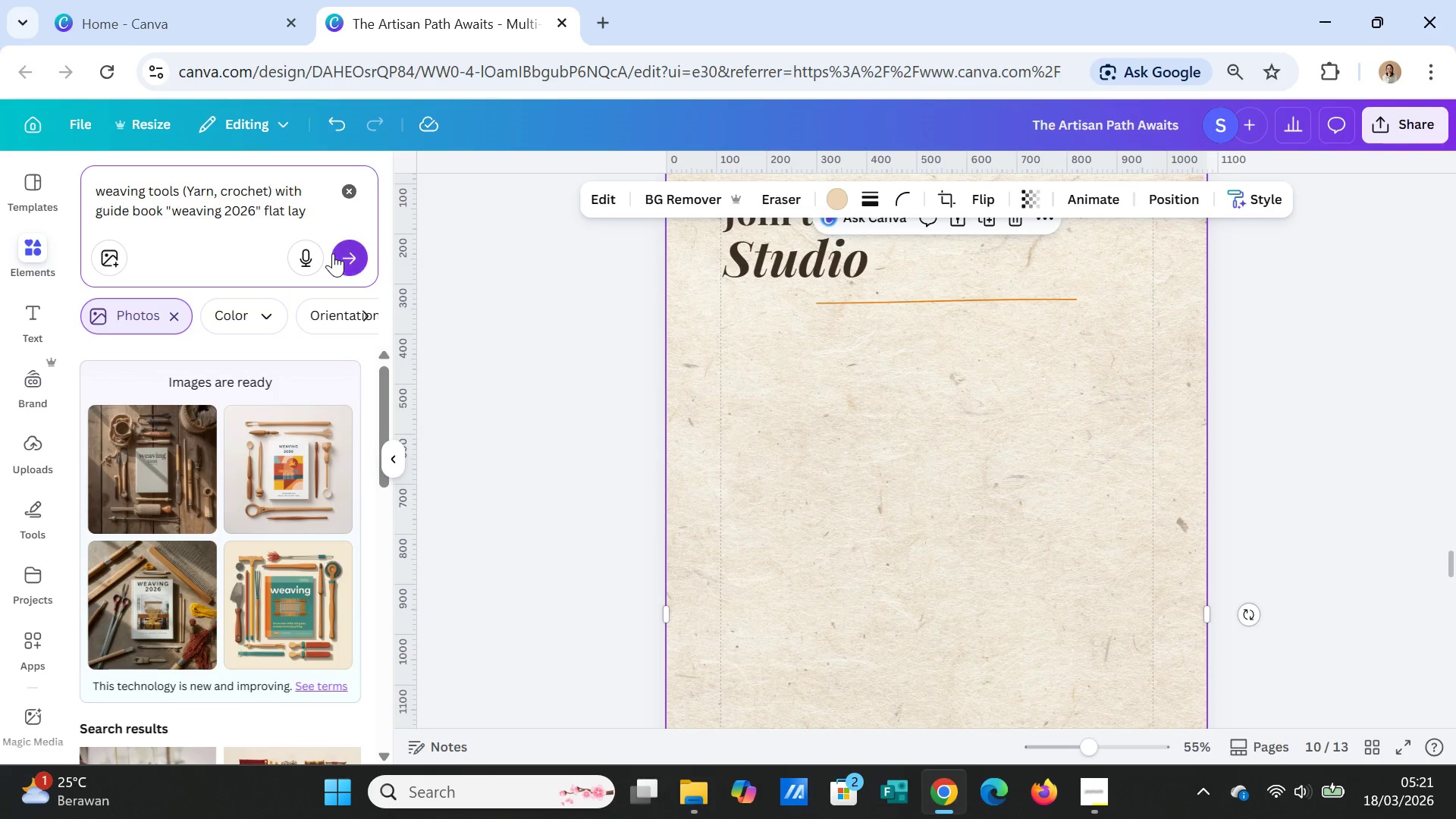 
left_click([347, 255])
 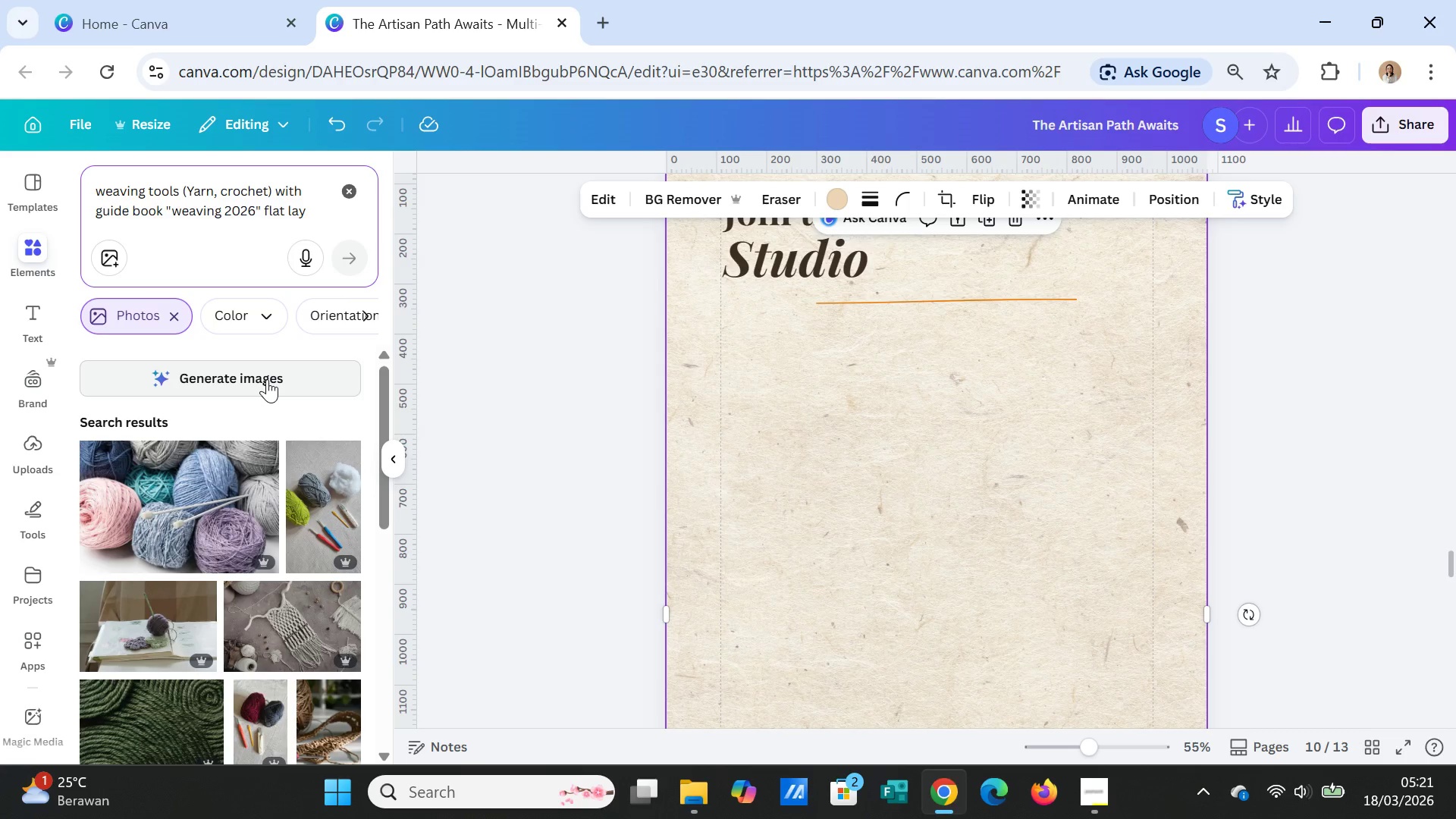 
left_click([267, 379])
 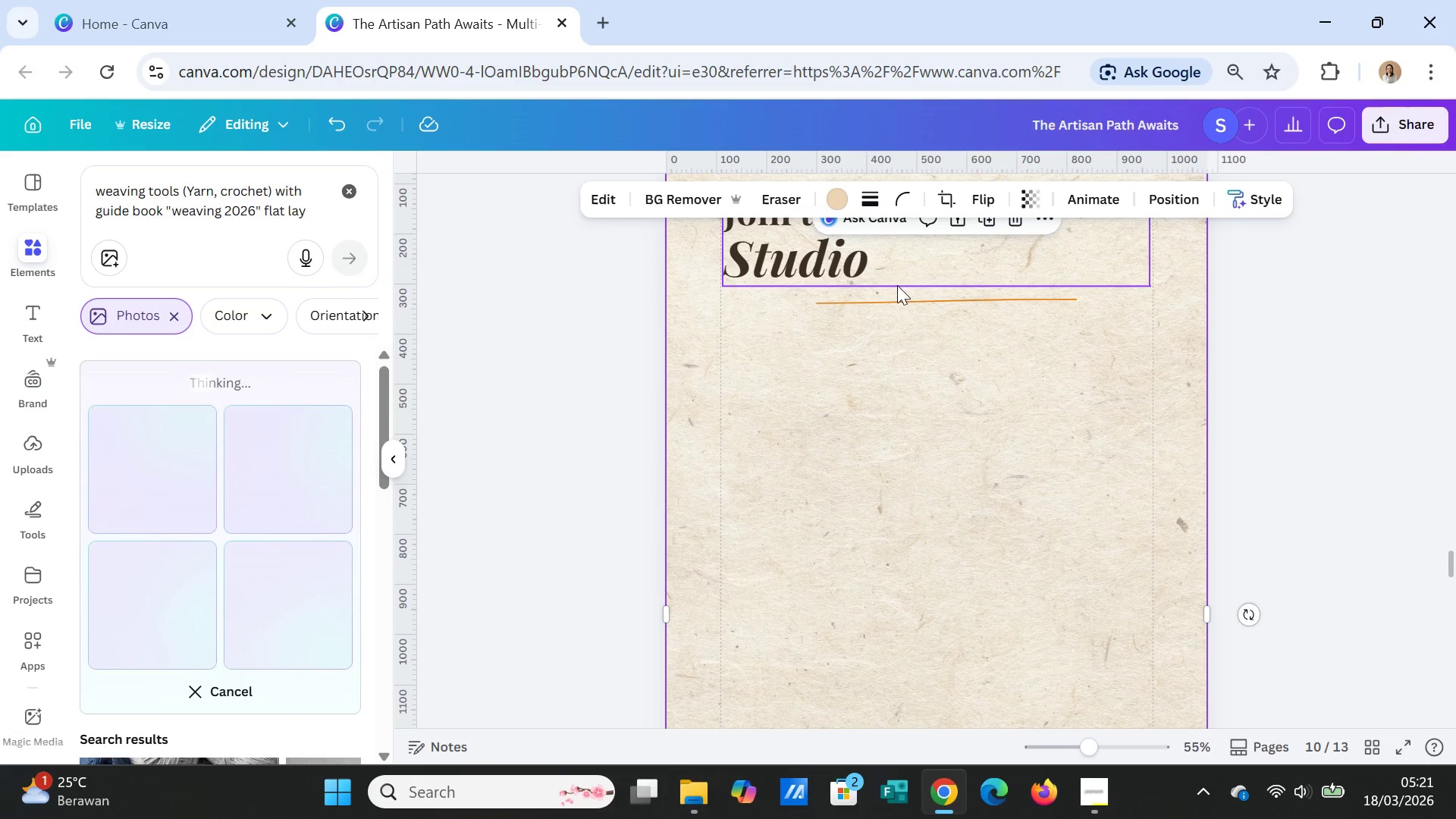 
scroll: coordinate [894, 296], scroll_direction: up, amount: 2.0
 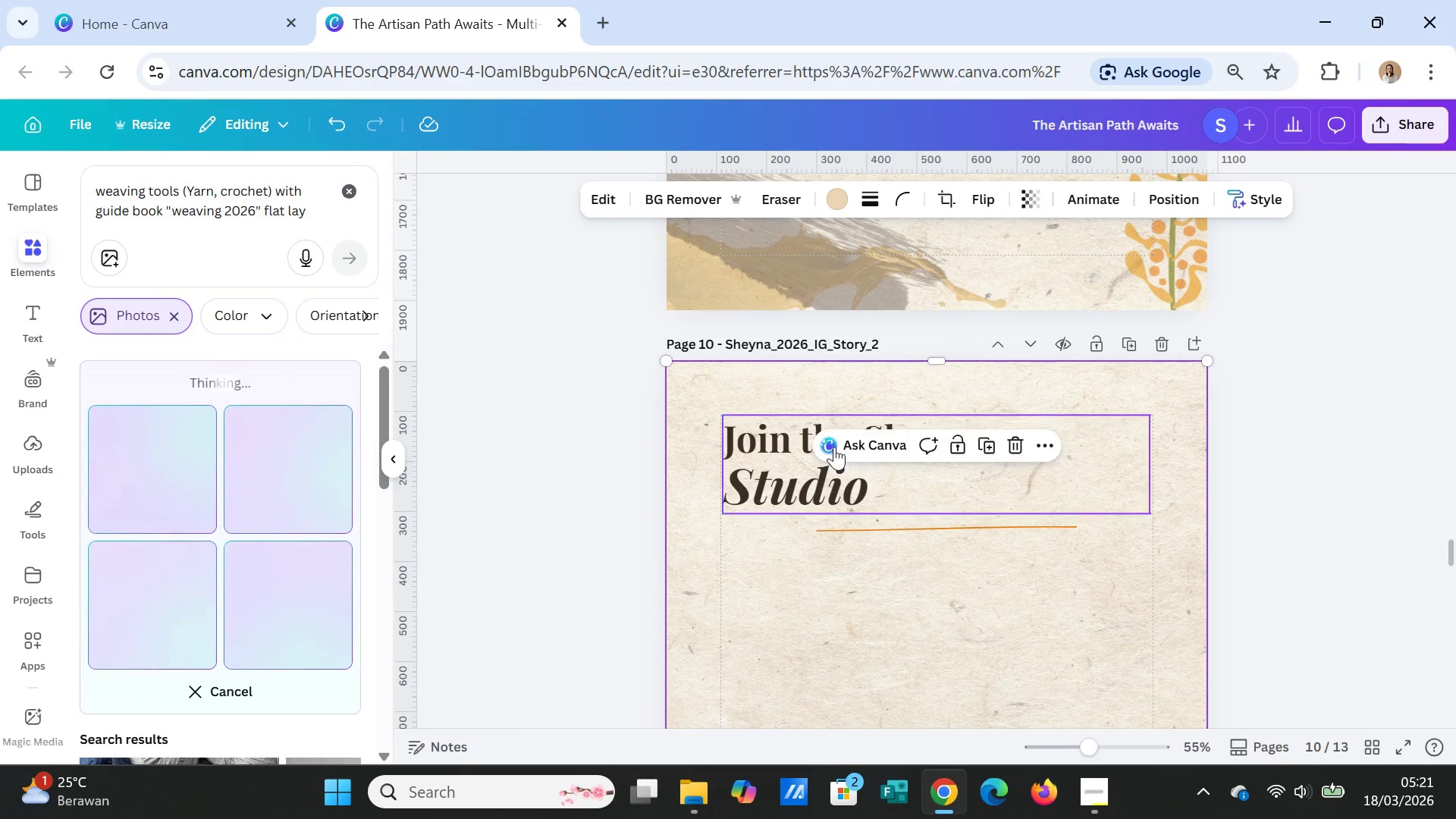 
left_click([834, 447])
 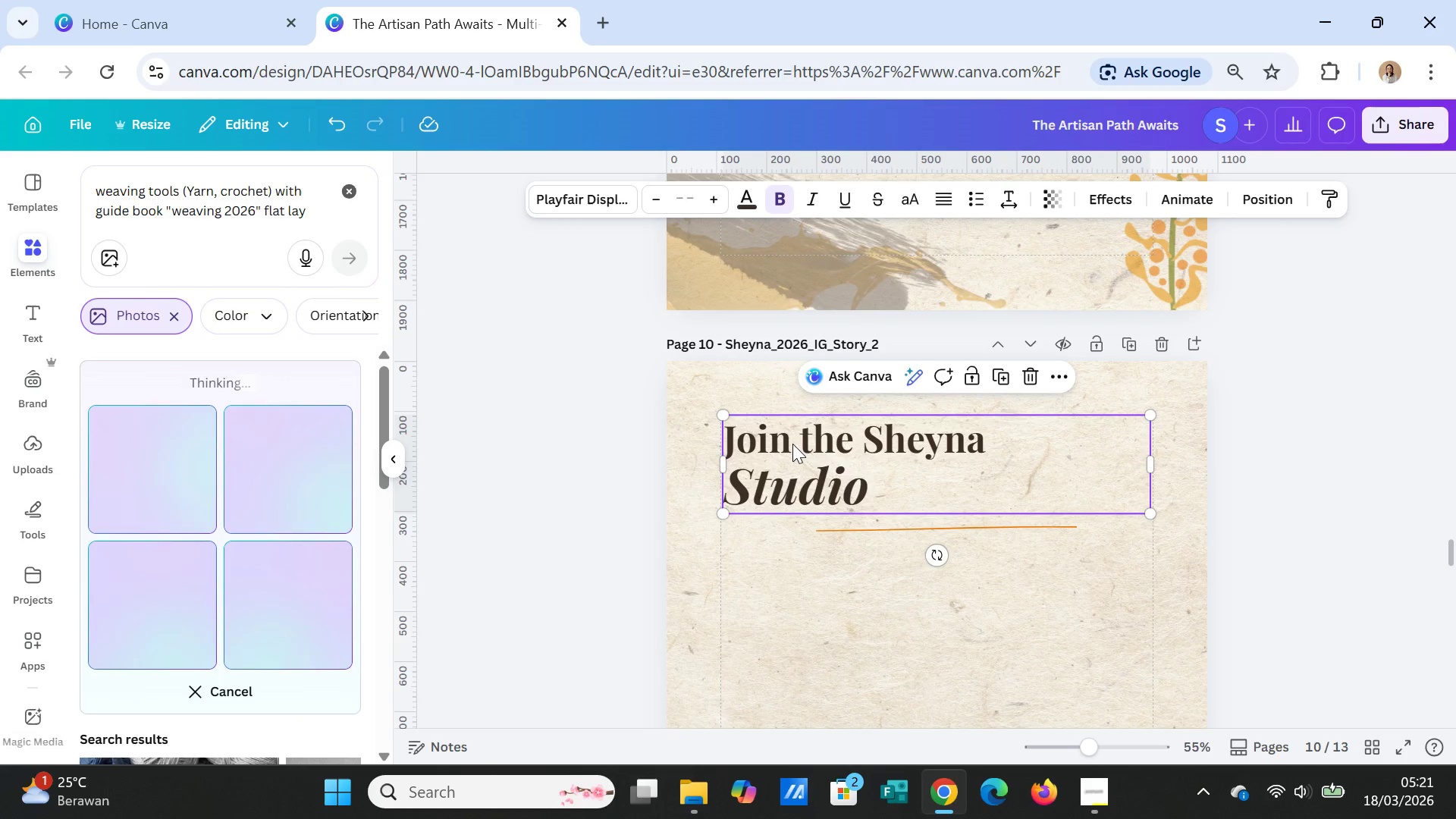 
double_click([792, 444])
 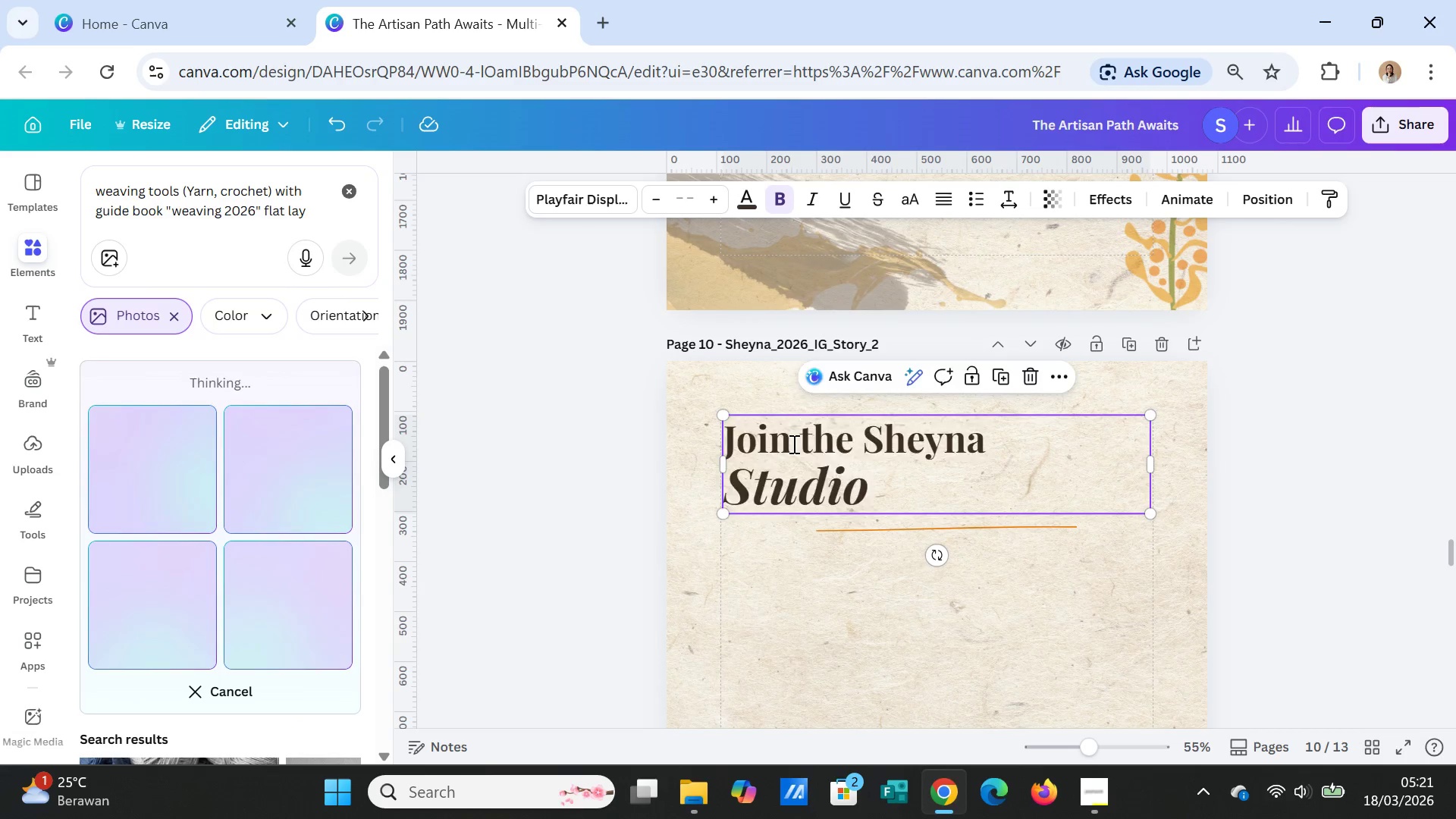 
triple_click([792, 444])
 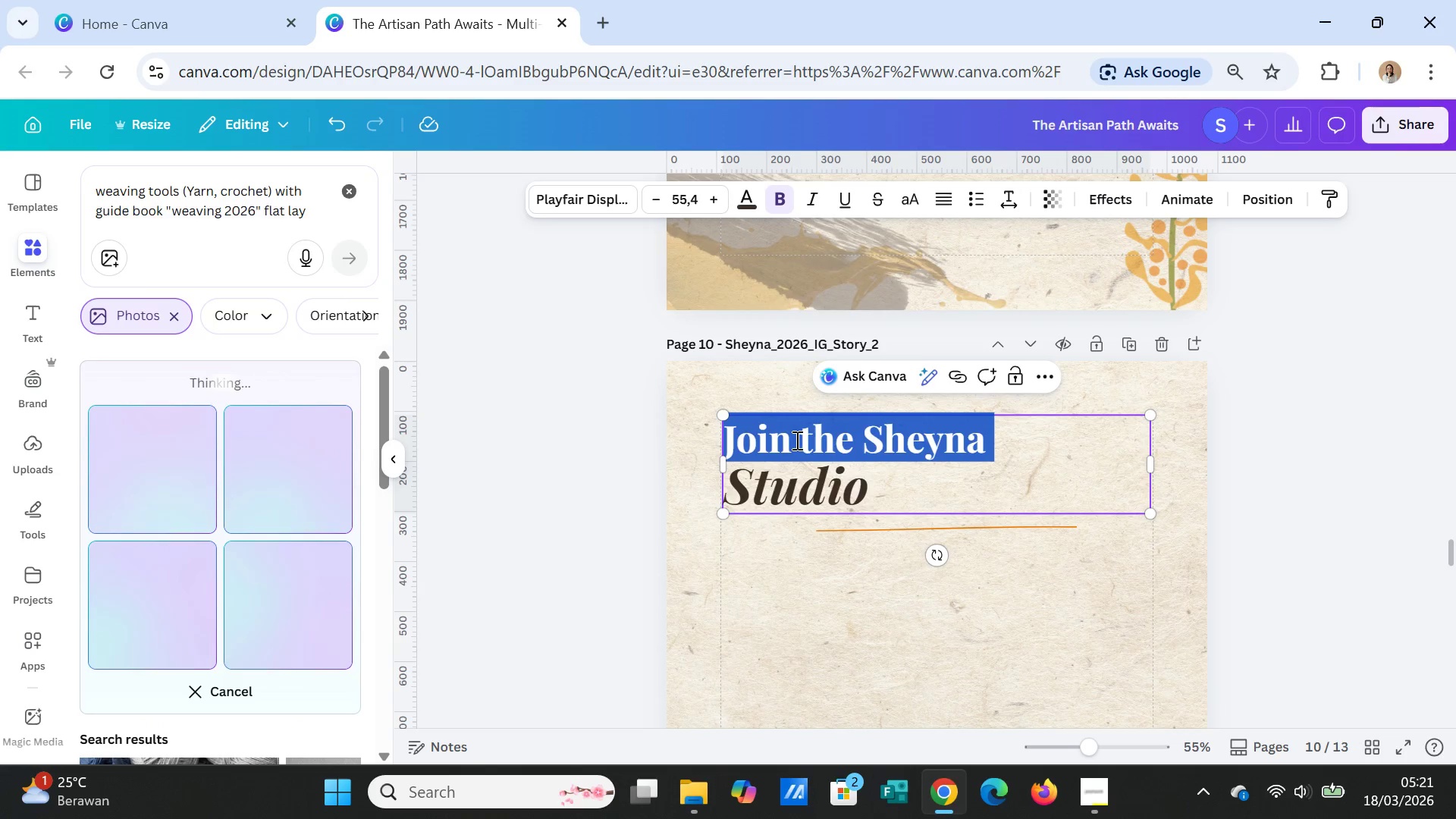 
type(Free 2026)
 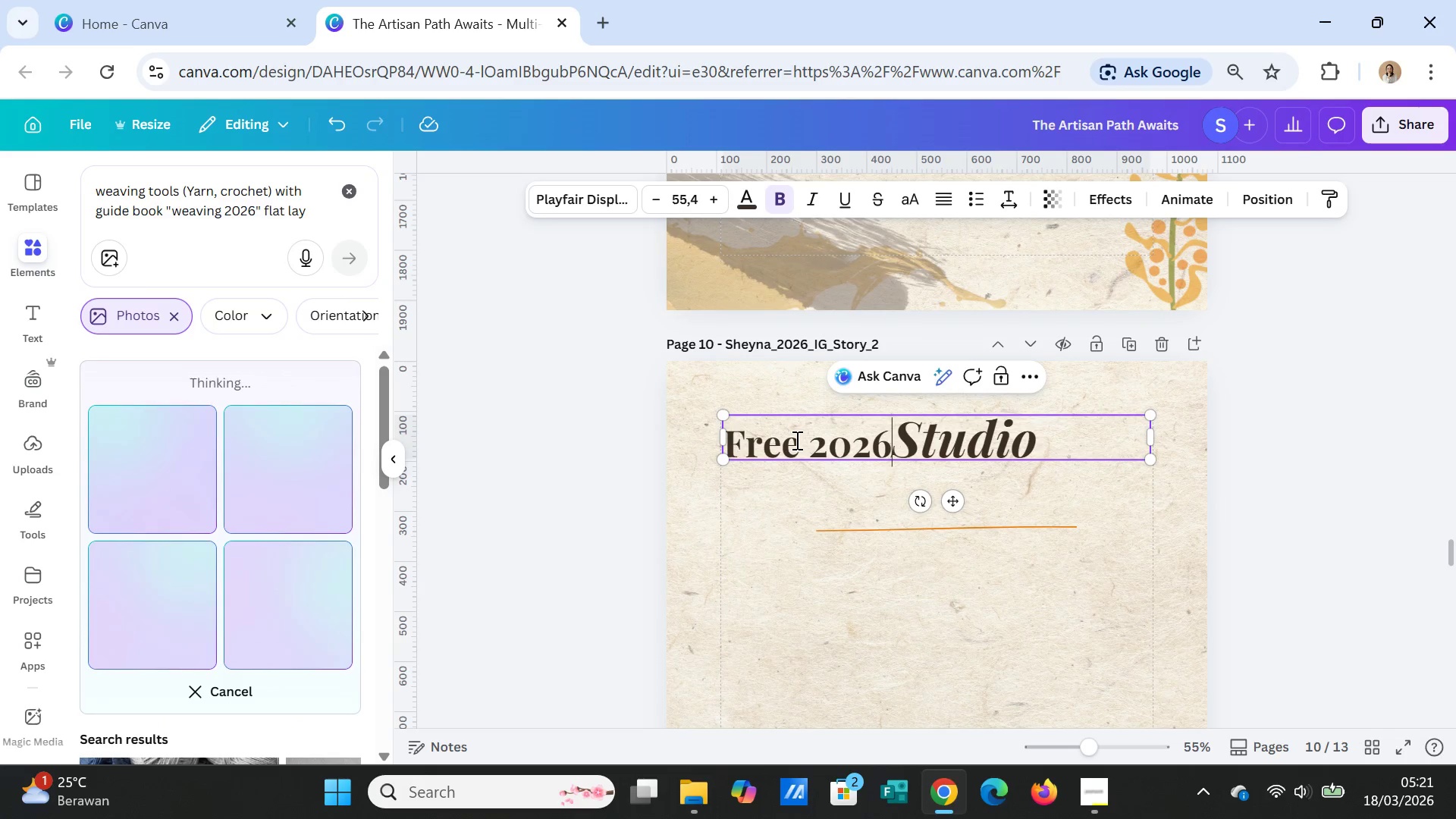 
key(Enter)
 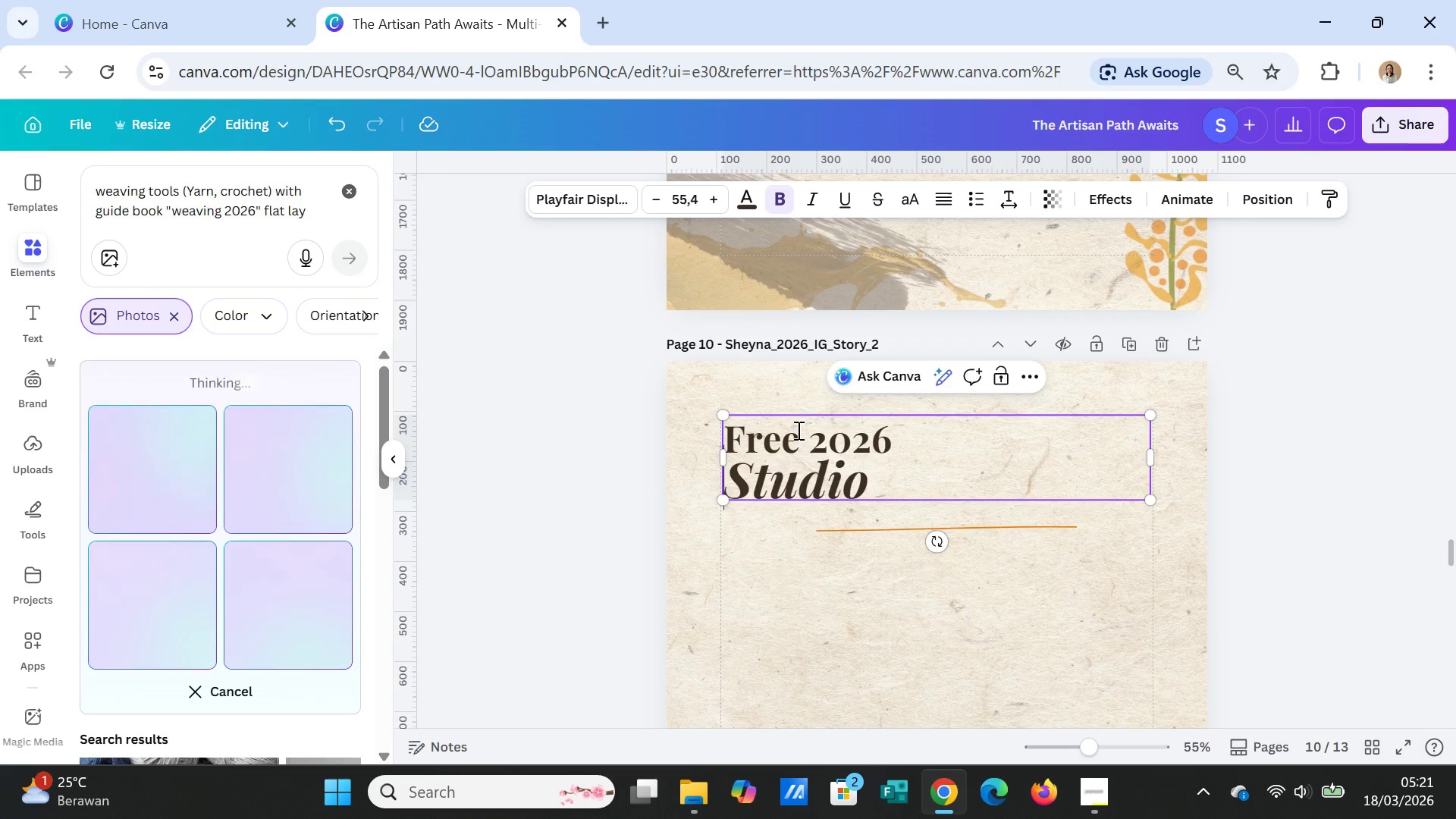 
left_click_drag(start_coordinate=[871, 488], to_coordinate=[726, 488])
 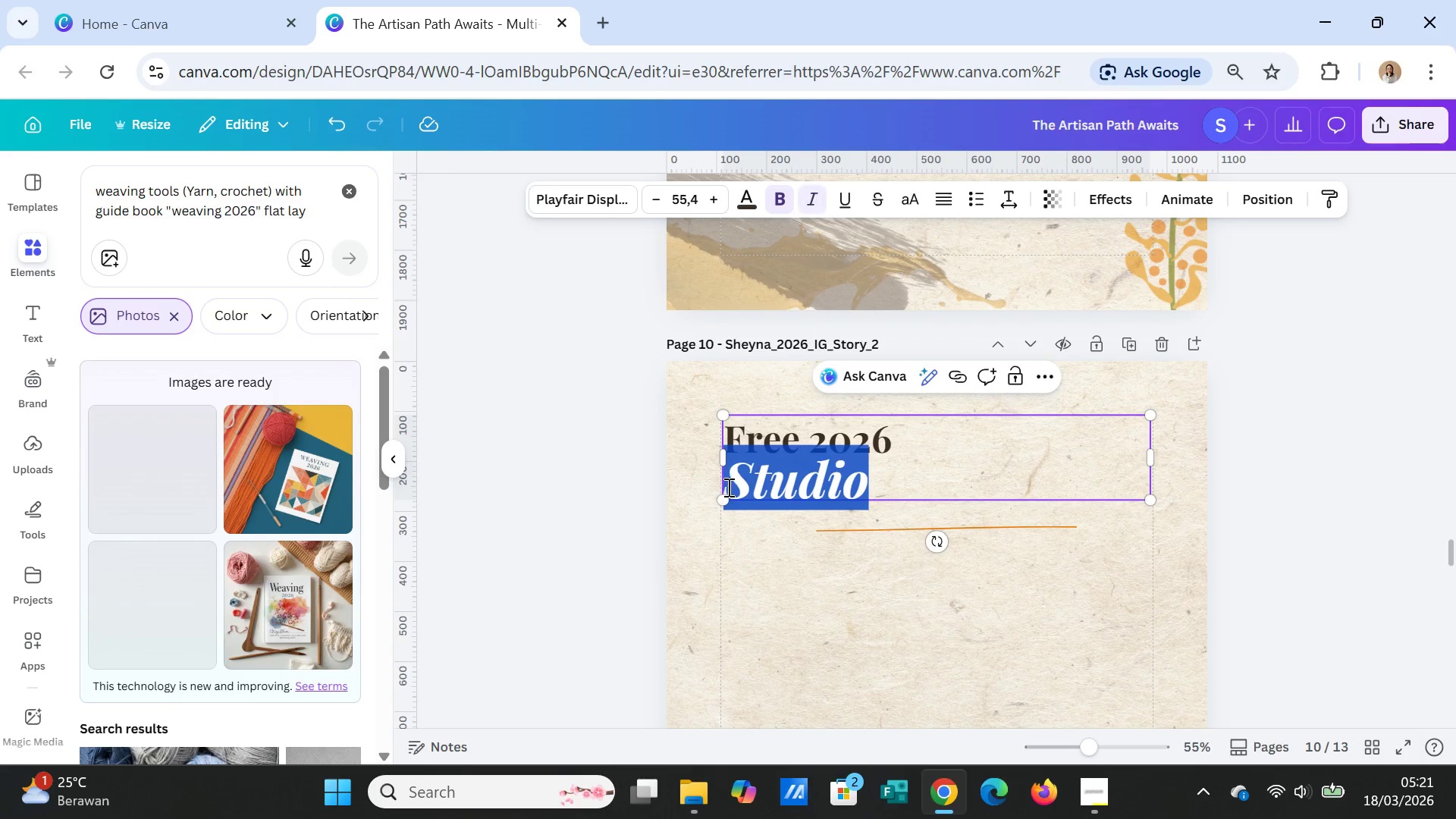 
type(Wever Guide)
 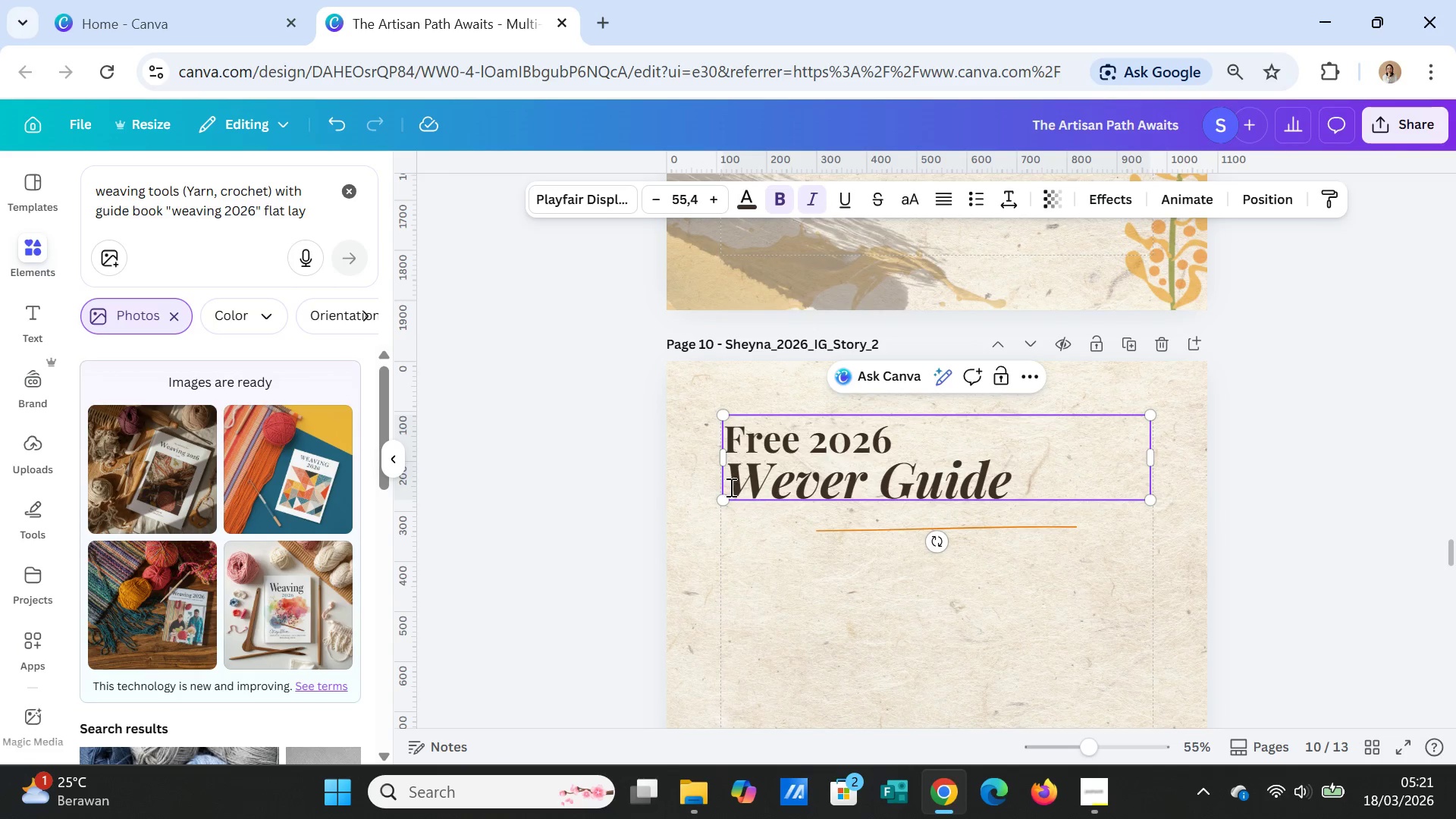 
left_click([736, 567])
 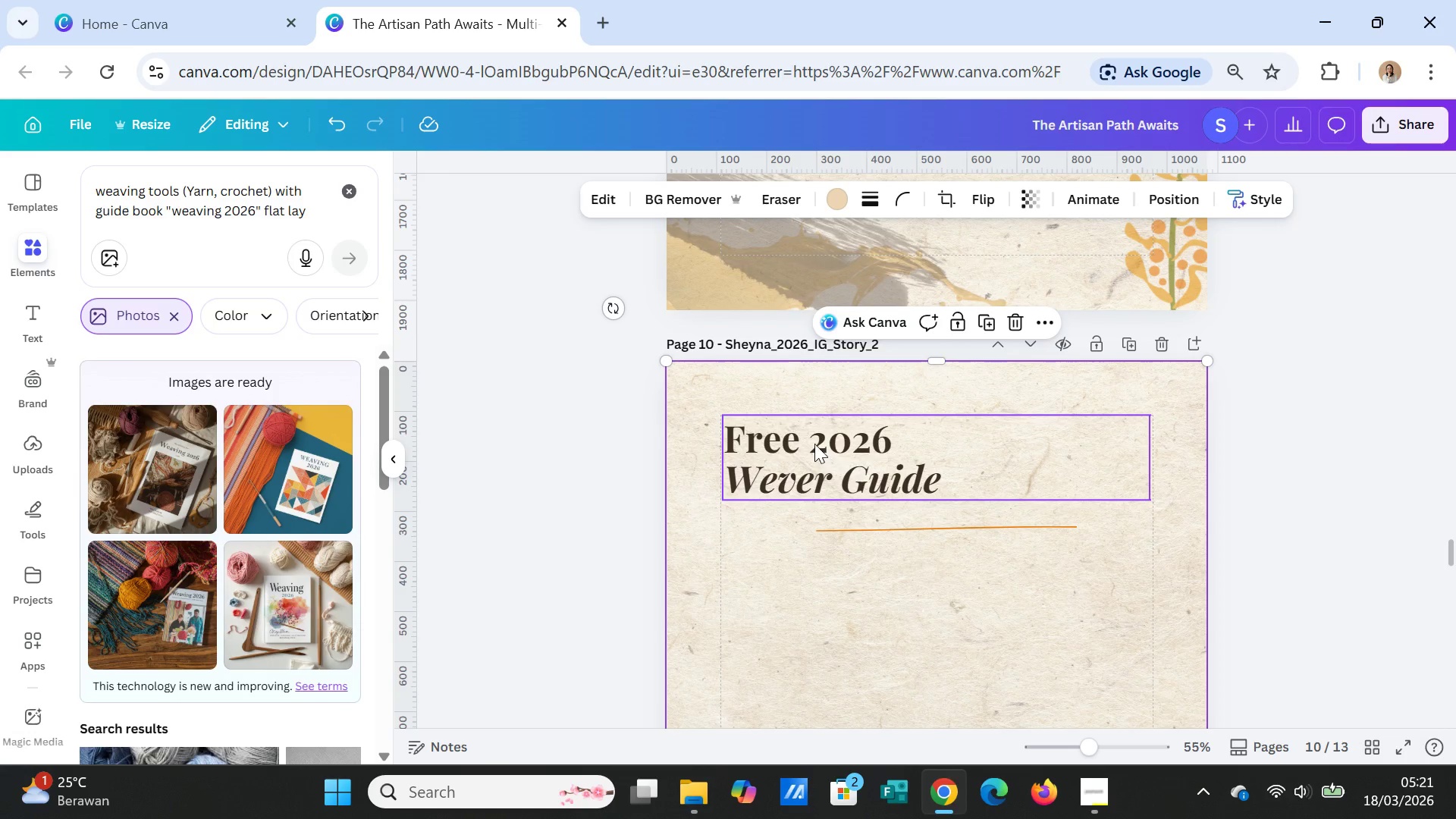 
left_click([814, 444])
 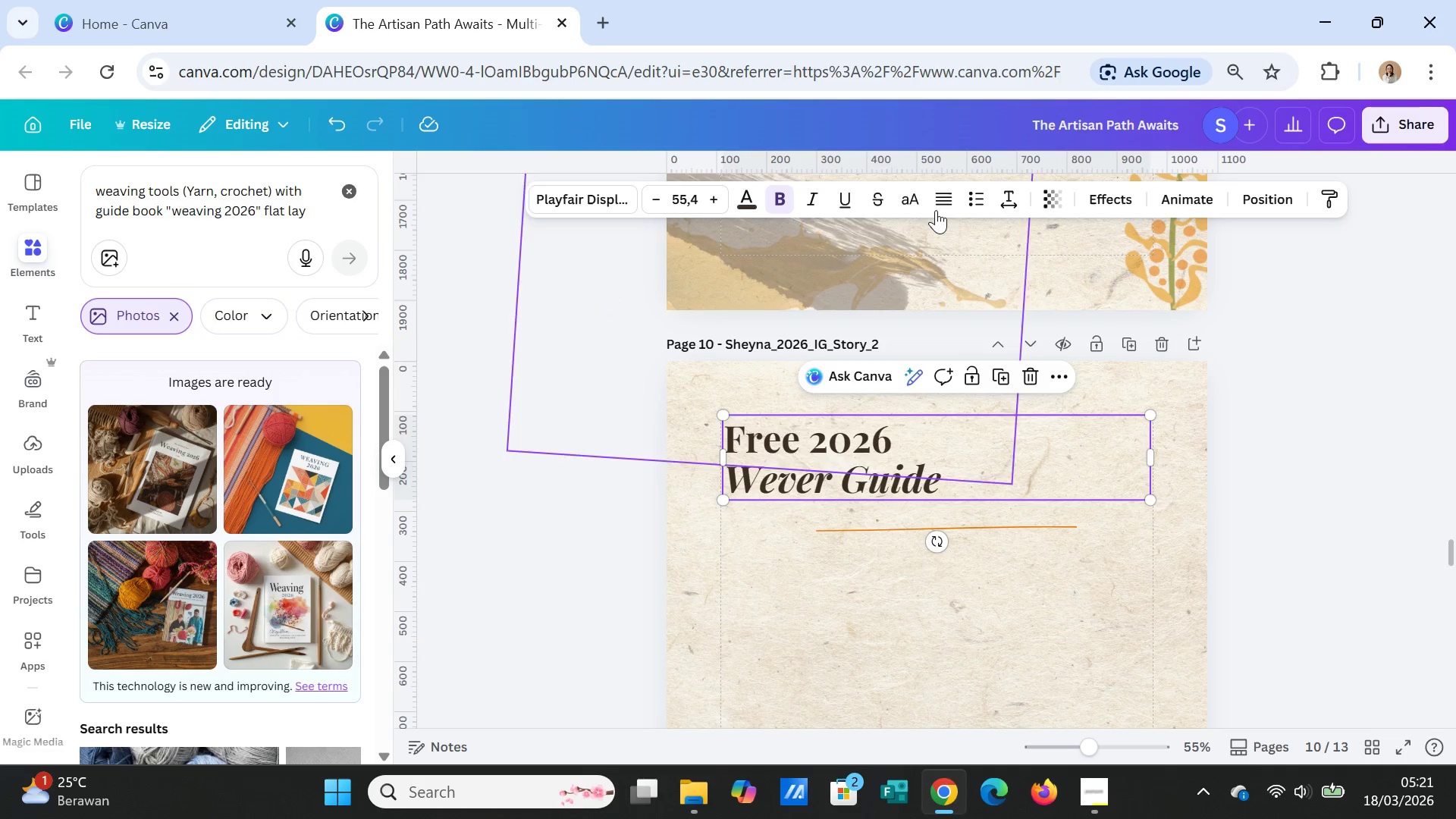 
left_click([952, 199])
 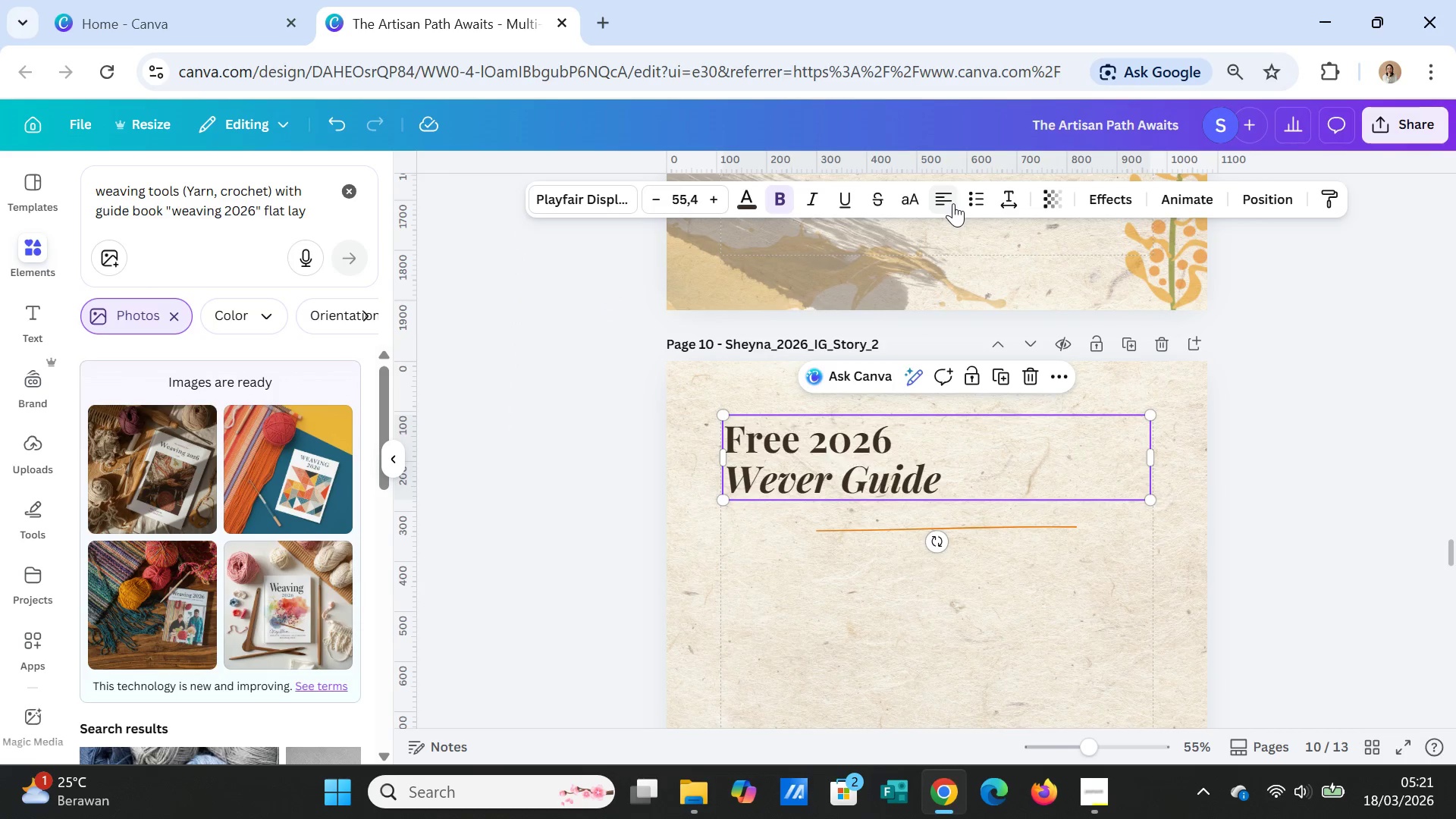 
left_click([952, 203])
 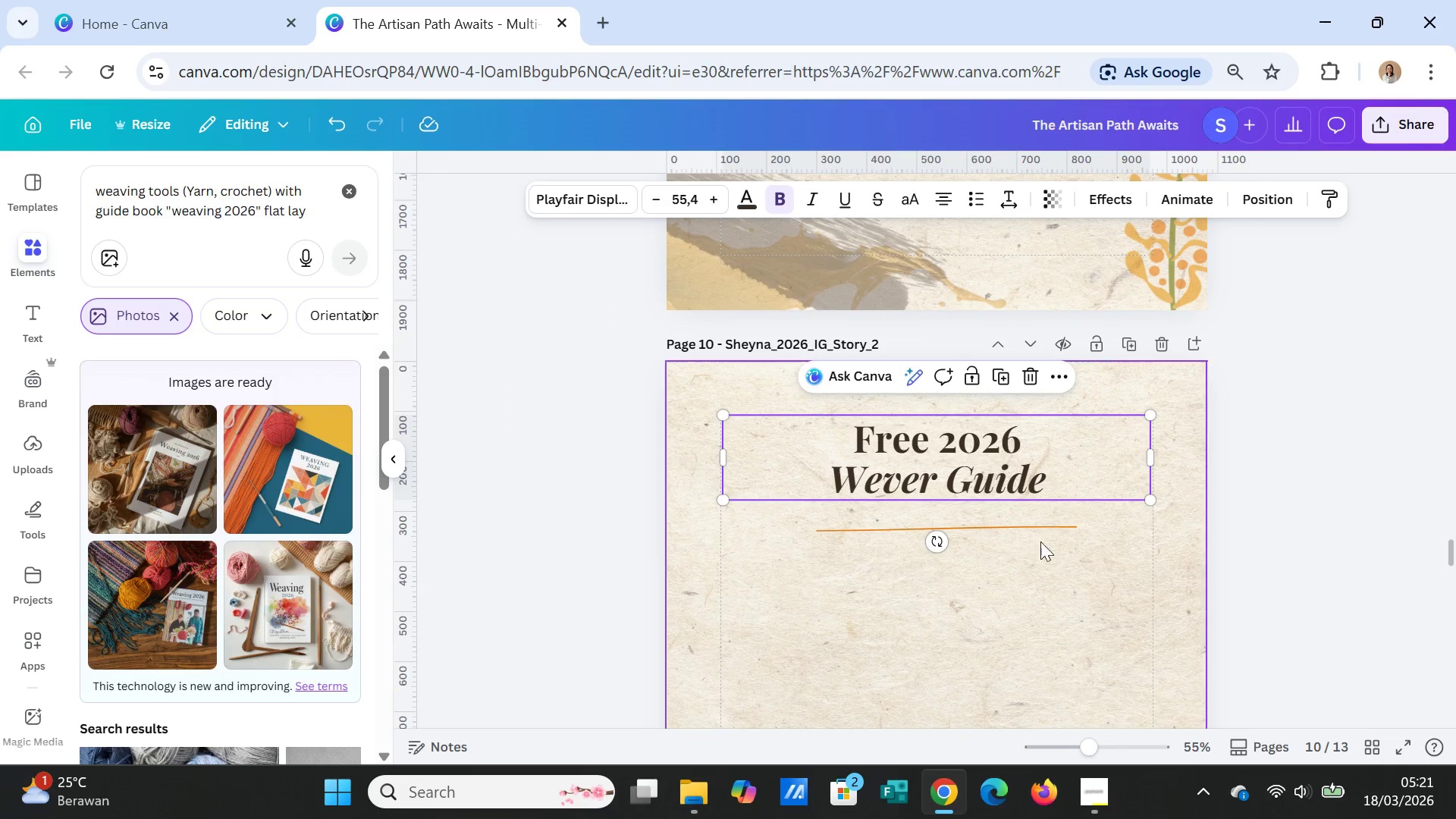 
left_click([1033, 589])
 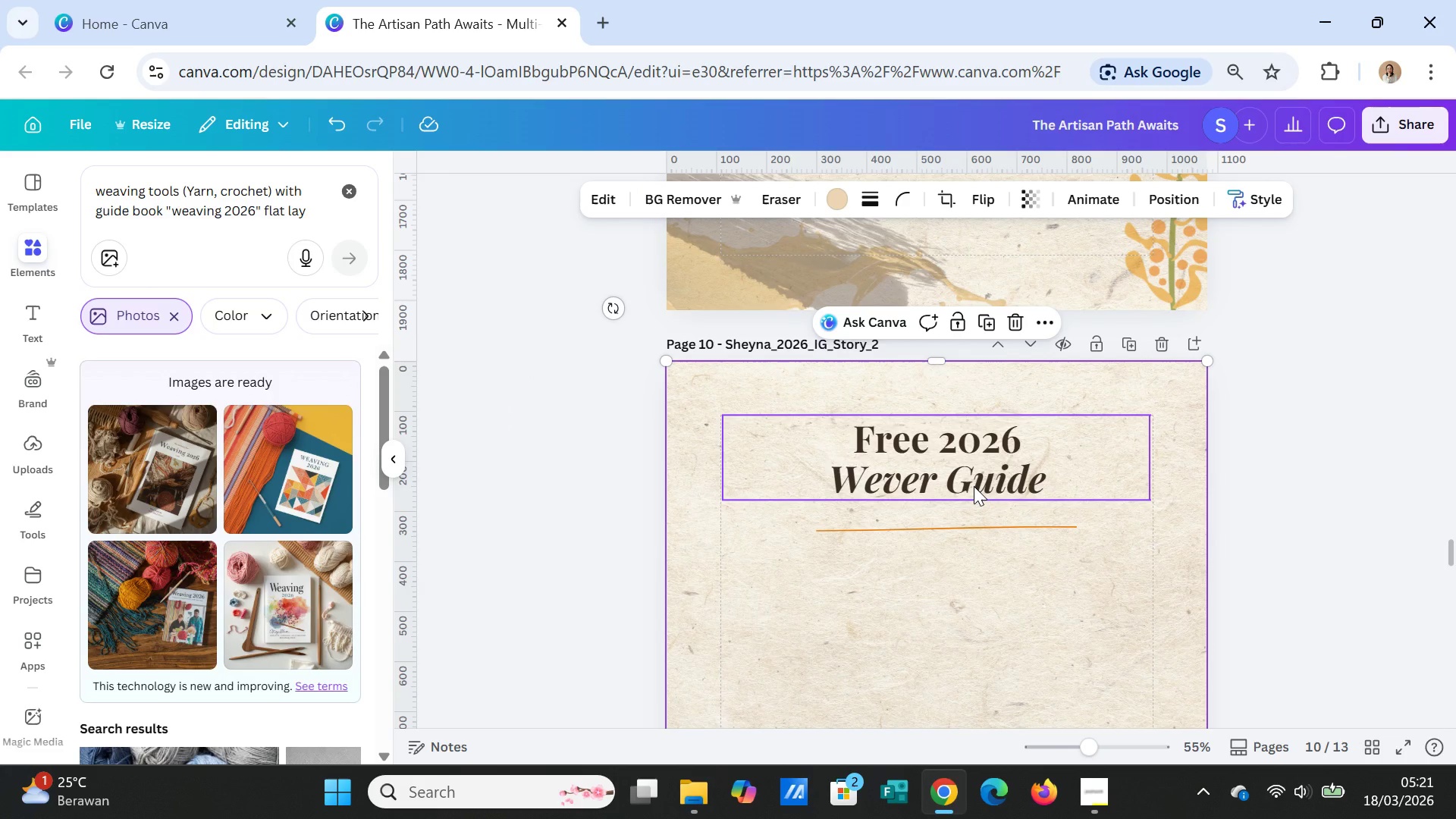 
double_click([974, 486])
 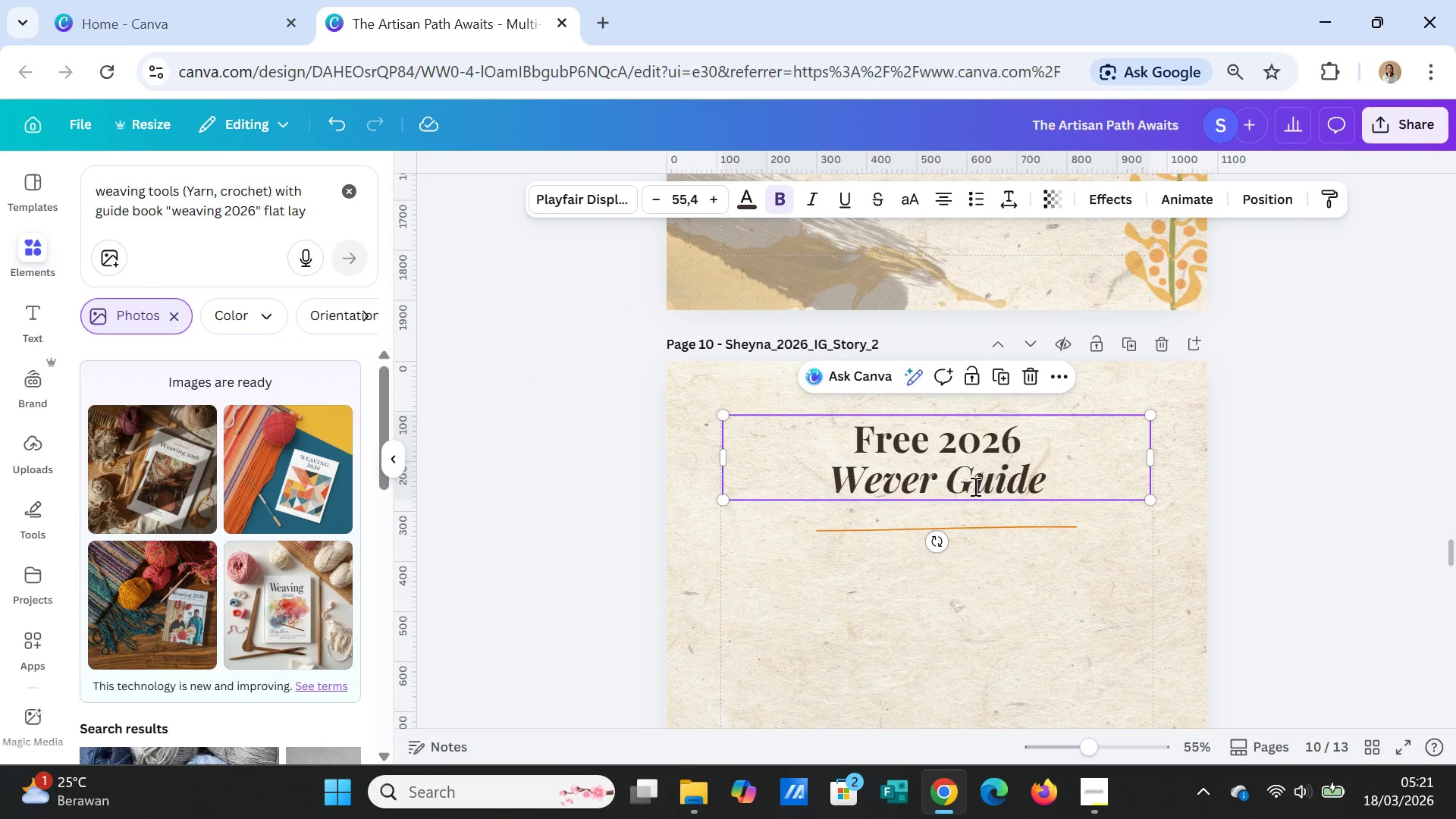 
triple_click([974, 486])
 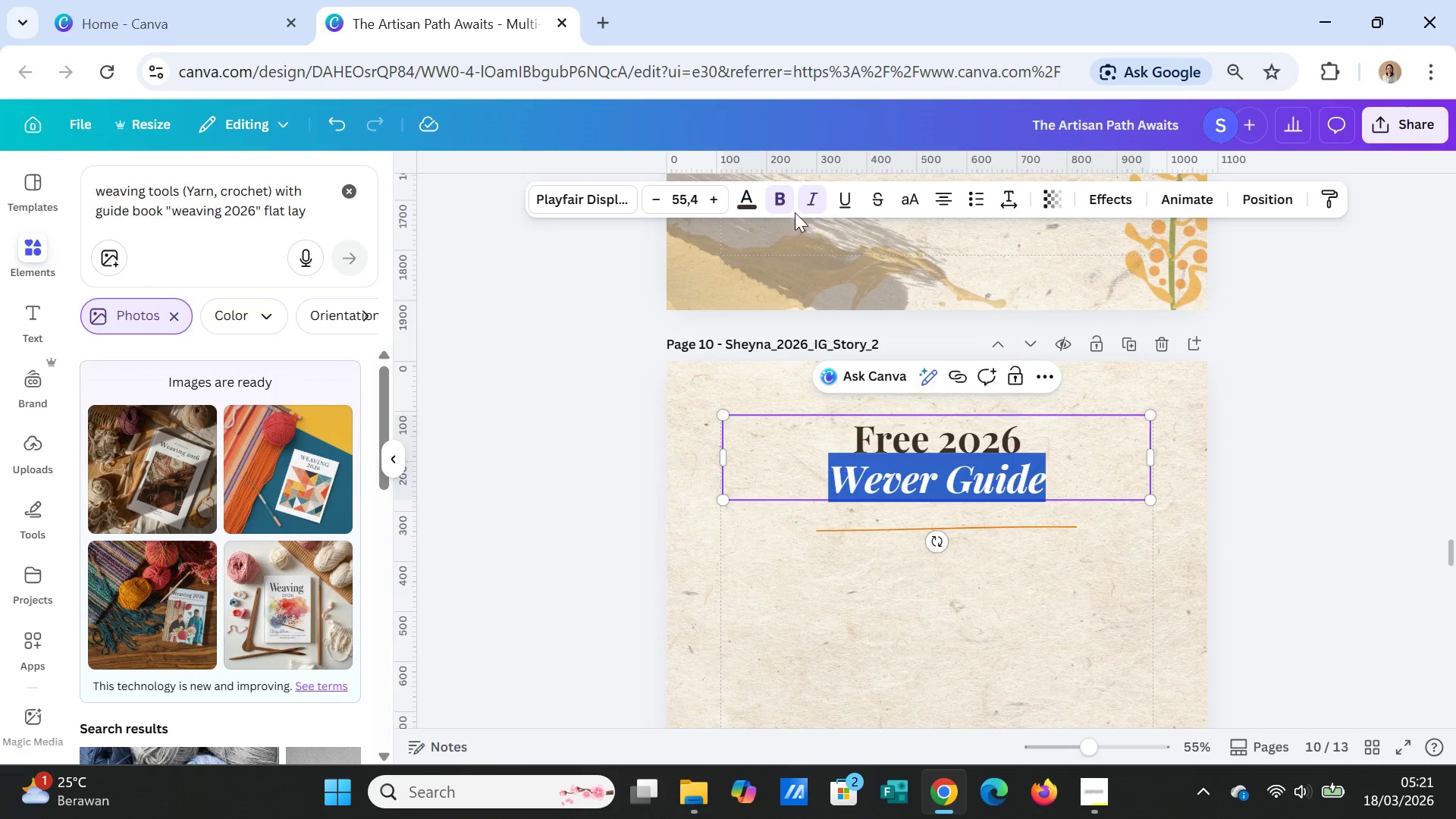 
left_click([803, 202])
 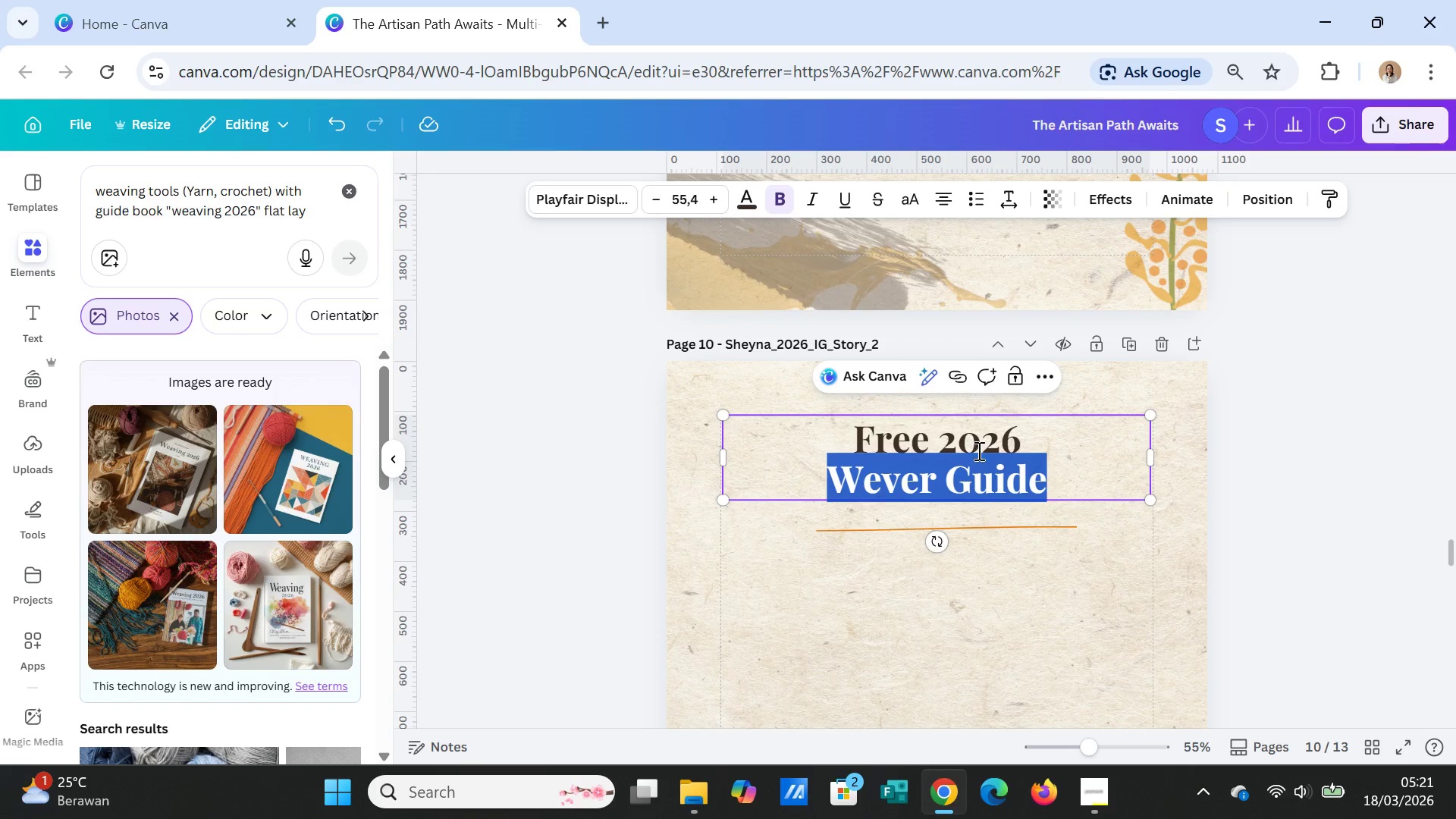 
double_click([977, 450])
 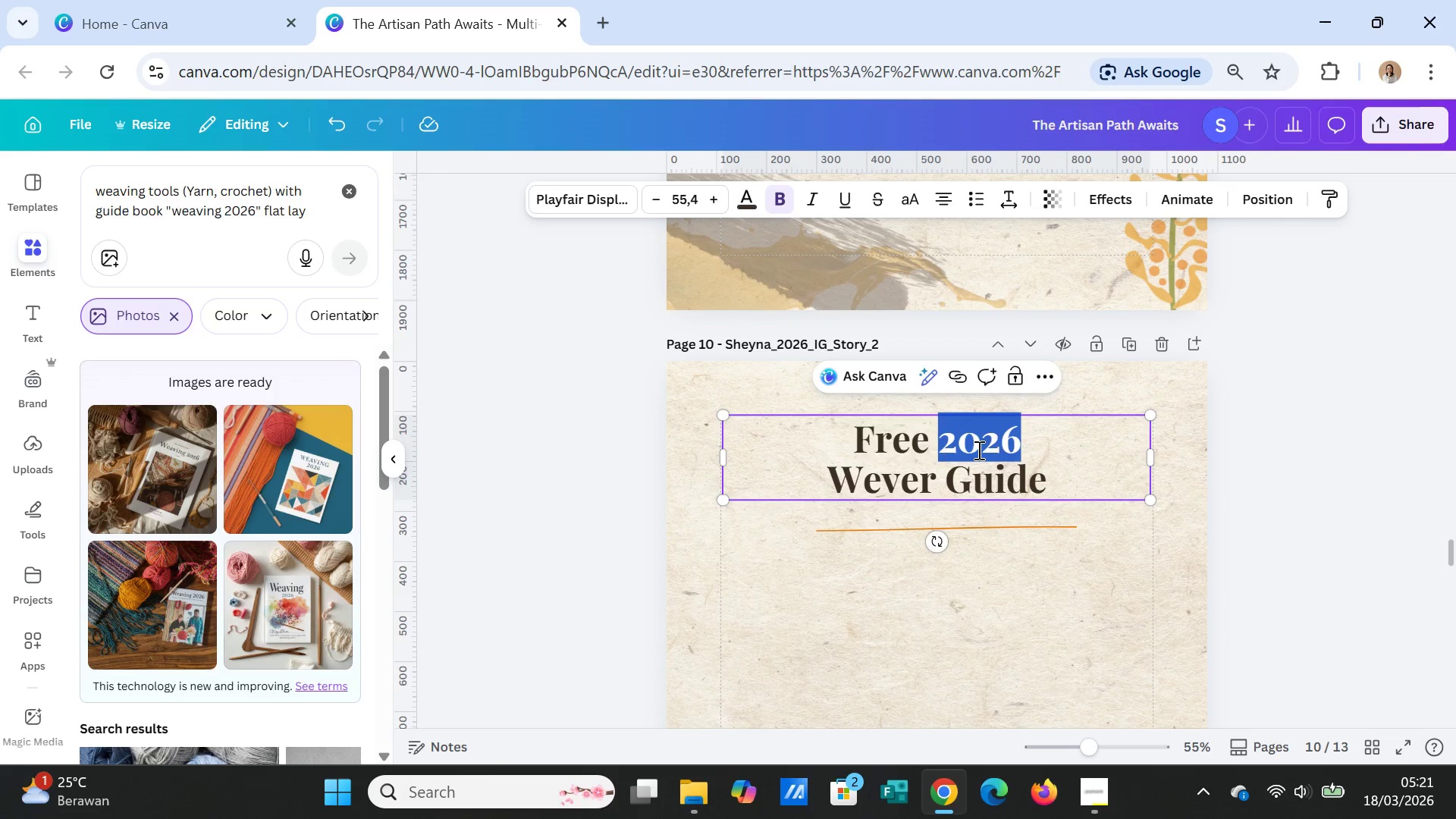 
triple_click([977, 450])
 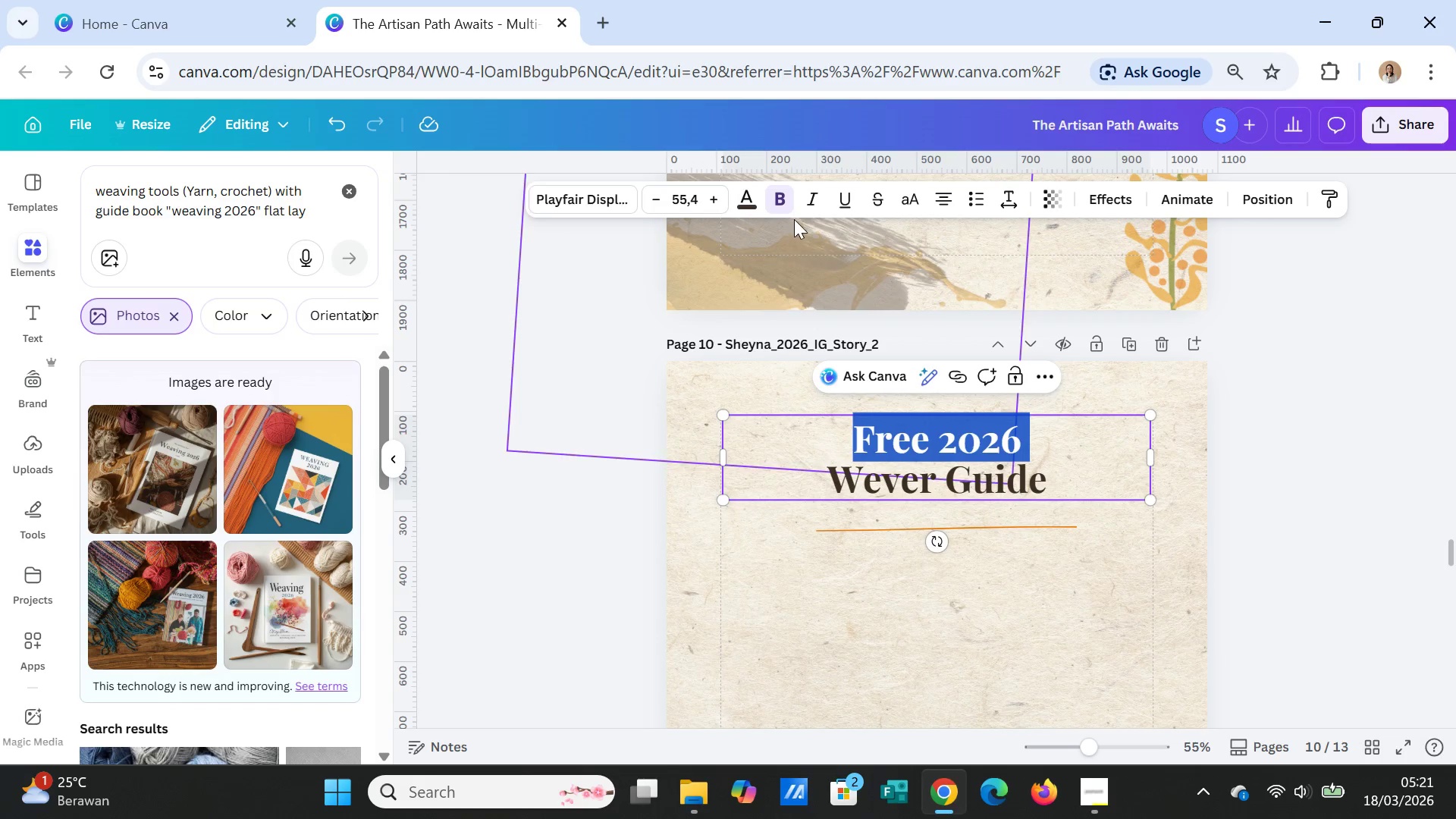 
left_click([818, 204])
 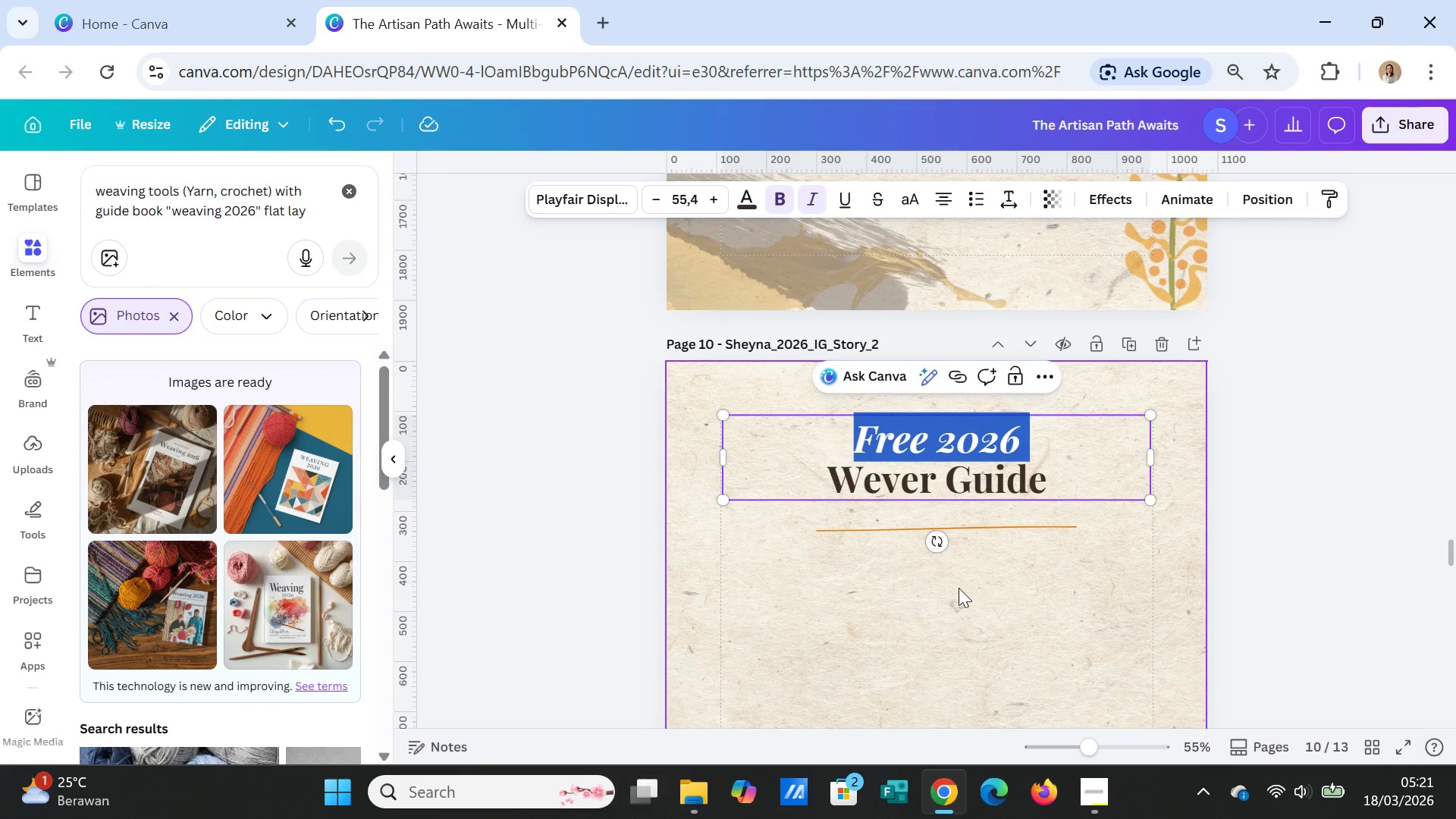 
left_click([953, 610])
 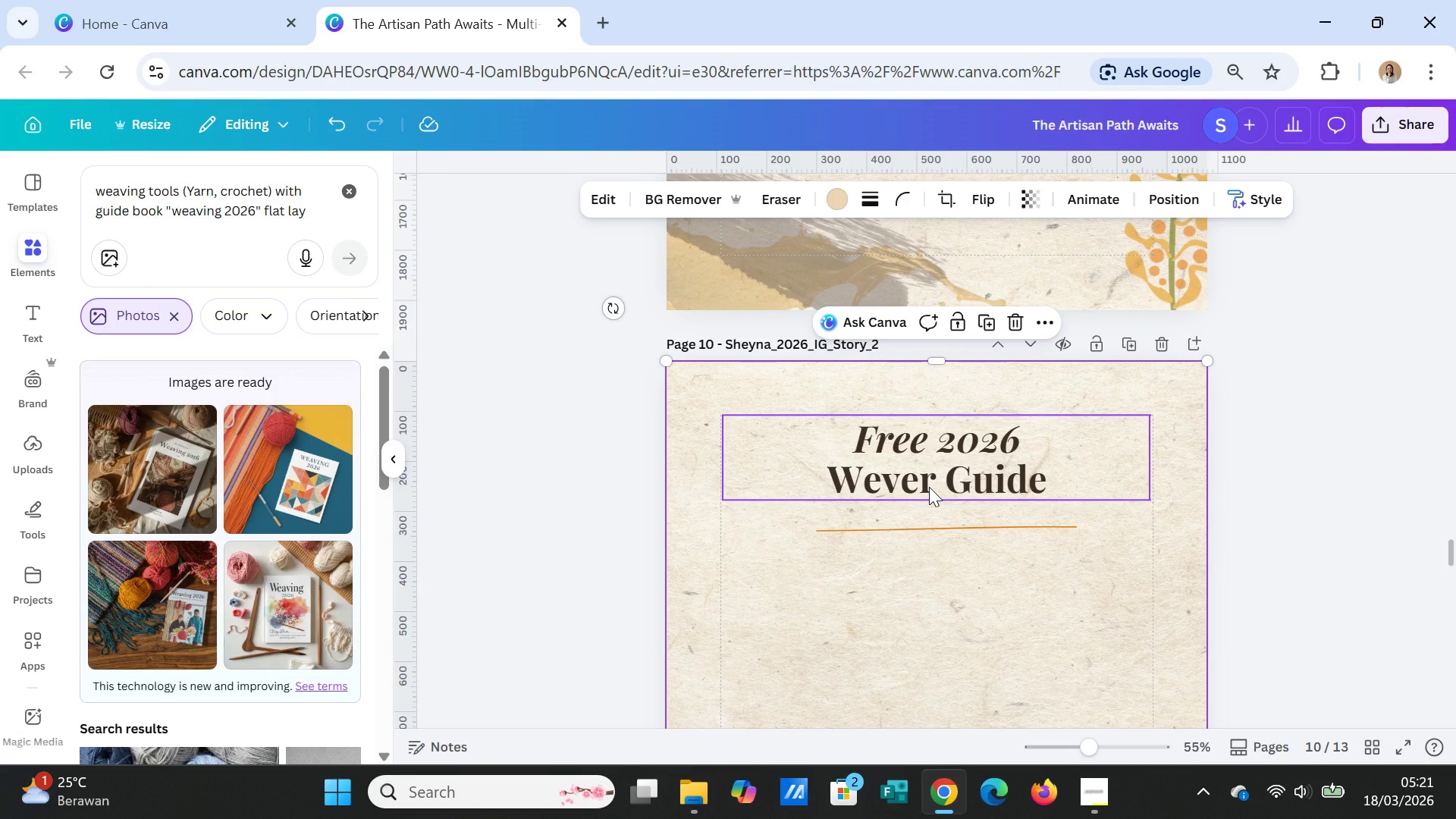 
left_click([929, 487])
 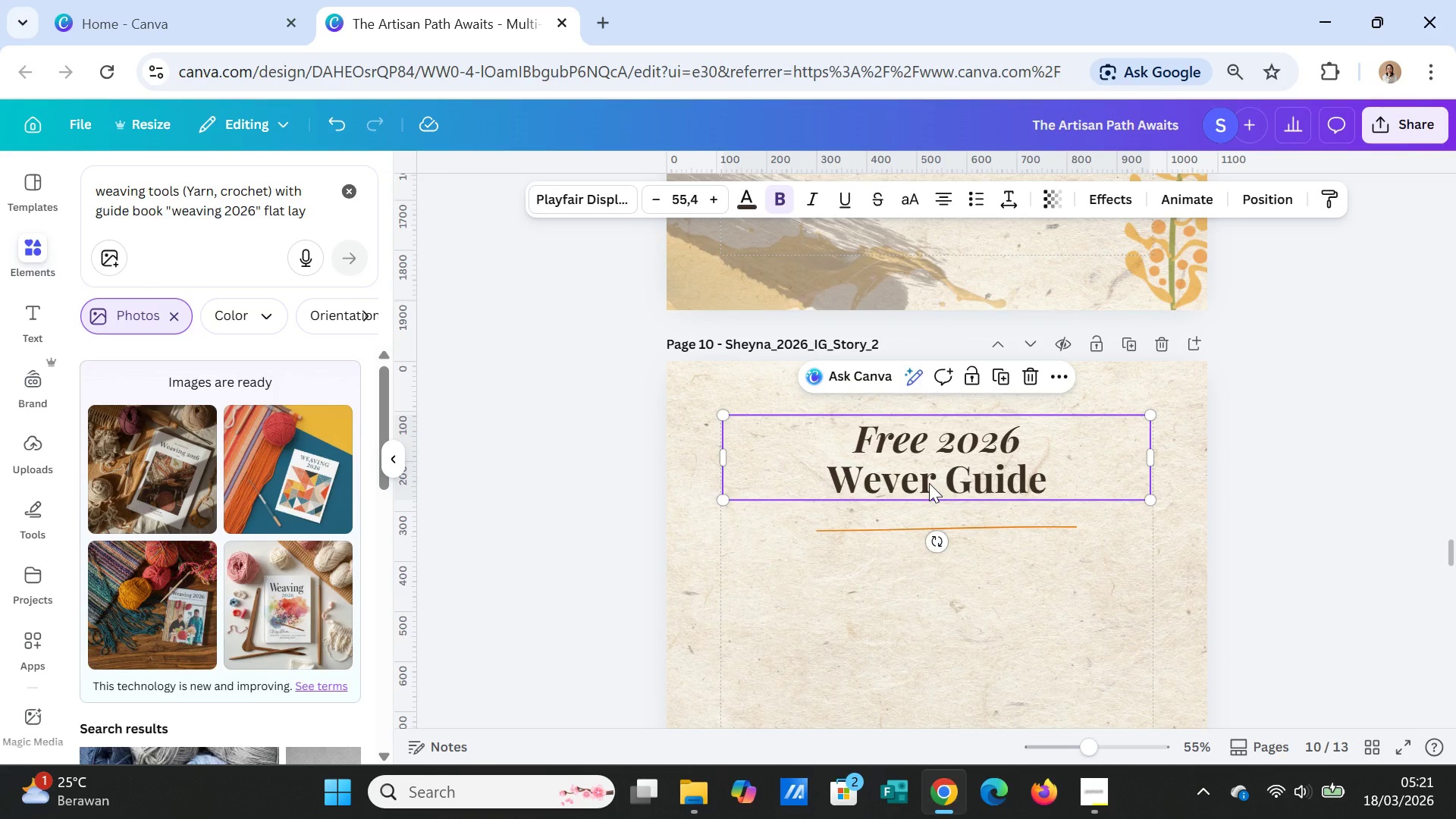 
double_click([926, 440])
 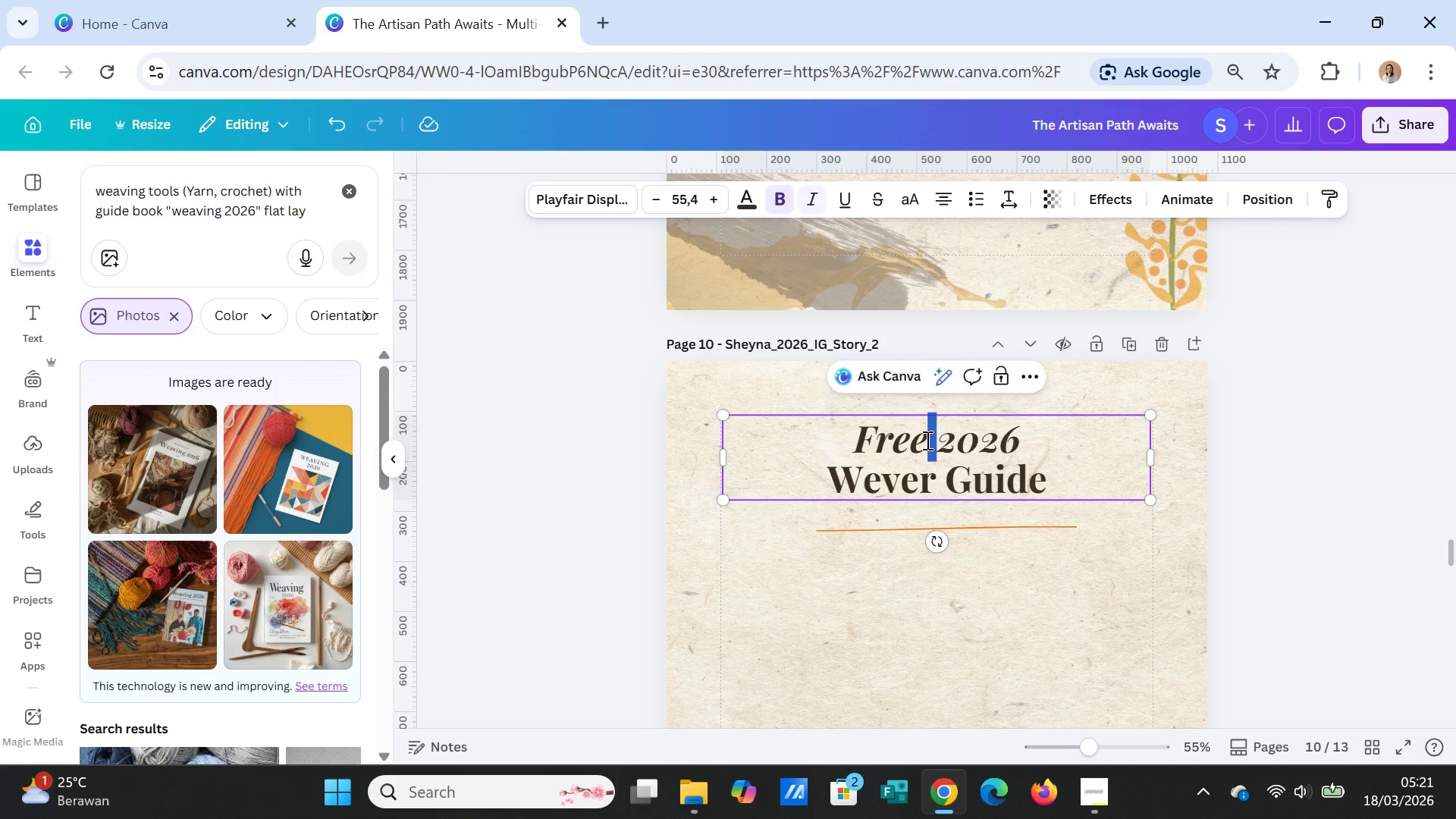 
triple_click([926, 440])
 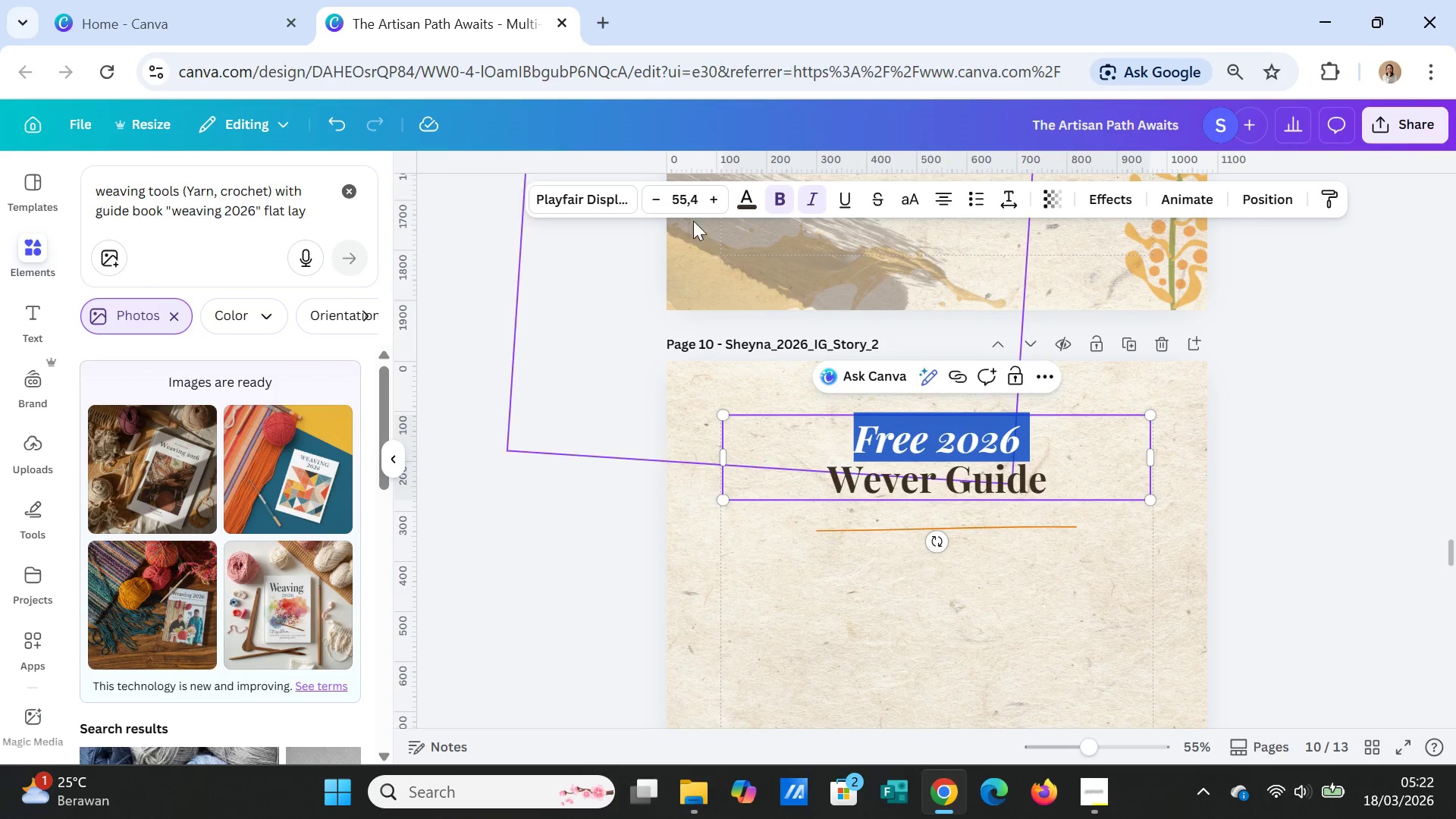 
mouse_move([755, 216])
 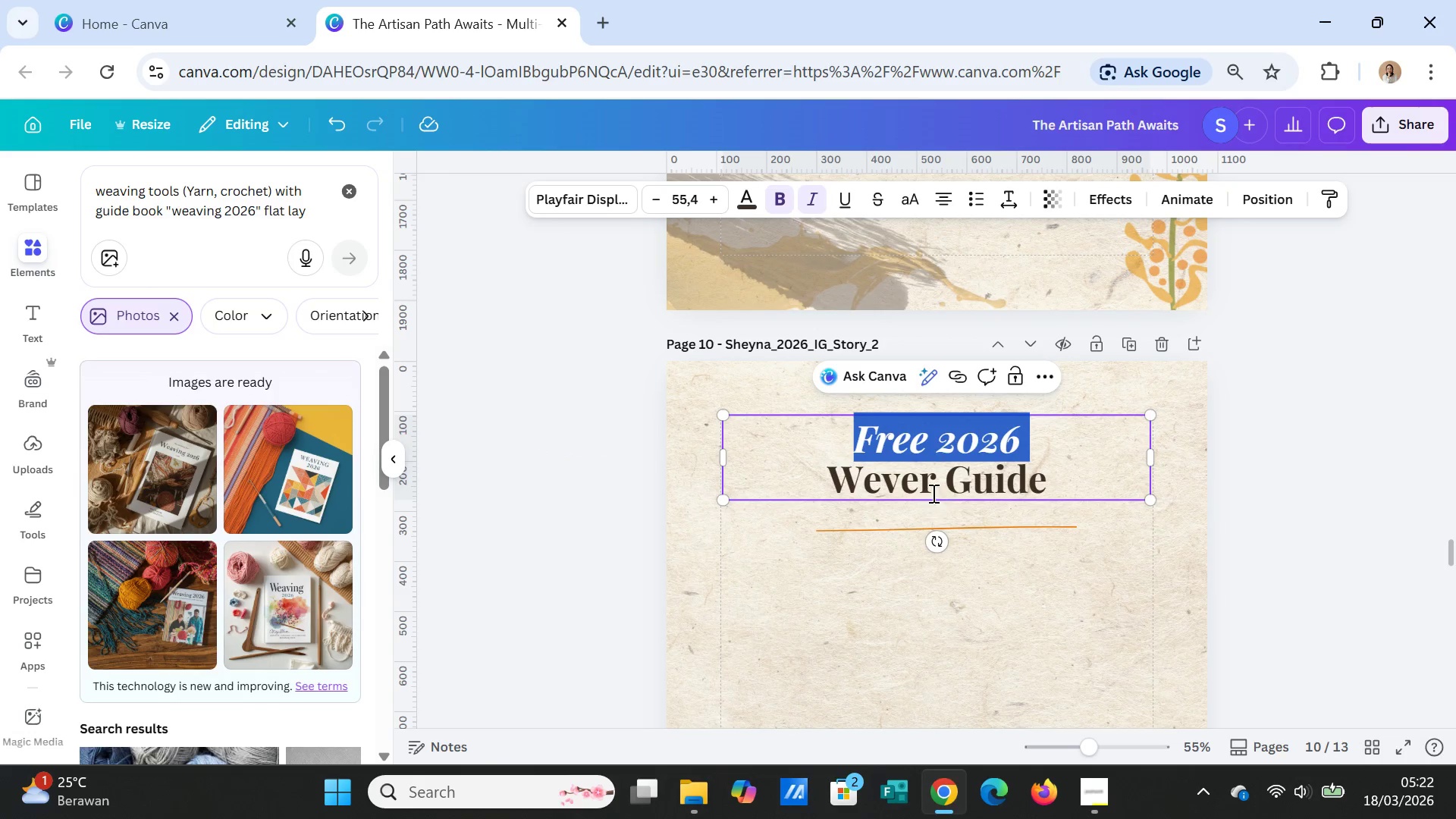 
left_click([931, 491])
 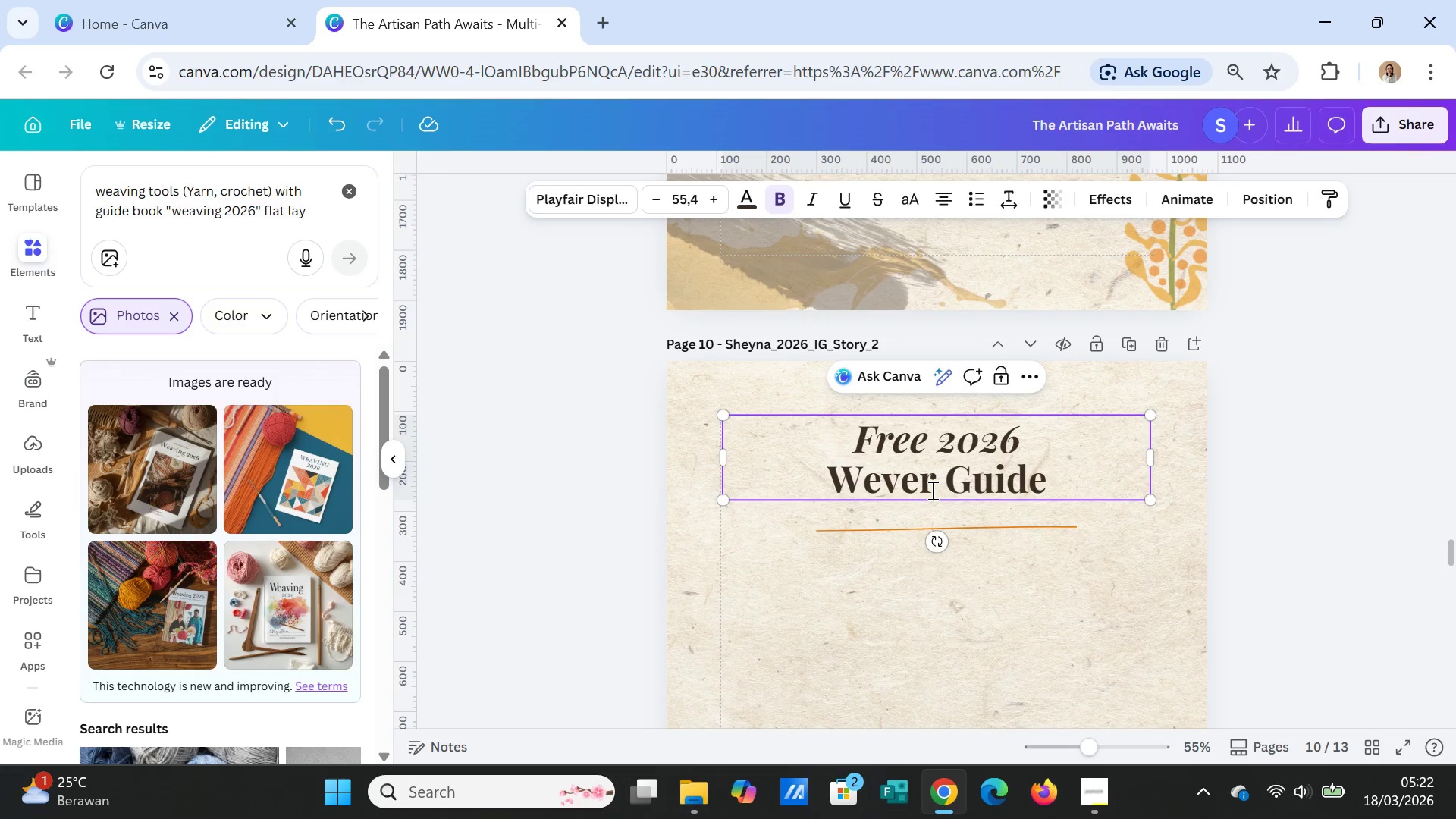 
double_click([931, 490])
 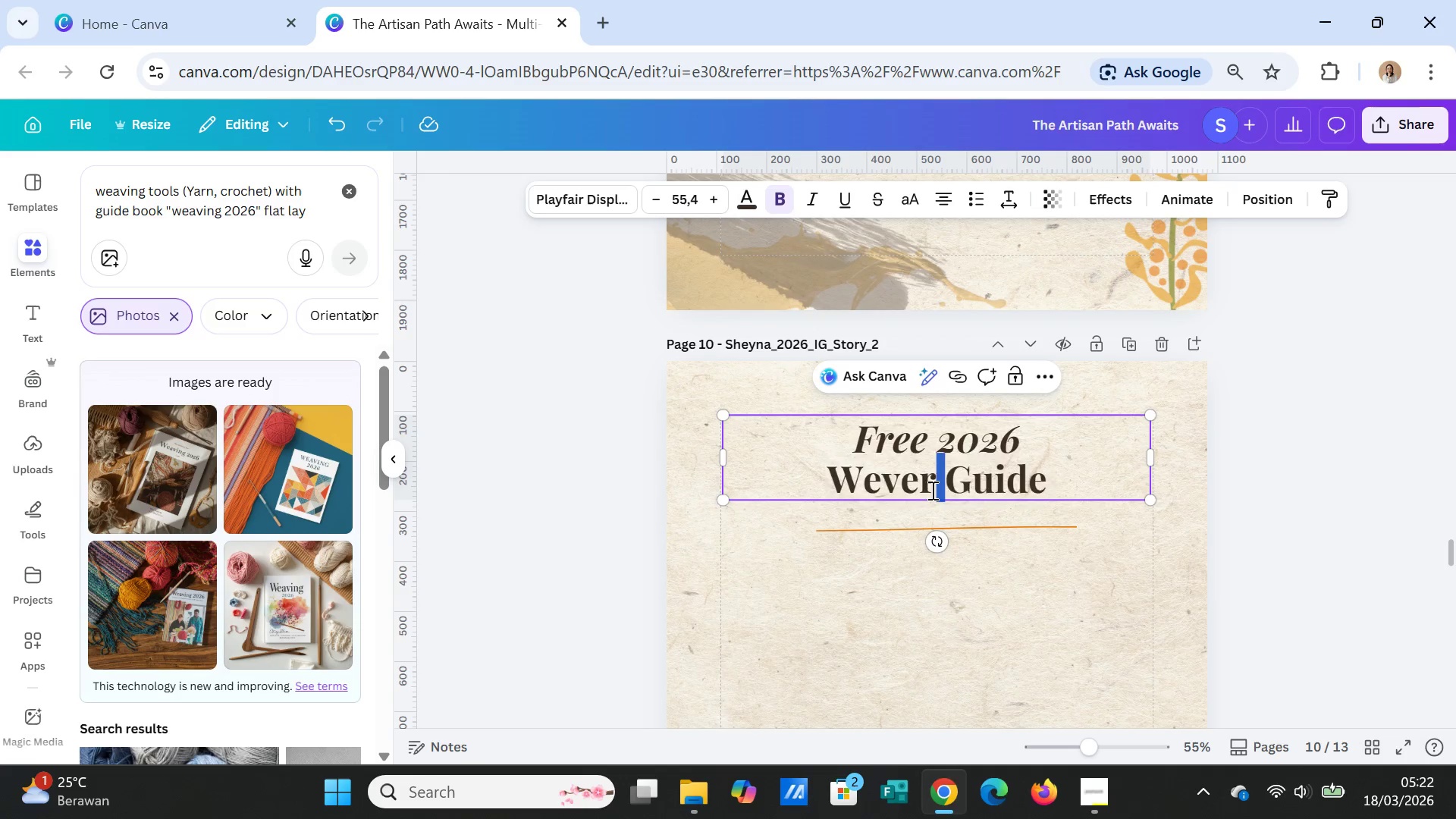 
triple_click([931, 490])
 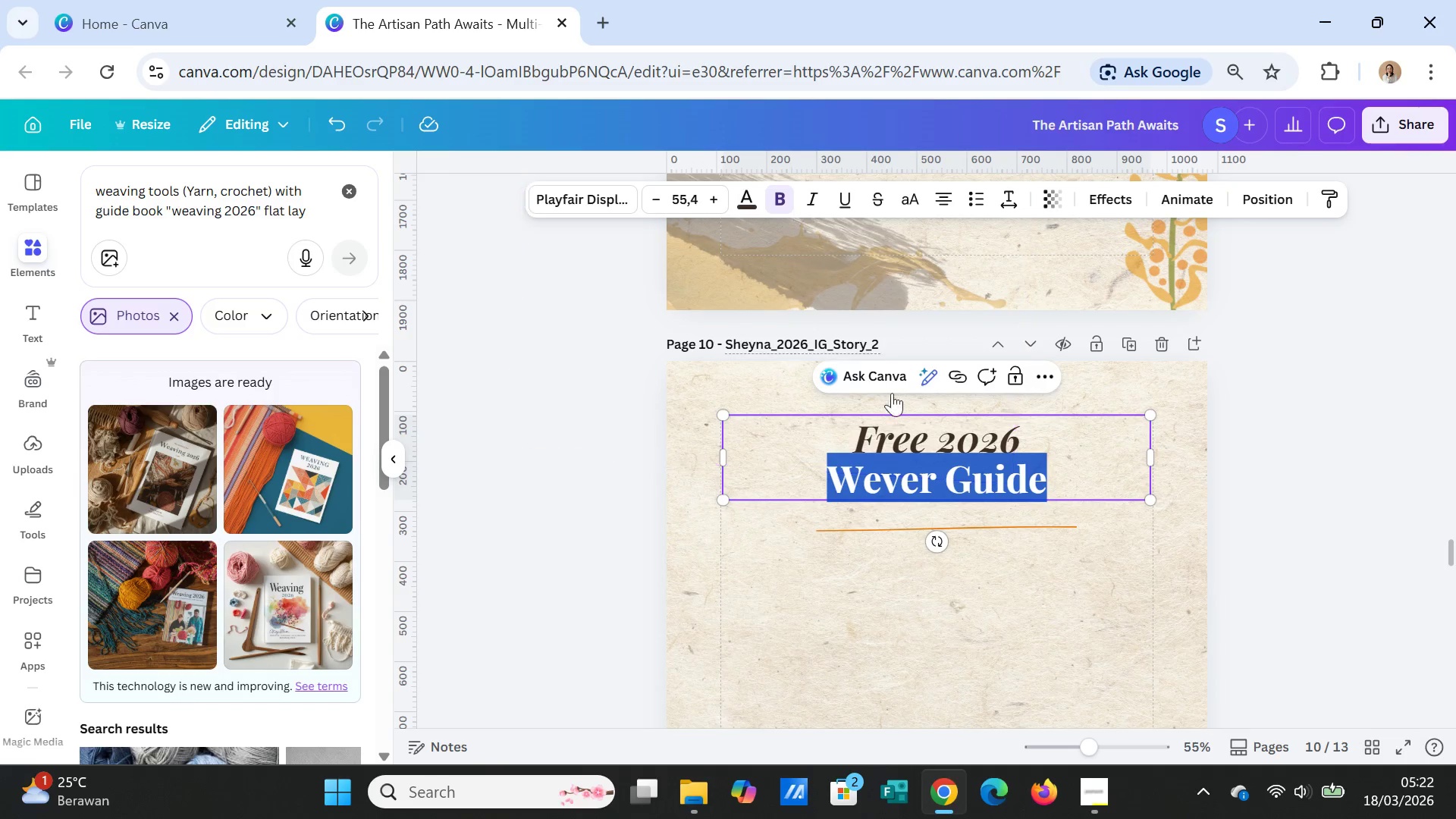 
left_click([886, 491])
 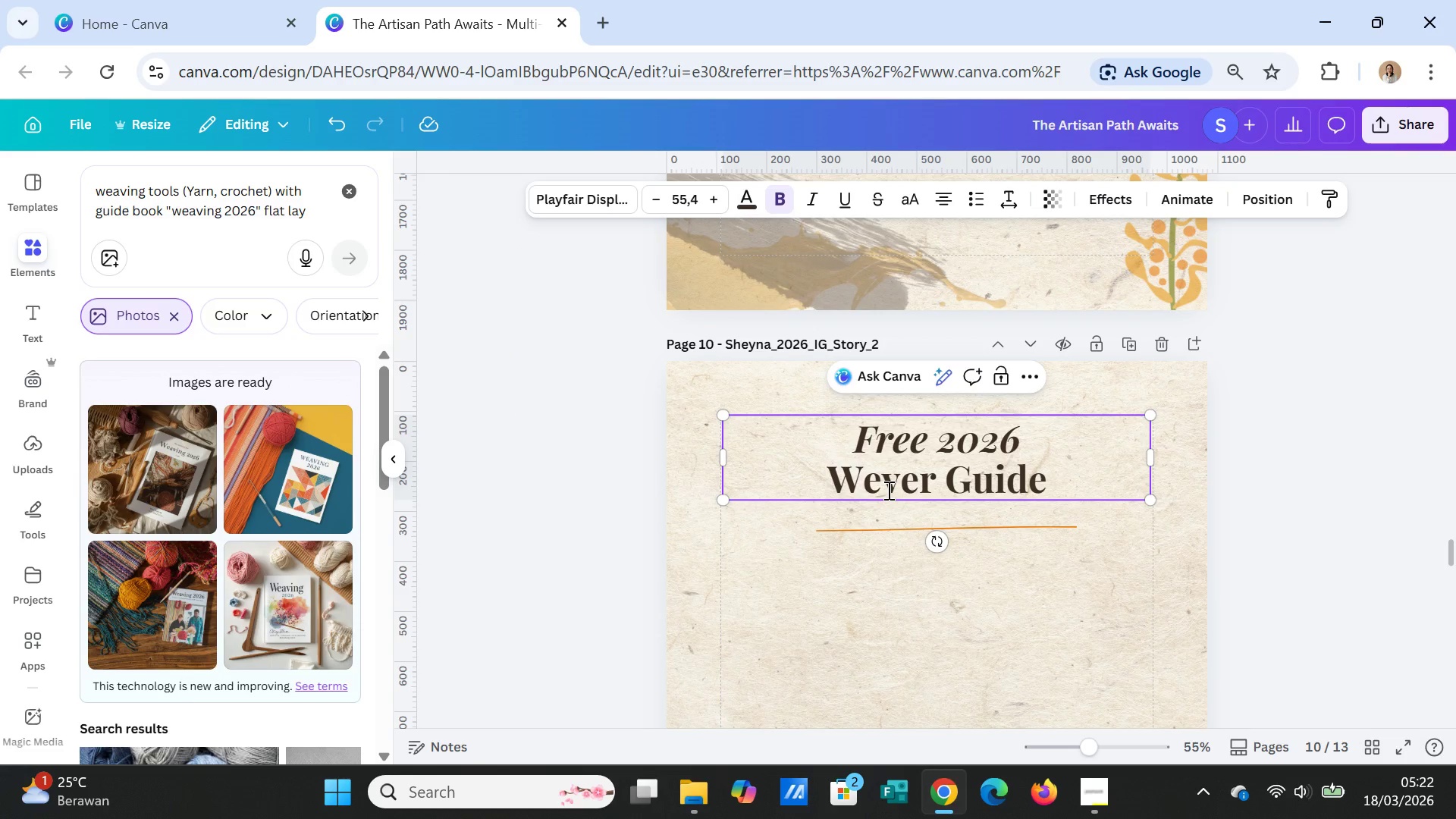 
key(A)
 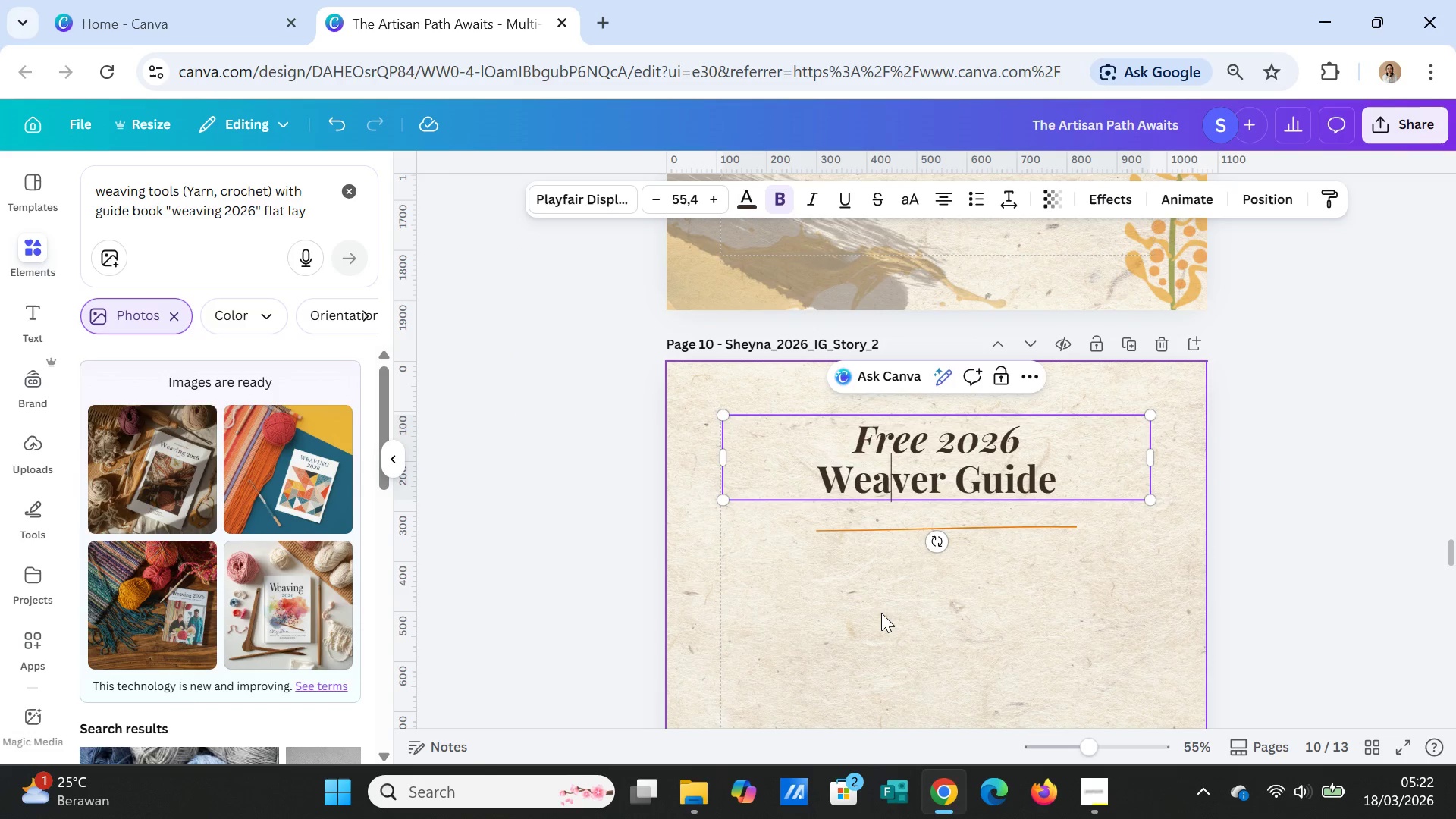 
left_click([881, 613])
 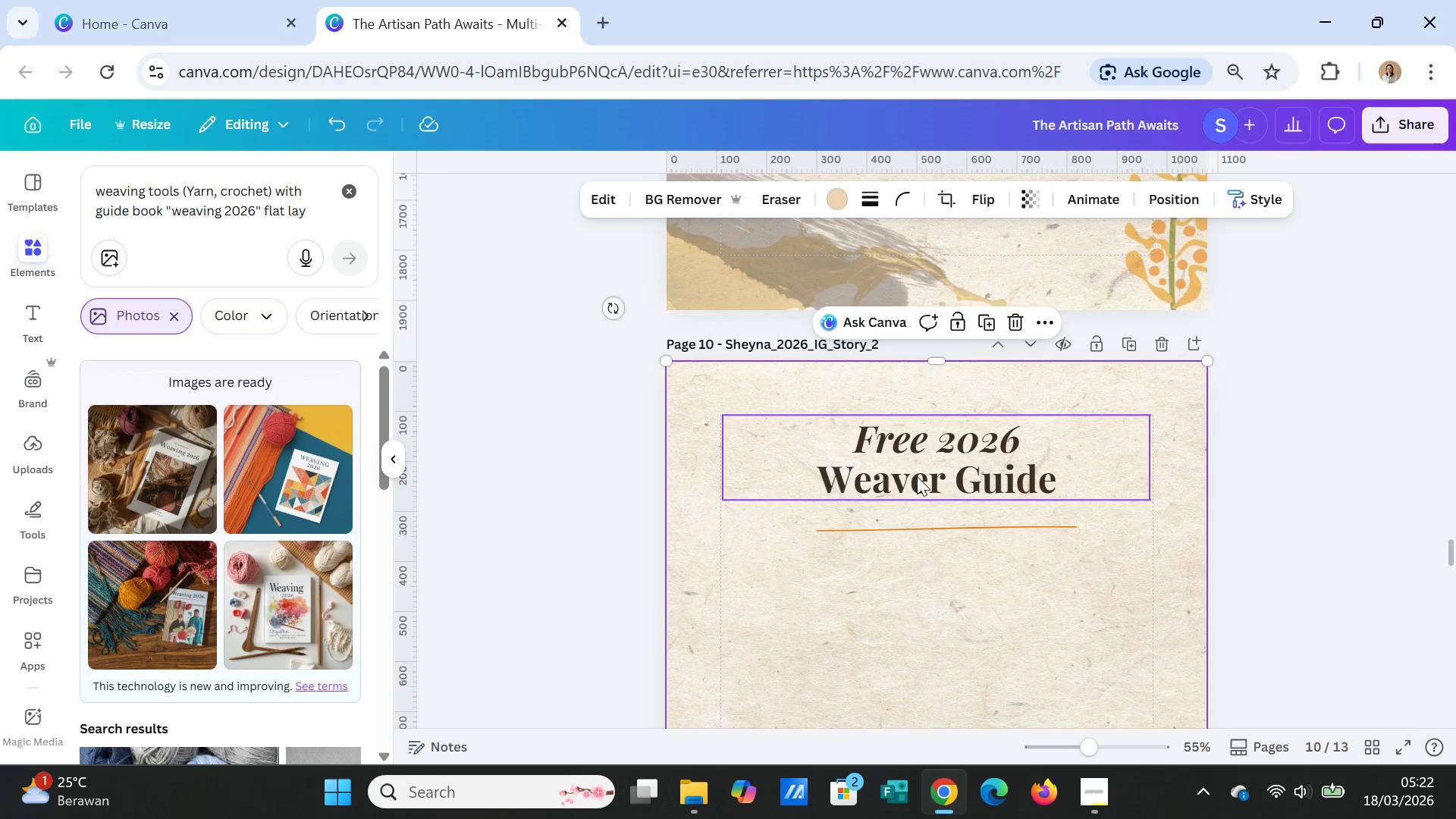 
double_click([917, 476])
 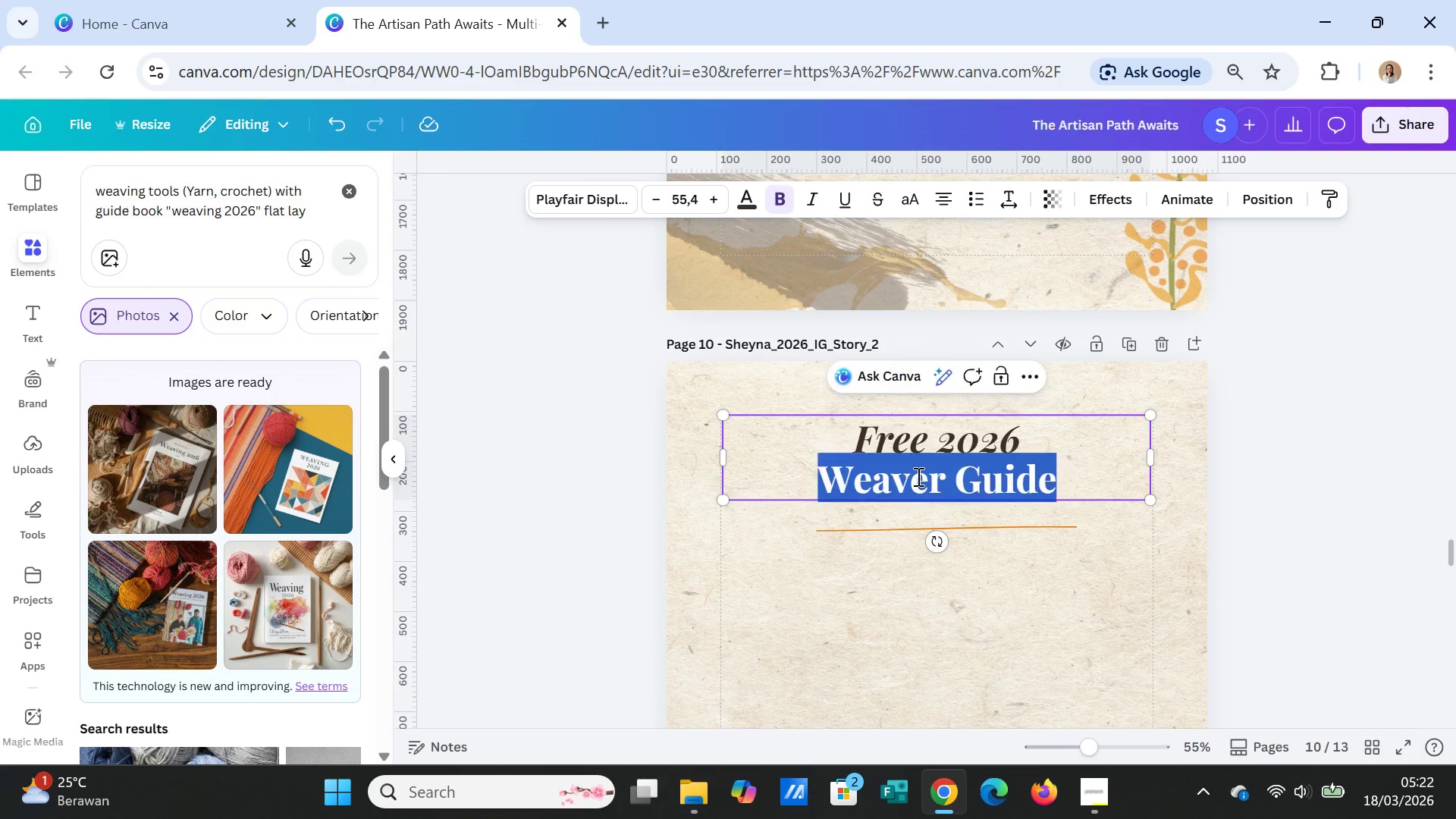 
triple_click([917, 476])
 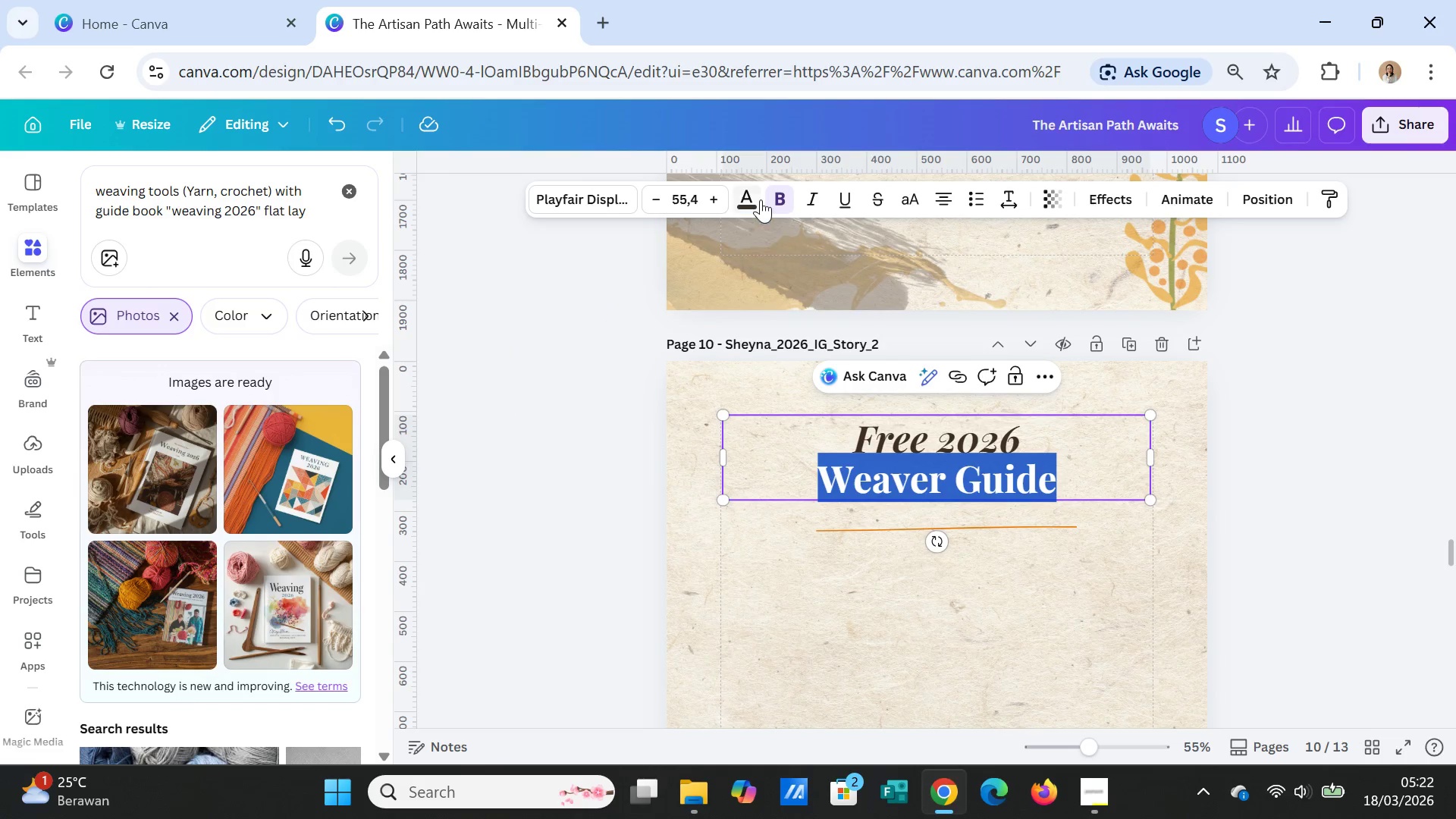 
left_click([781, 203])
 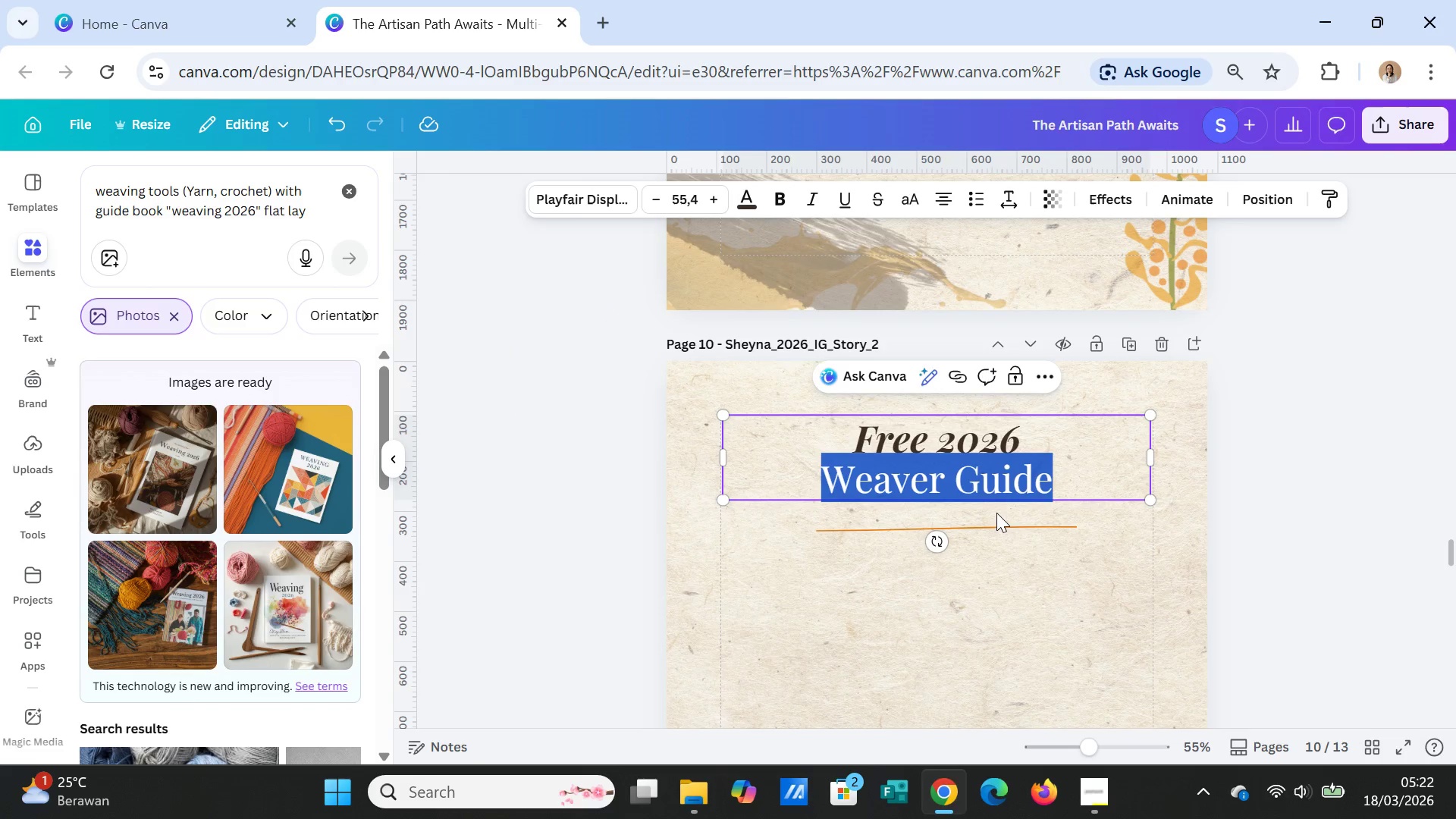 
left_click([1041, 601])
 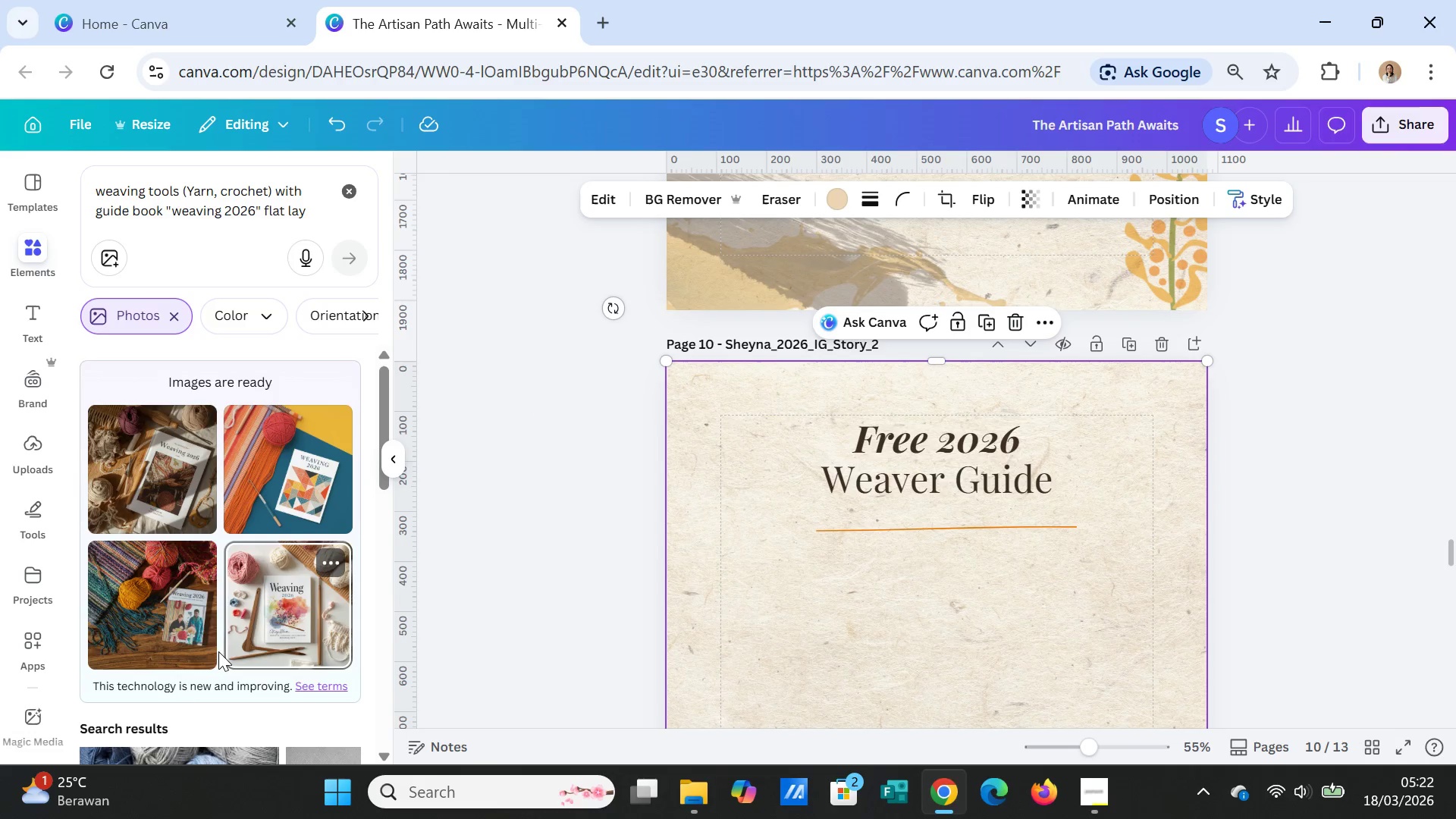 
left_click([182, 601])
 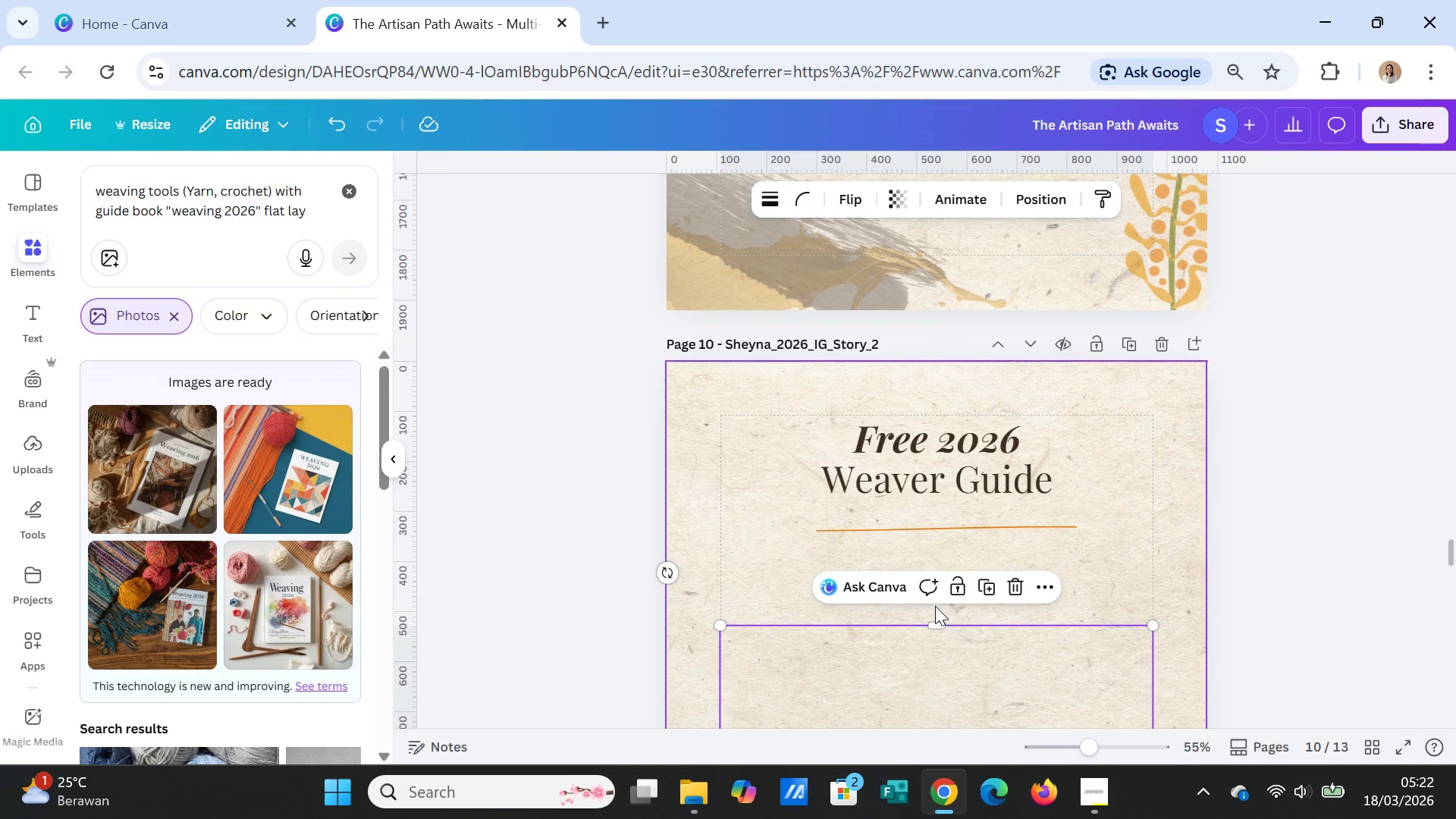 
scroll: coordinate [938, 607], scroll_direction: down, amount: 3.0
 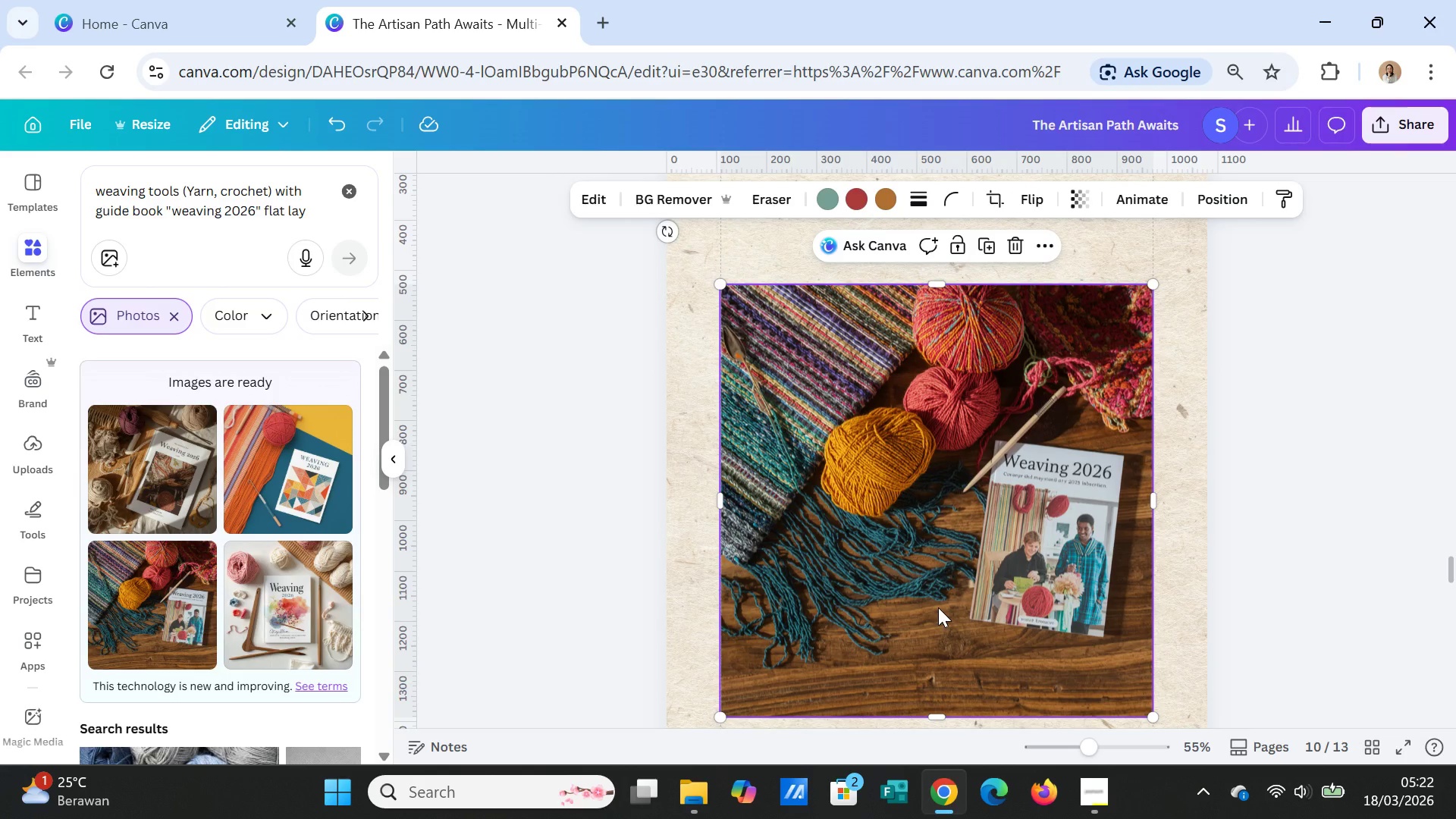 
scroll: coordinate [938, 607], scroll_direction: up, amount: 2.0
 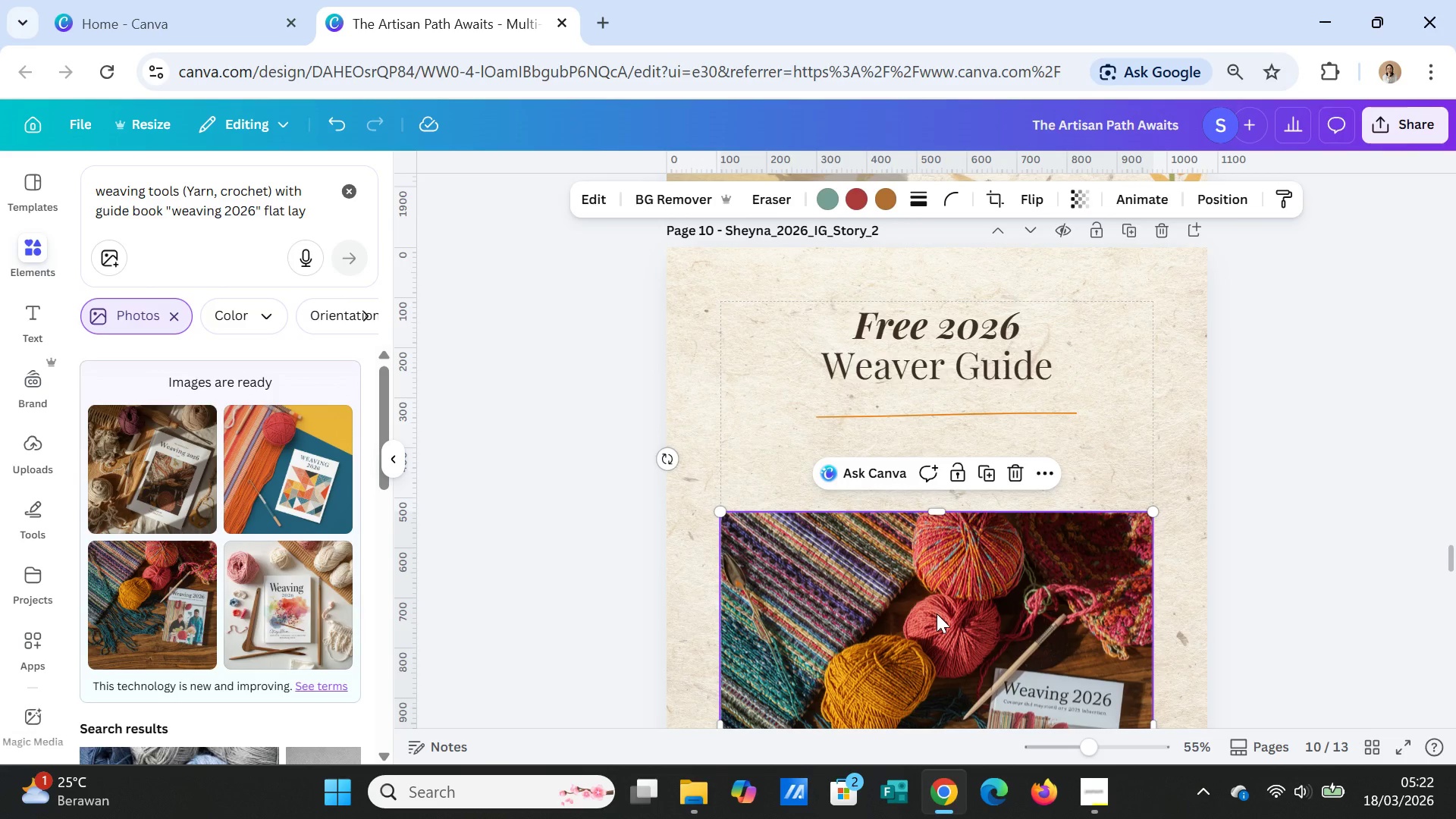 
left_click([936, 627])
 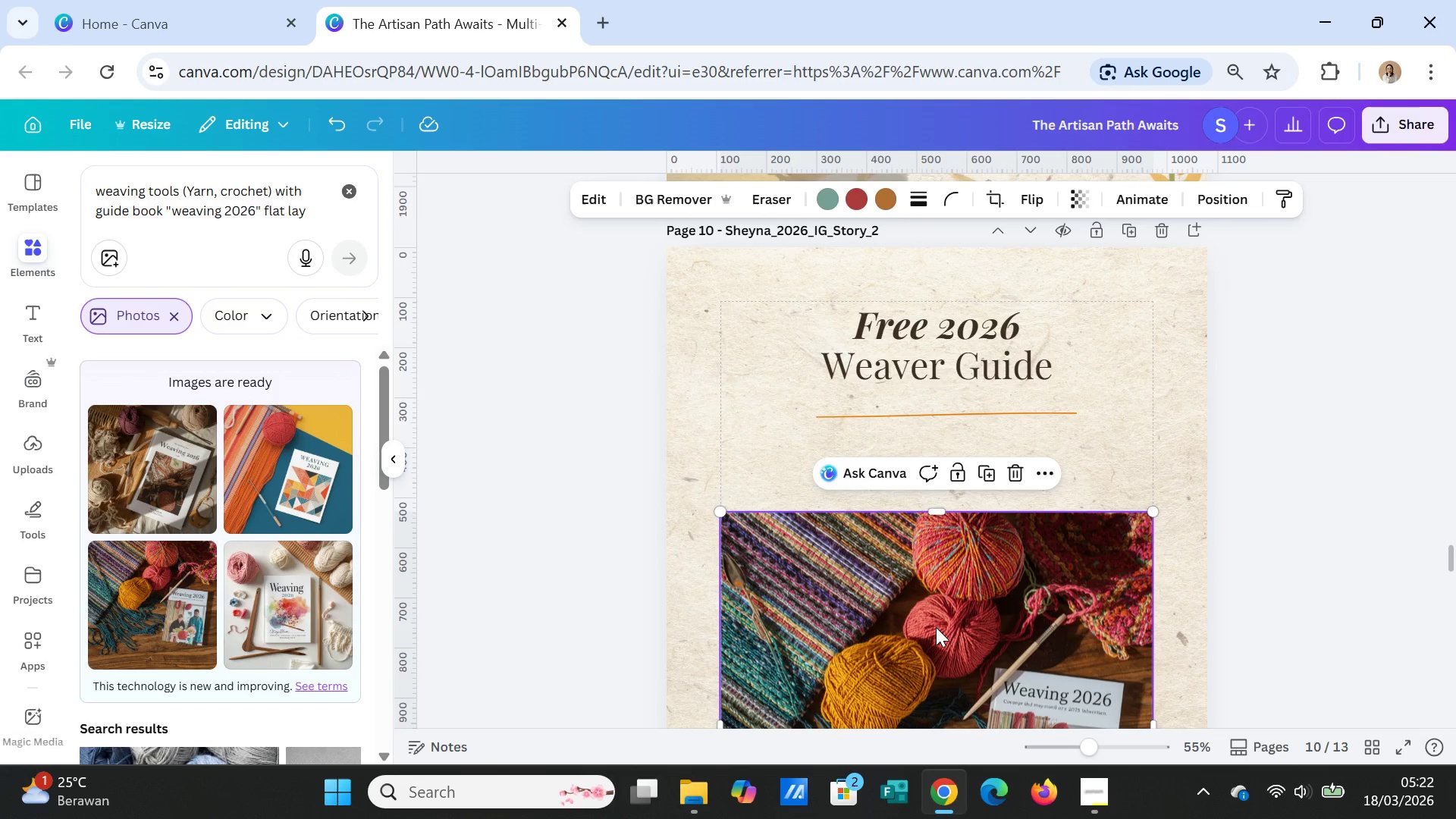 
key(Delete)
 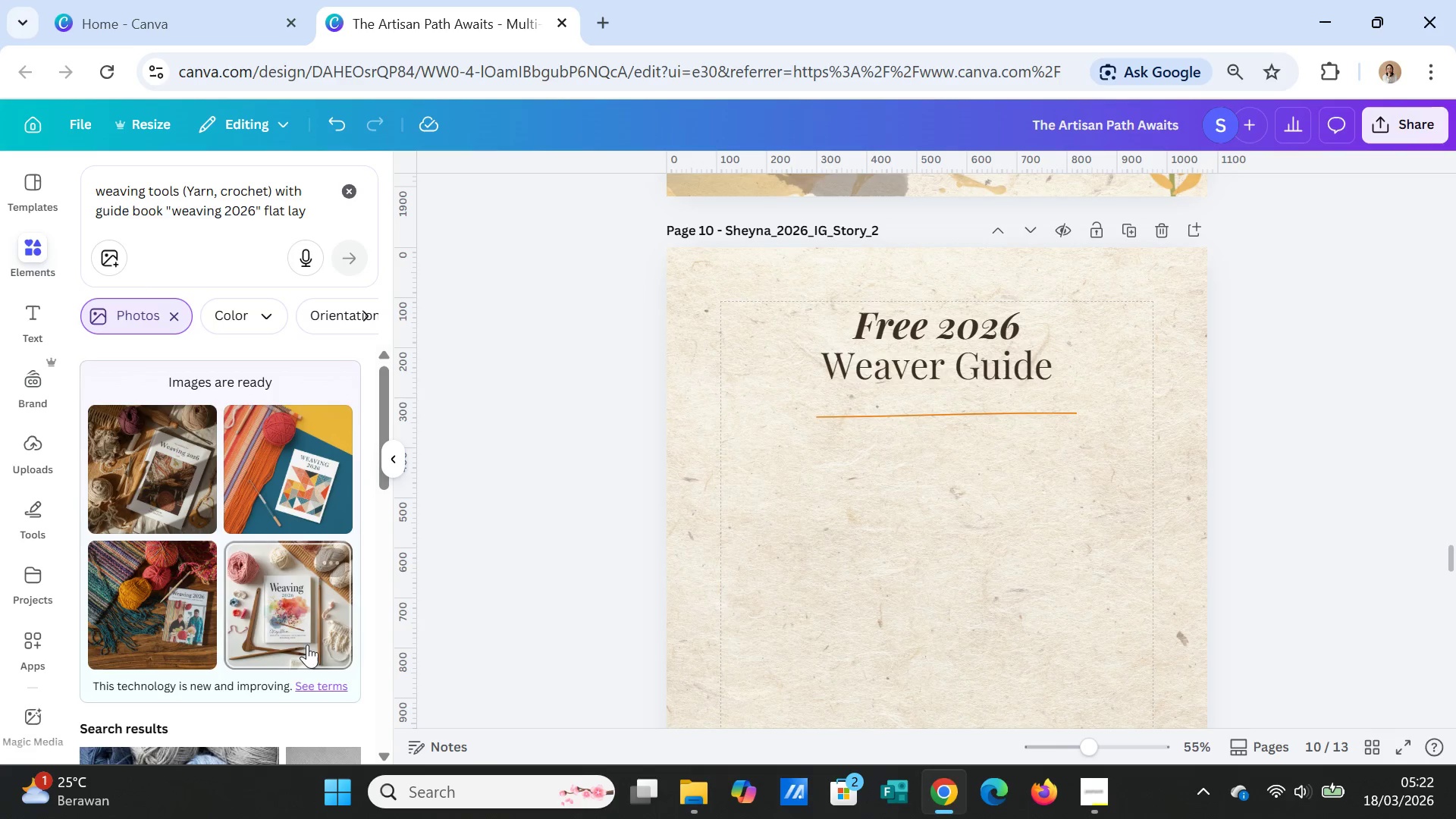 
left_click([309, 626])
 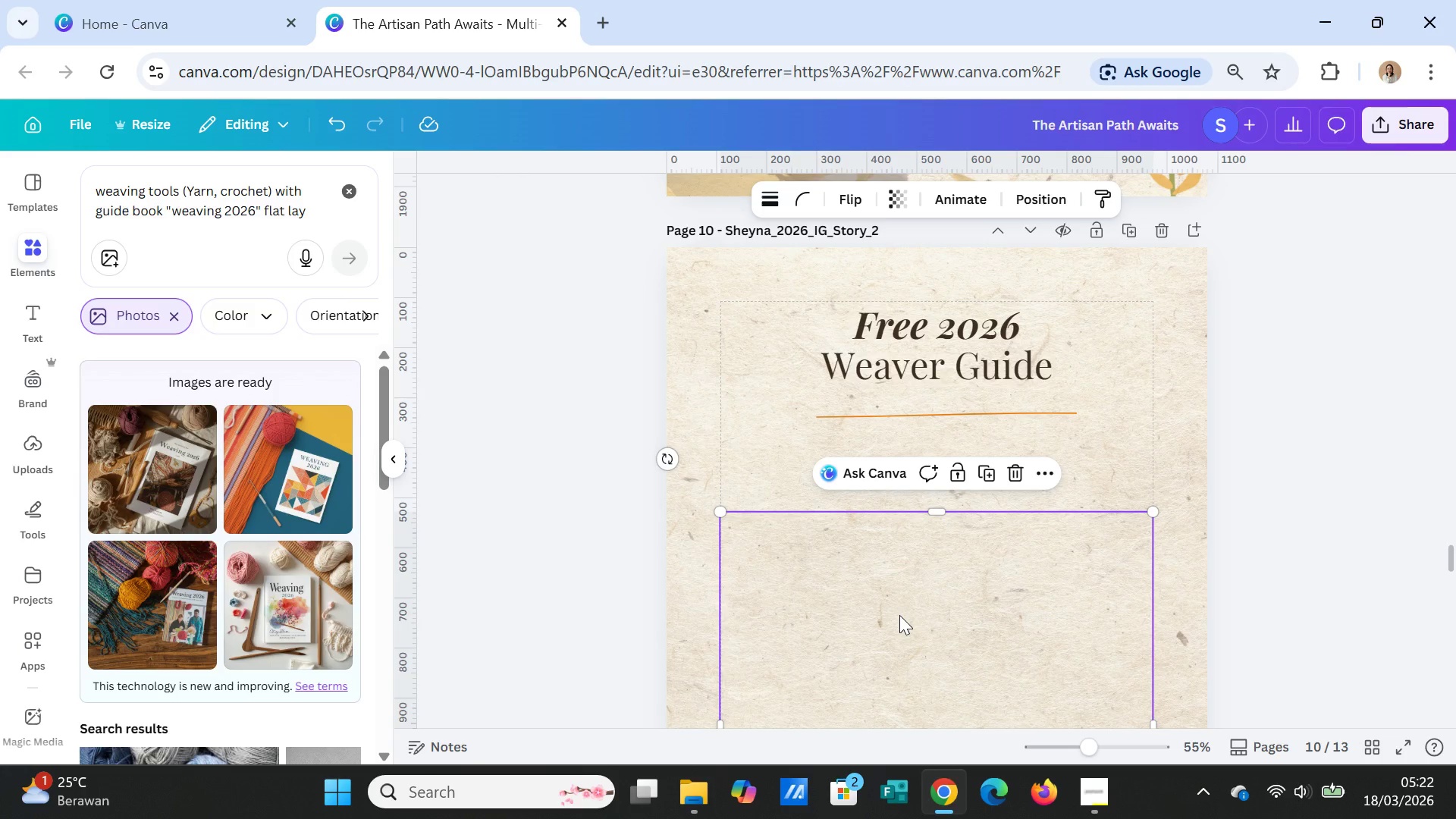 
scroll: coordinate [941, 651], scroll_direction: down, amount: 2.0
 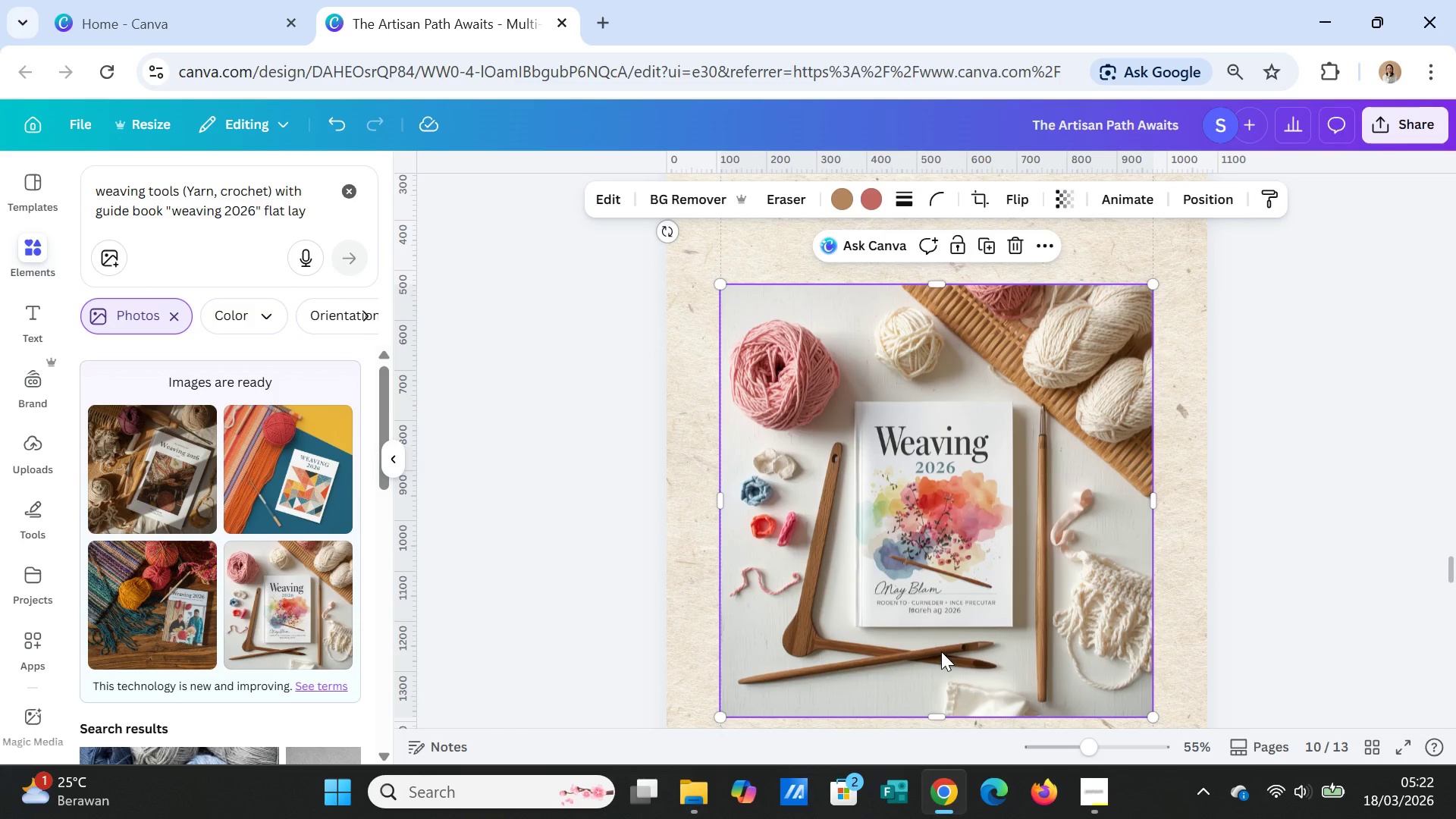 
wait(8.2)
 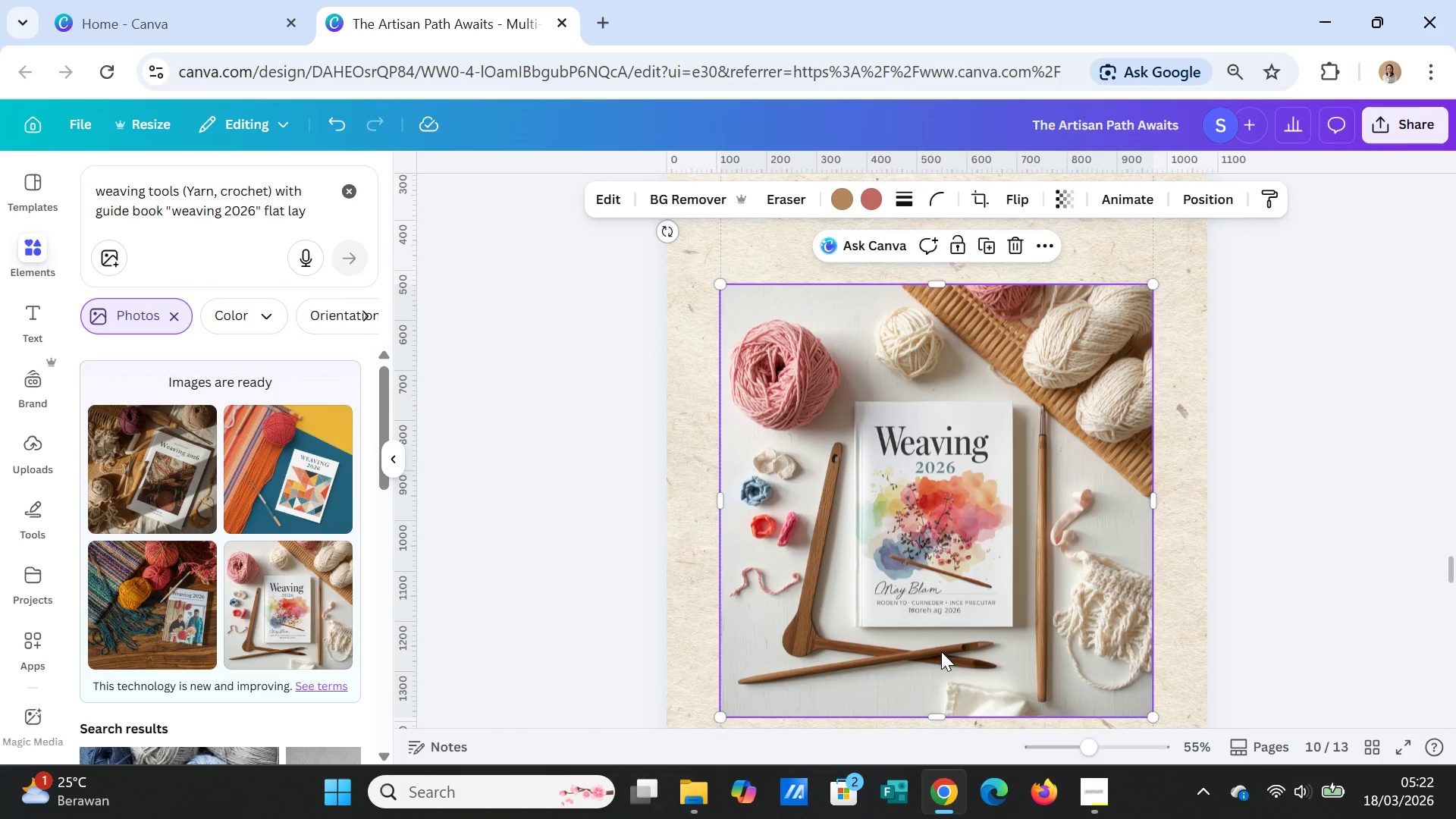 
left_click([925, 627])
 